 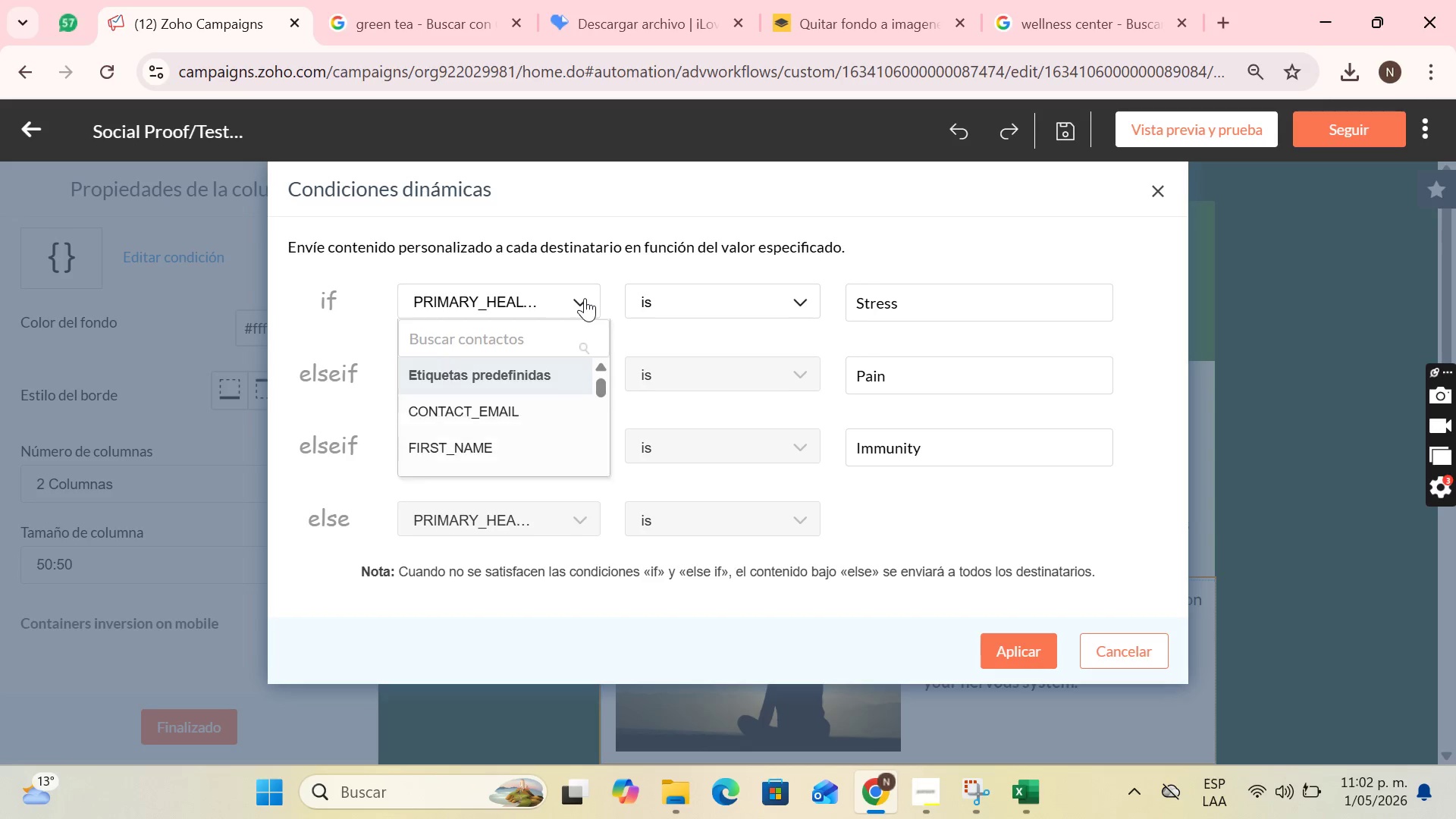 
scroll: coordinate [528, 431], scroll_direction: down, amount: 25.0
 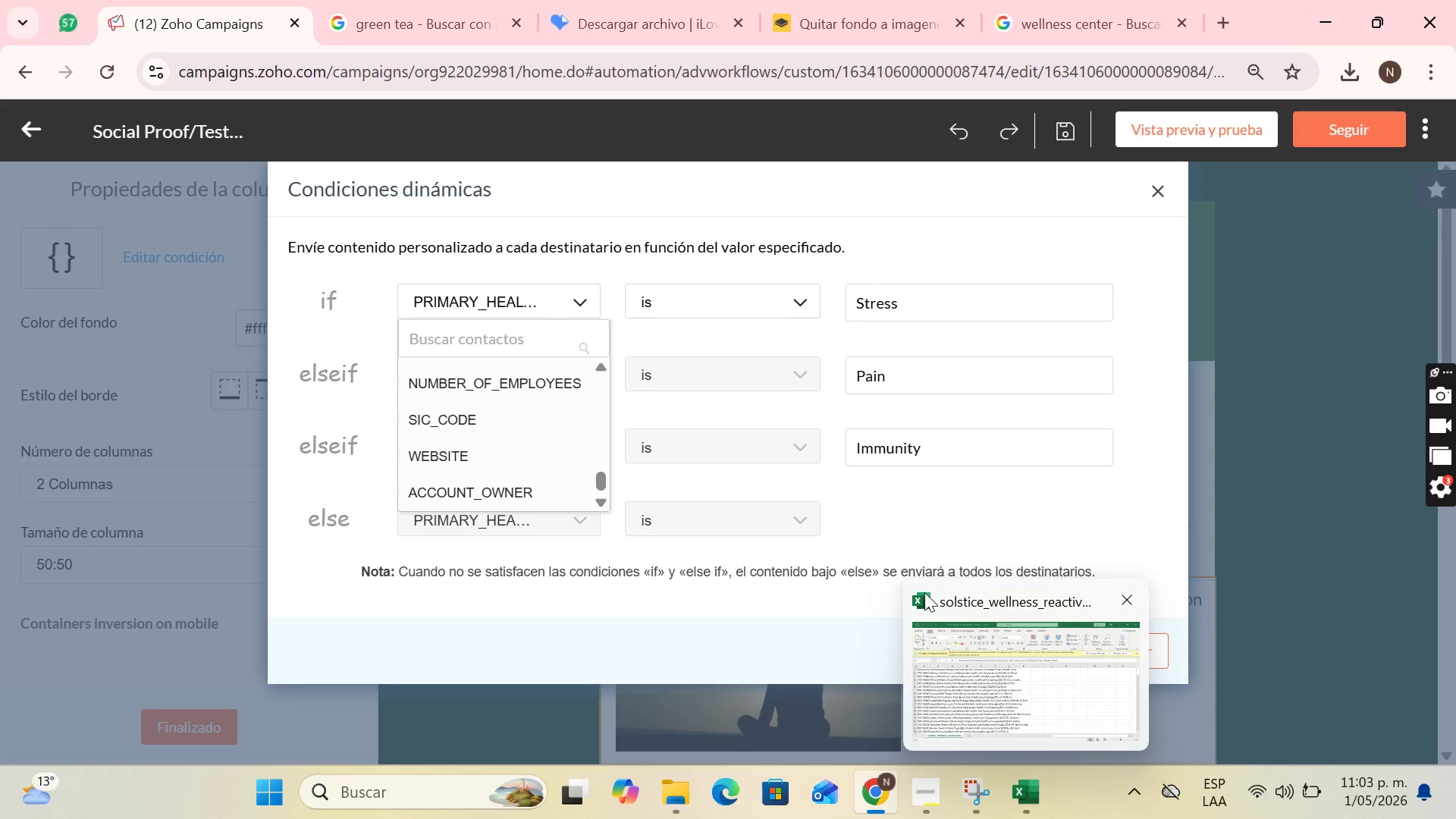 
left_click([933, 611])
 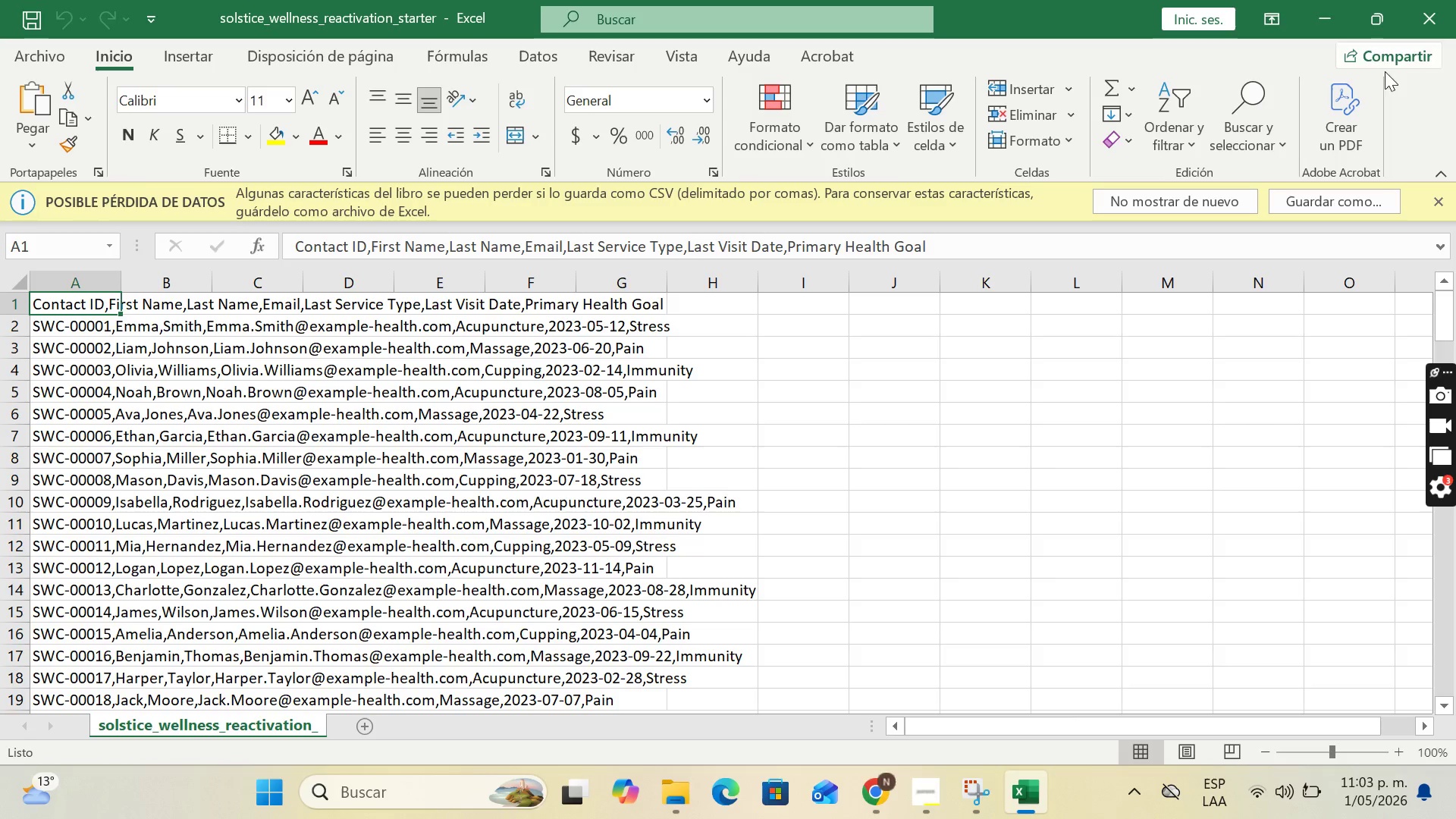 
left_click([1320, 7])
 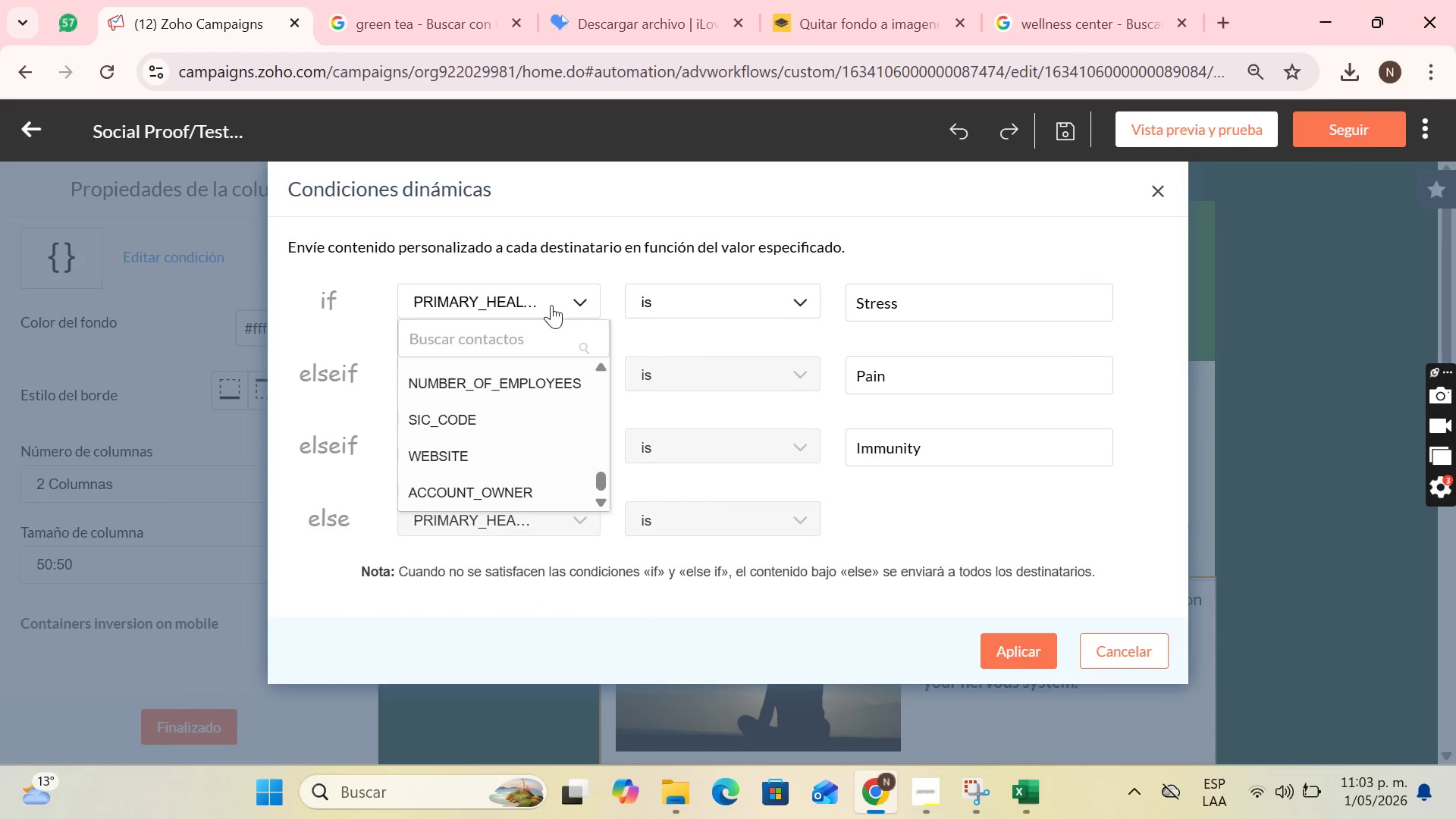 
left_click([525, 336])
 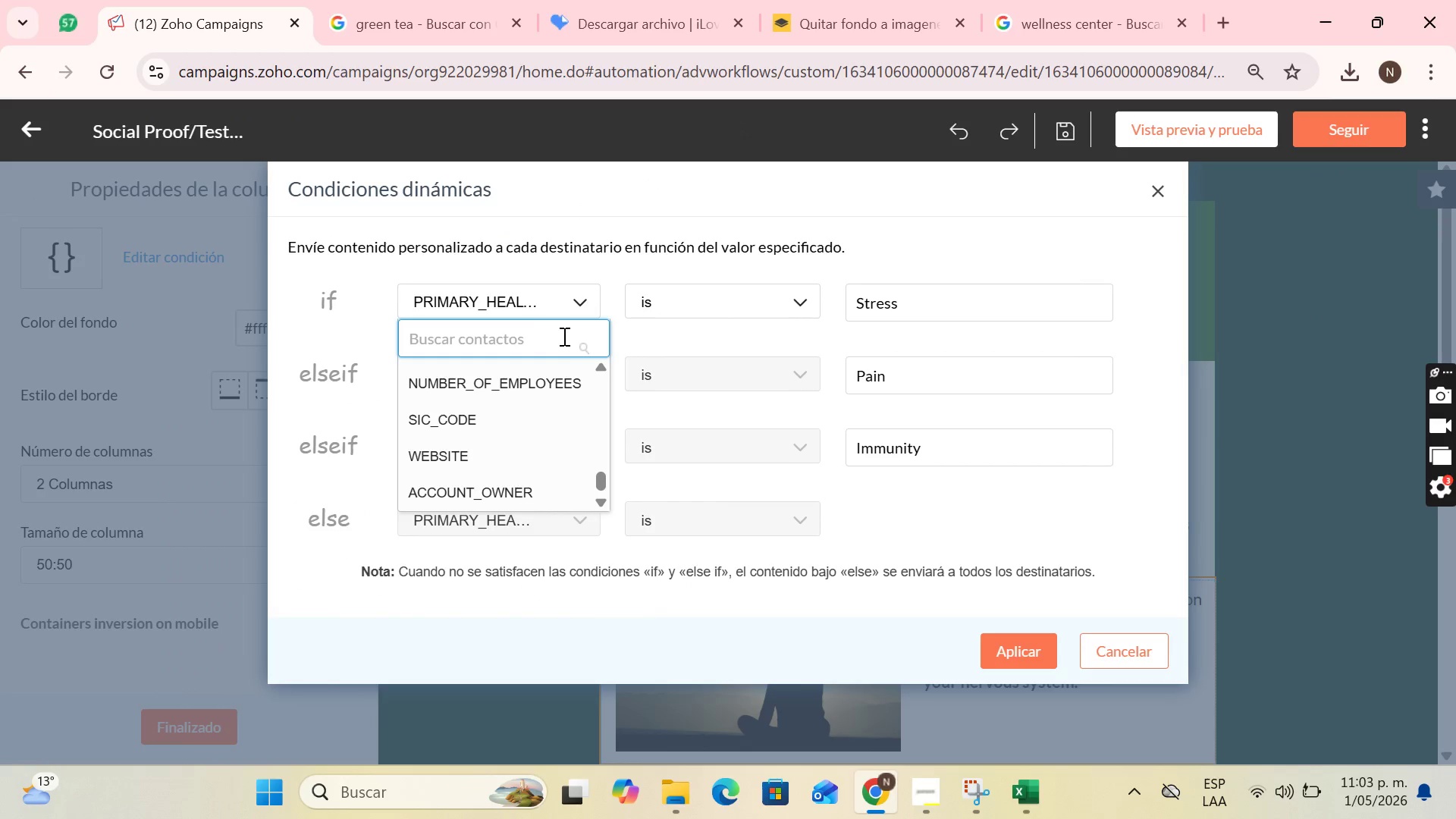 
type(las)
 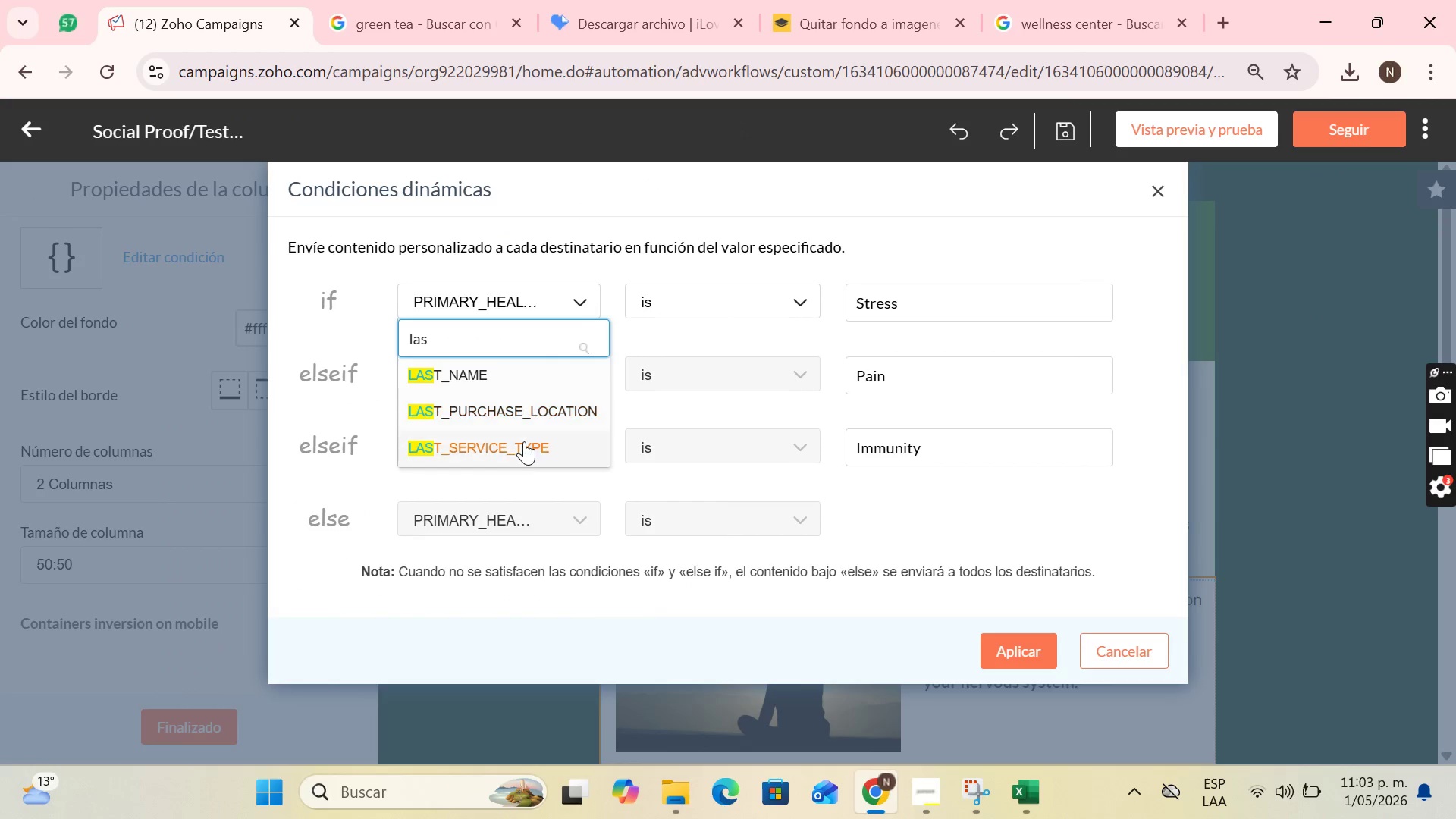 
left_click([523, 444])
 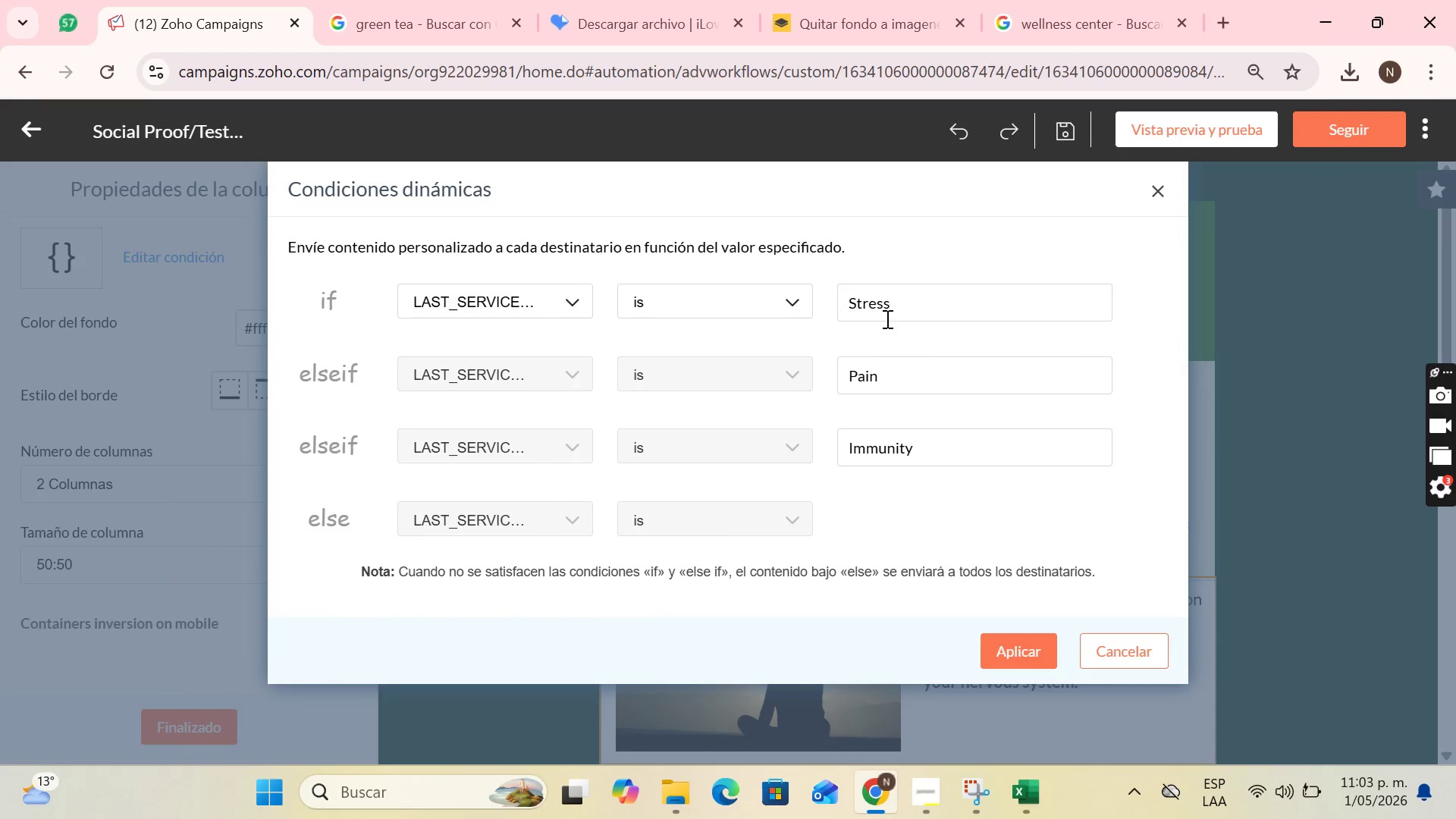 
left_click([917, 309])
 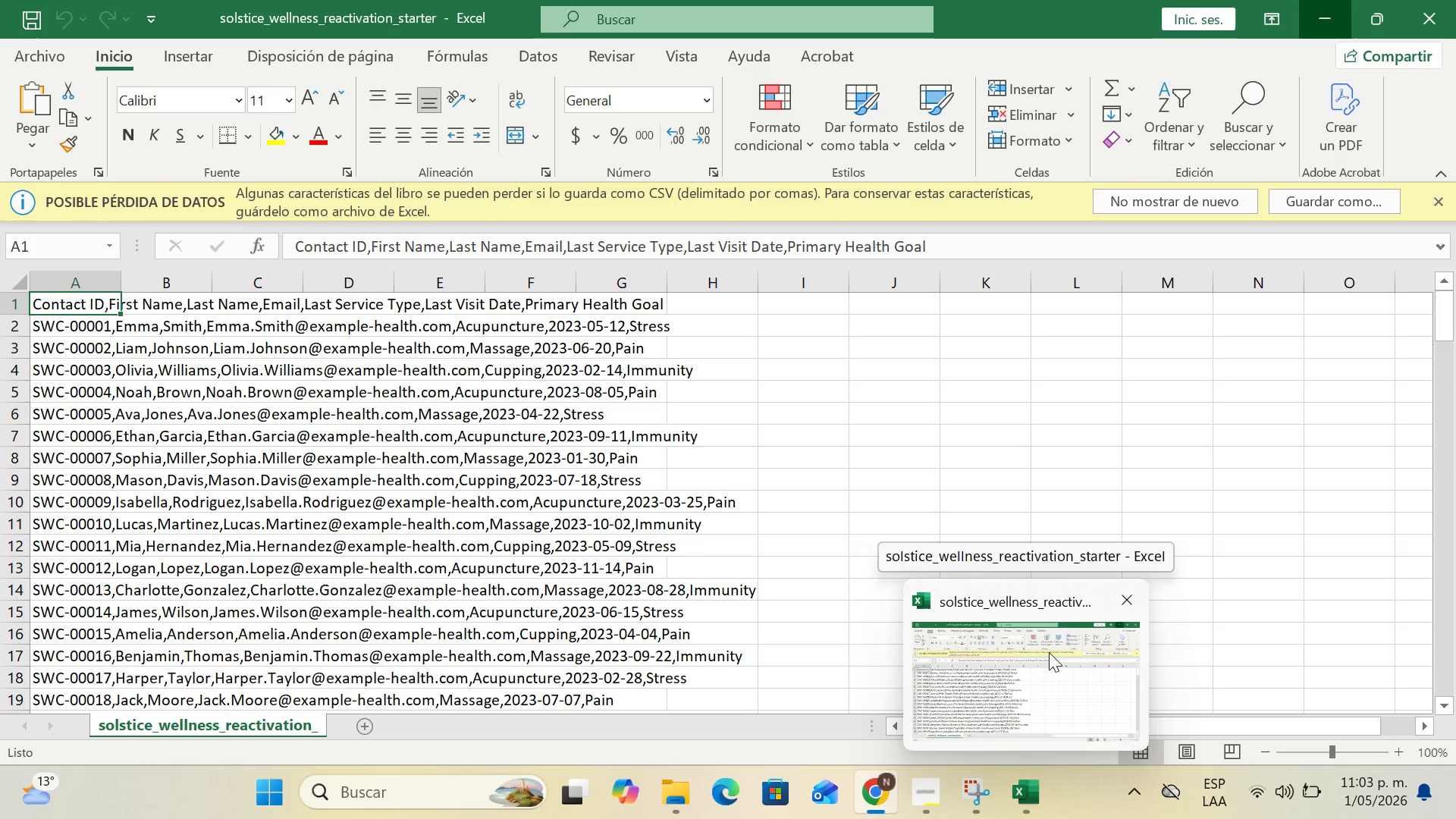 
wait(11.66)
 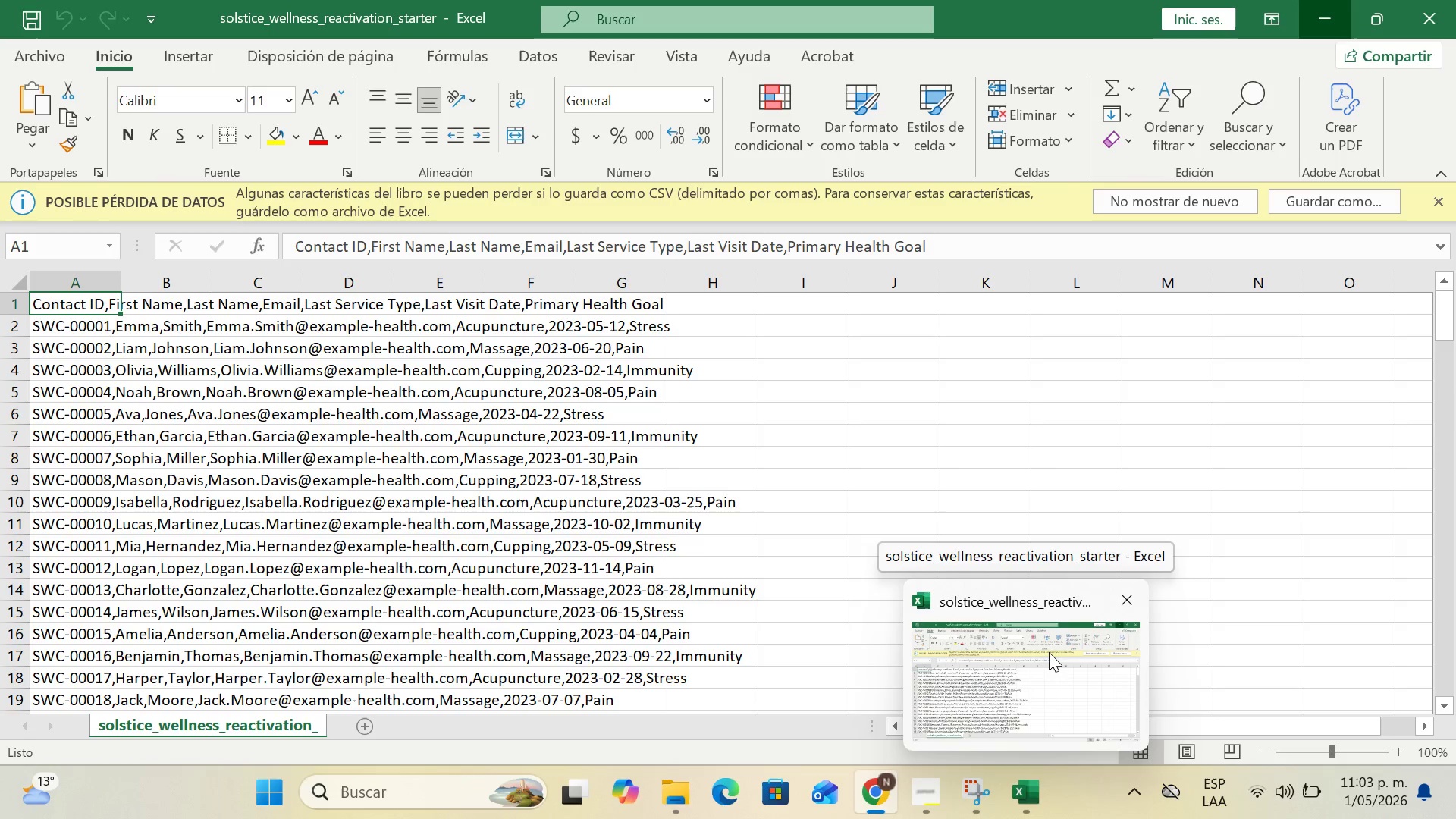 
left_click([1049, 651])
 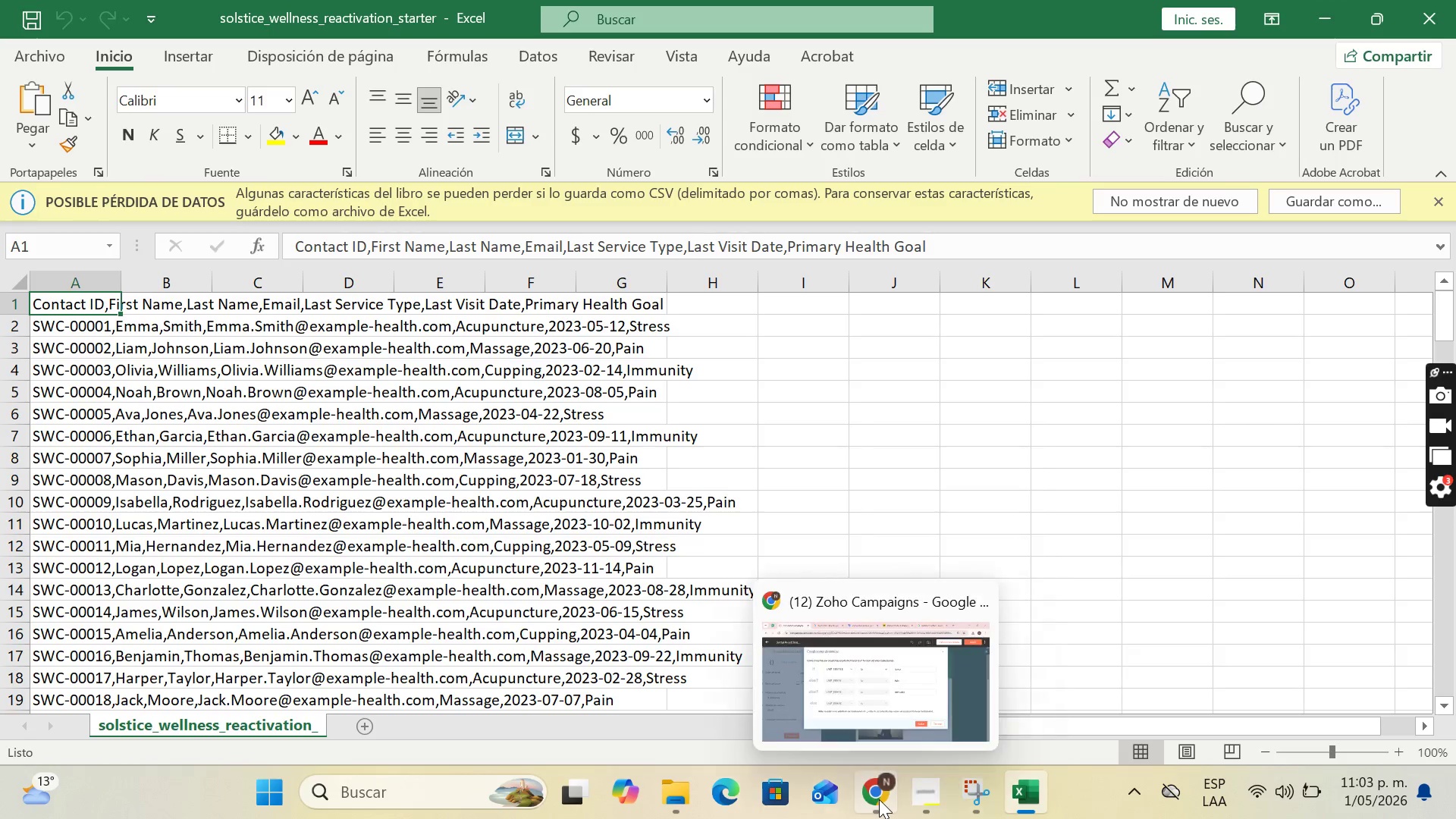 
left_click([879, 799])
 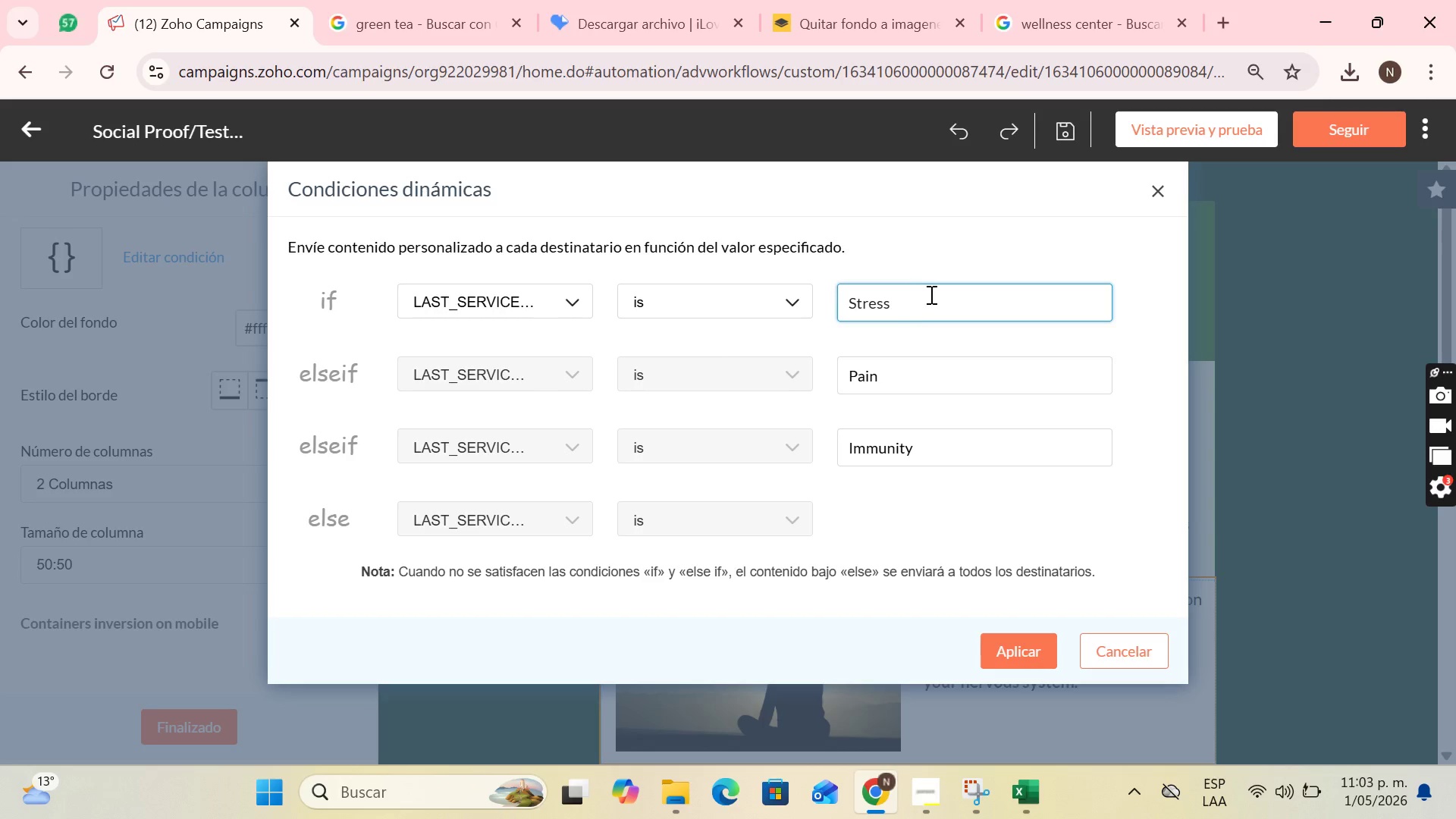 
key(Backspace)
 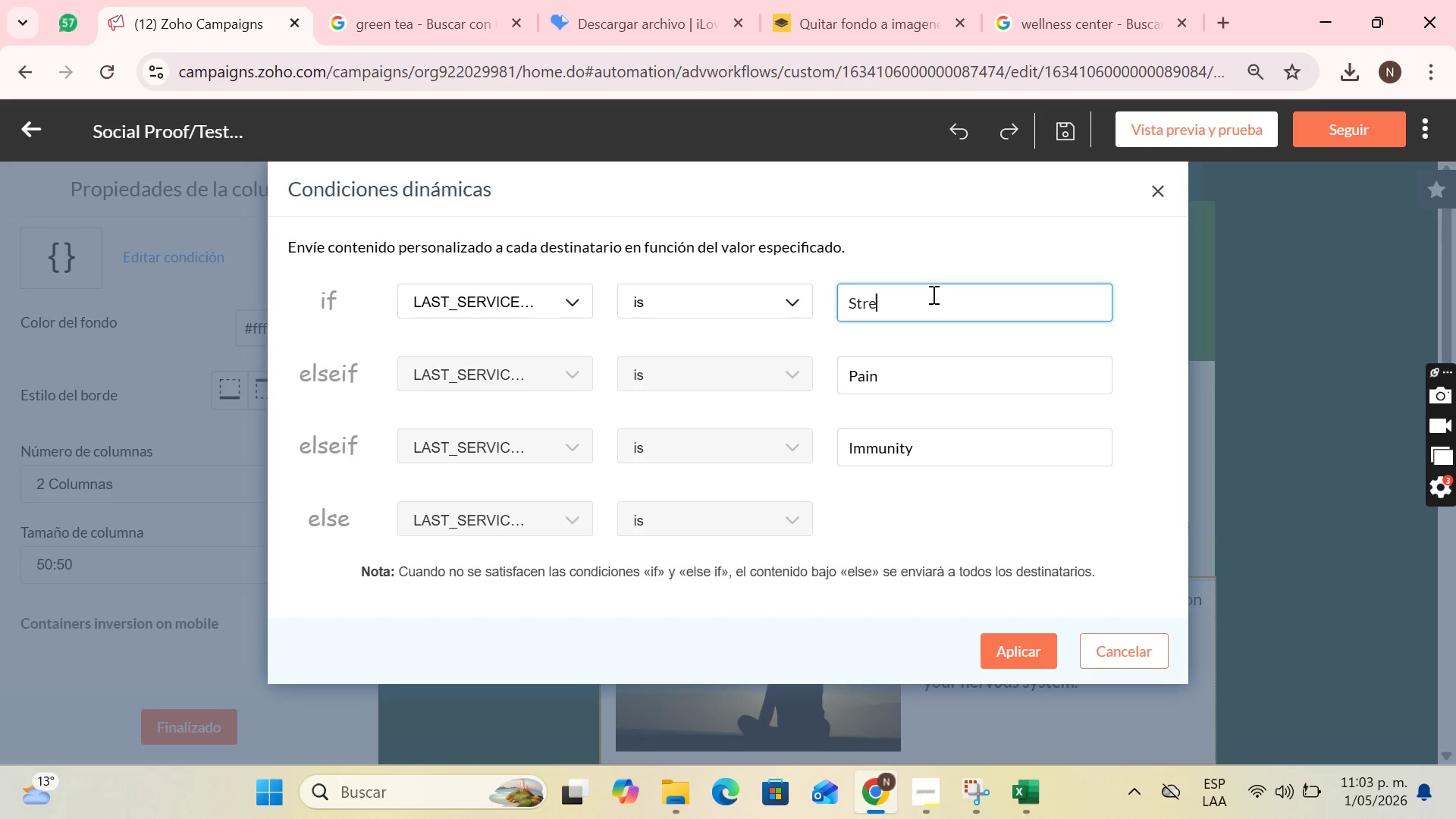 
key(Backspace)
 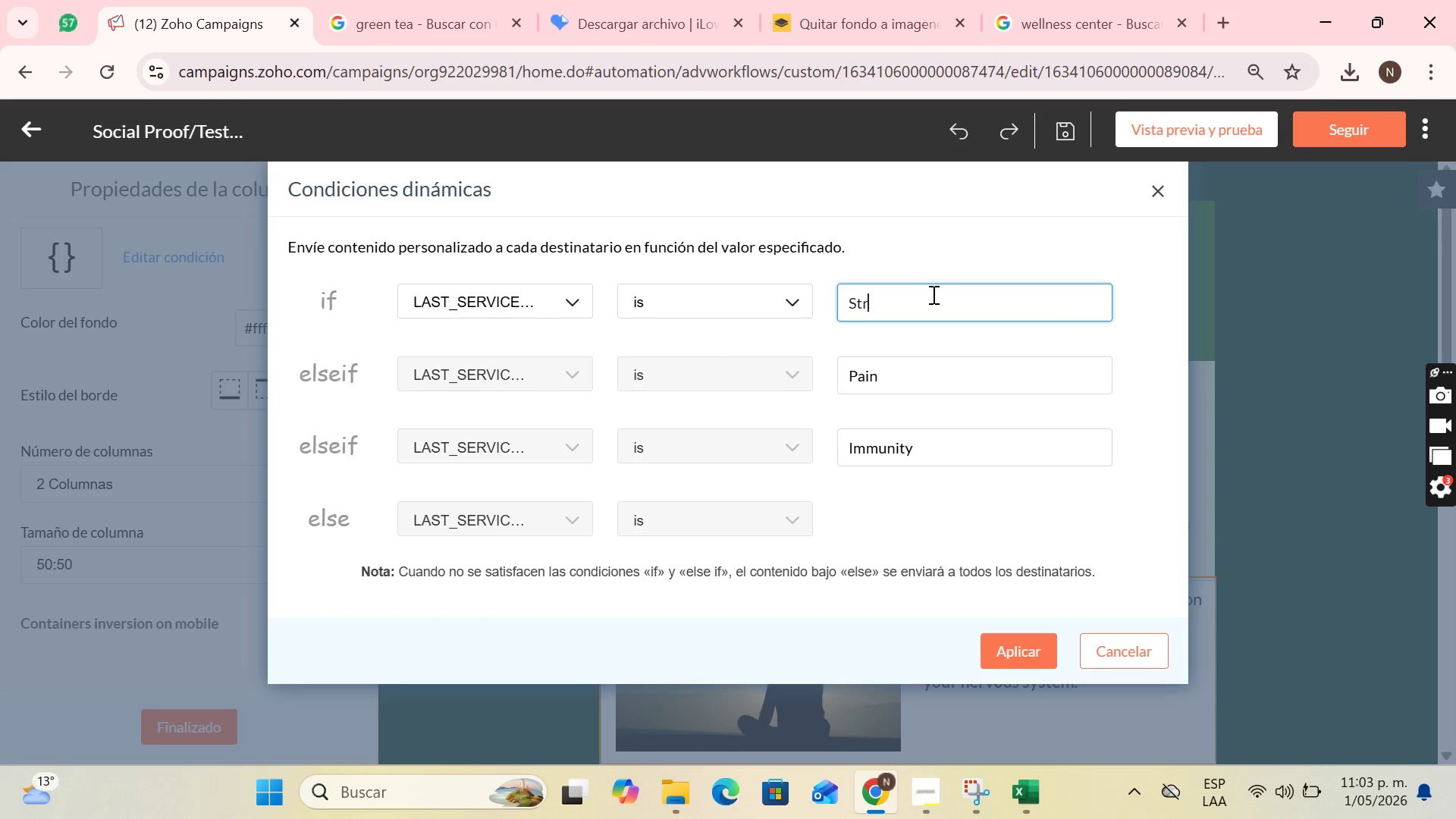 
key(Backspace)
 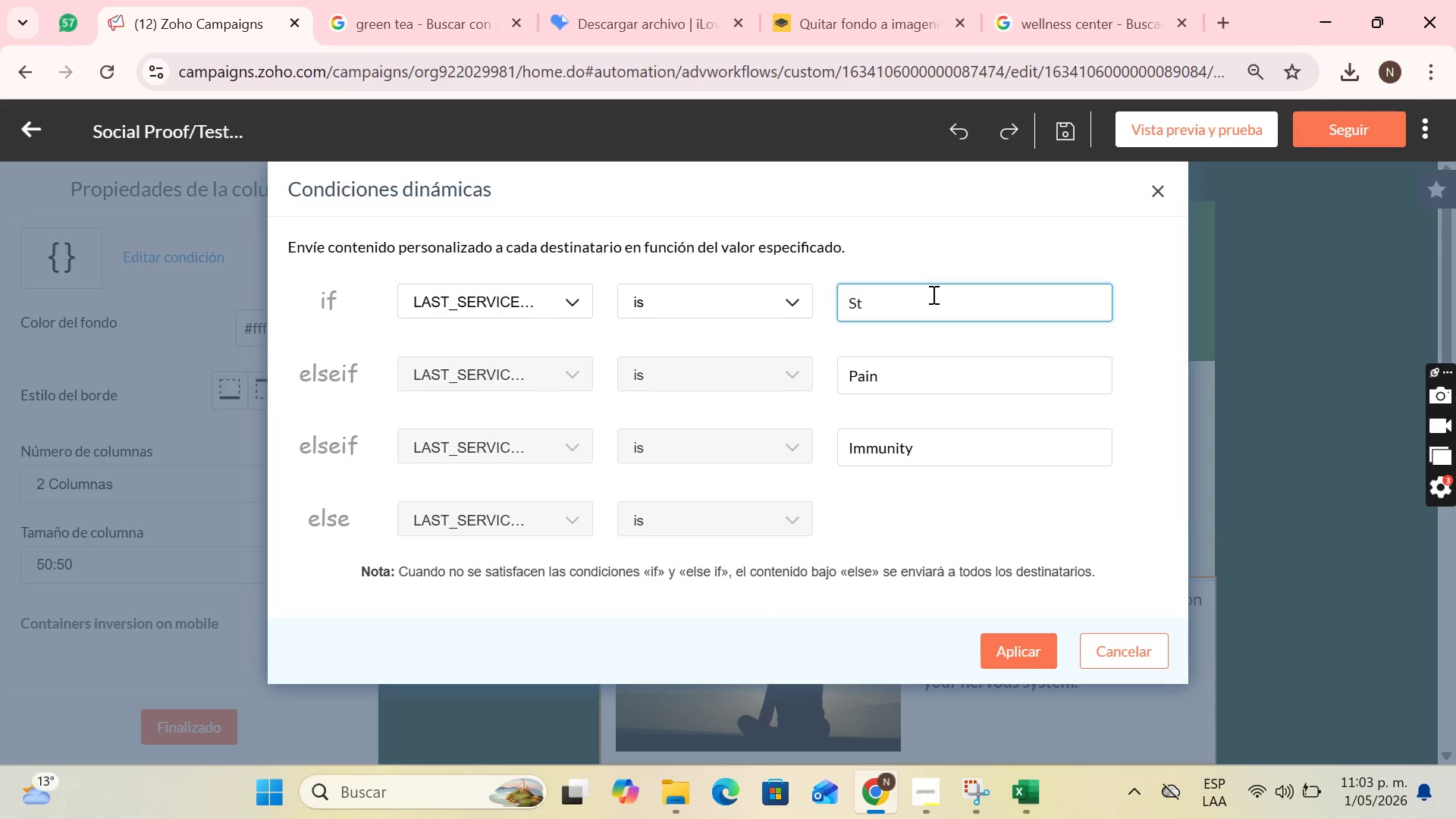 
key(Backspace)
 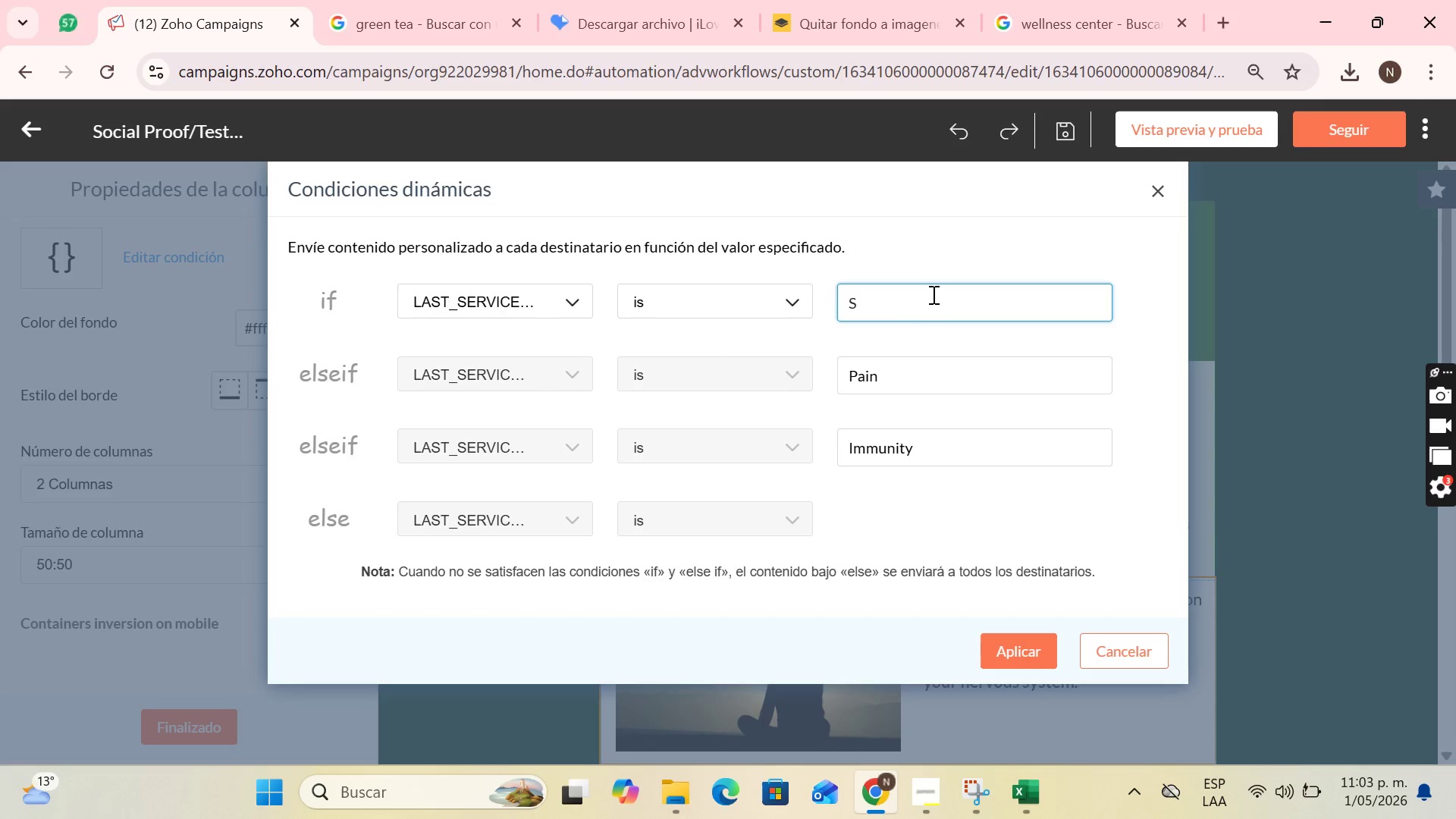 
key(Backspace)
 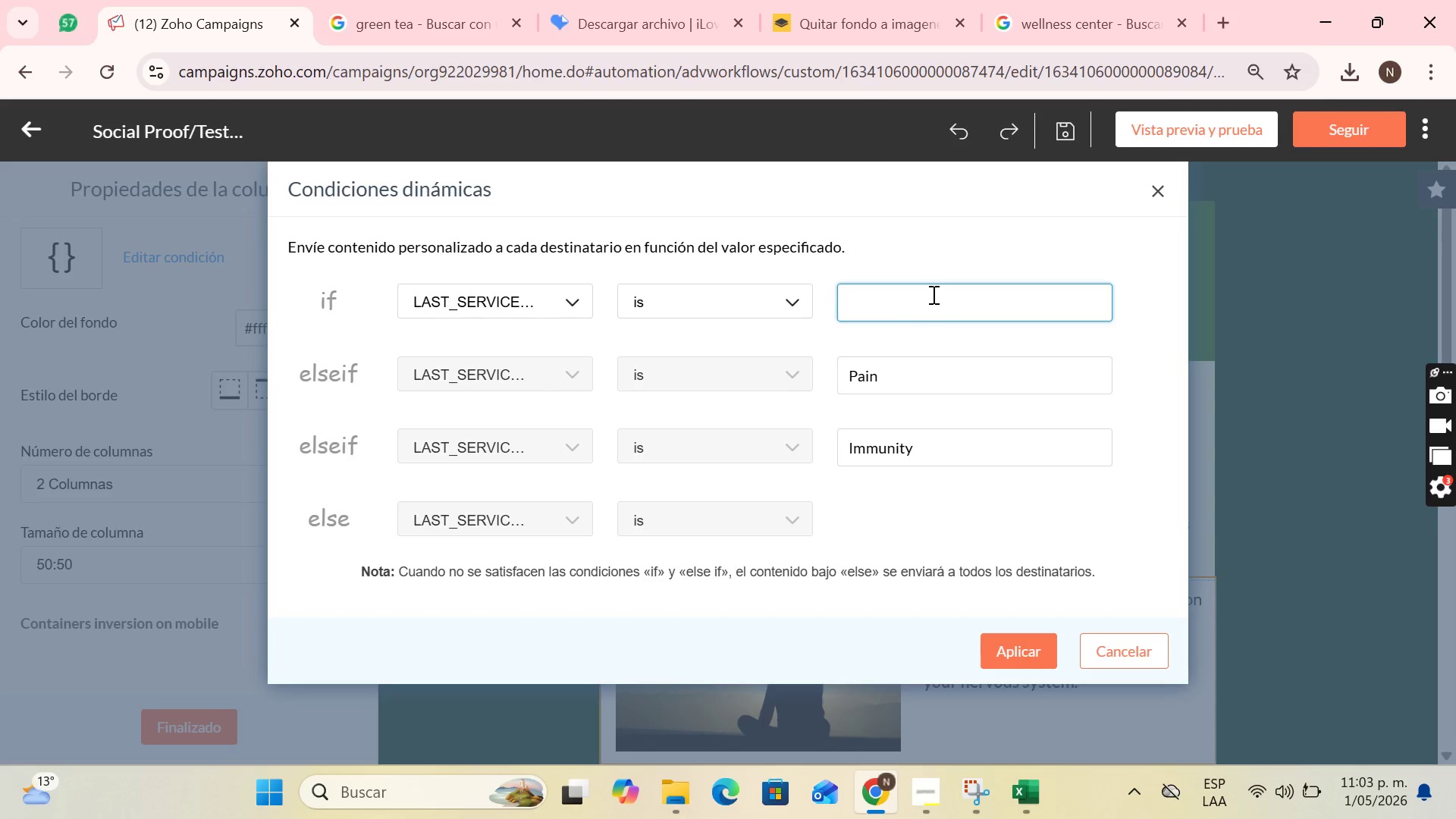 
key(Backspace)
 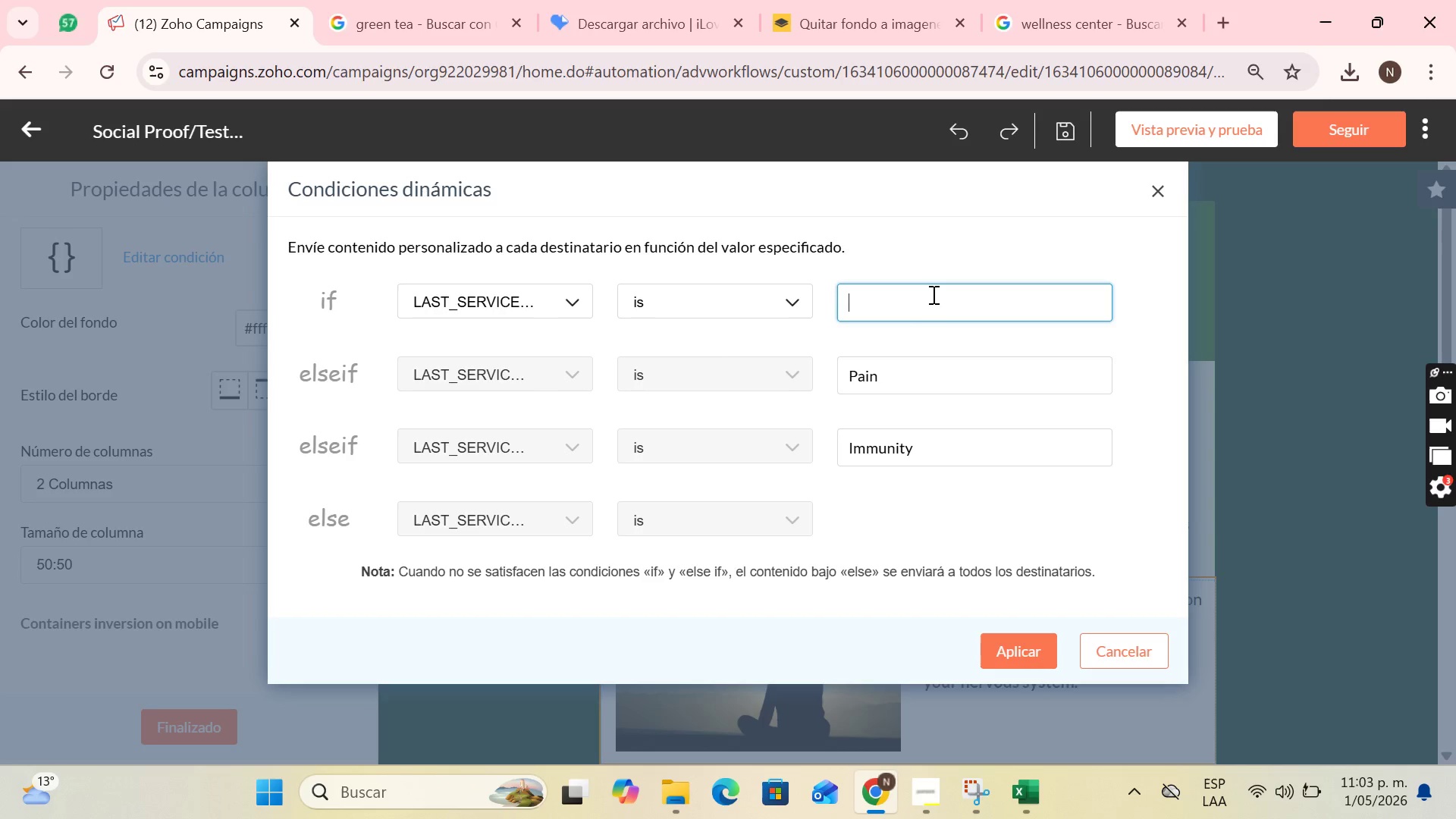 
key(CapsLock)
 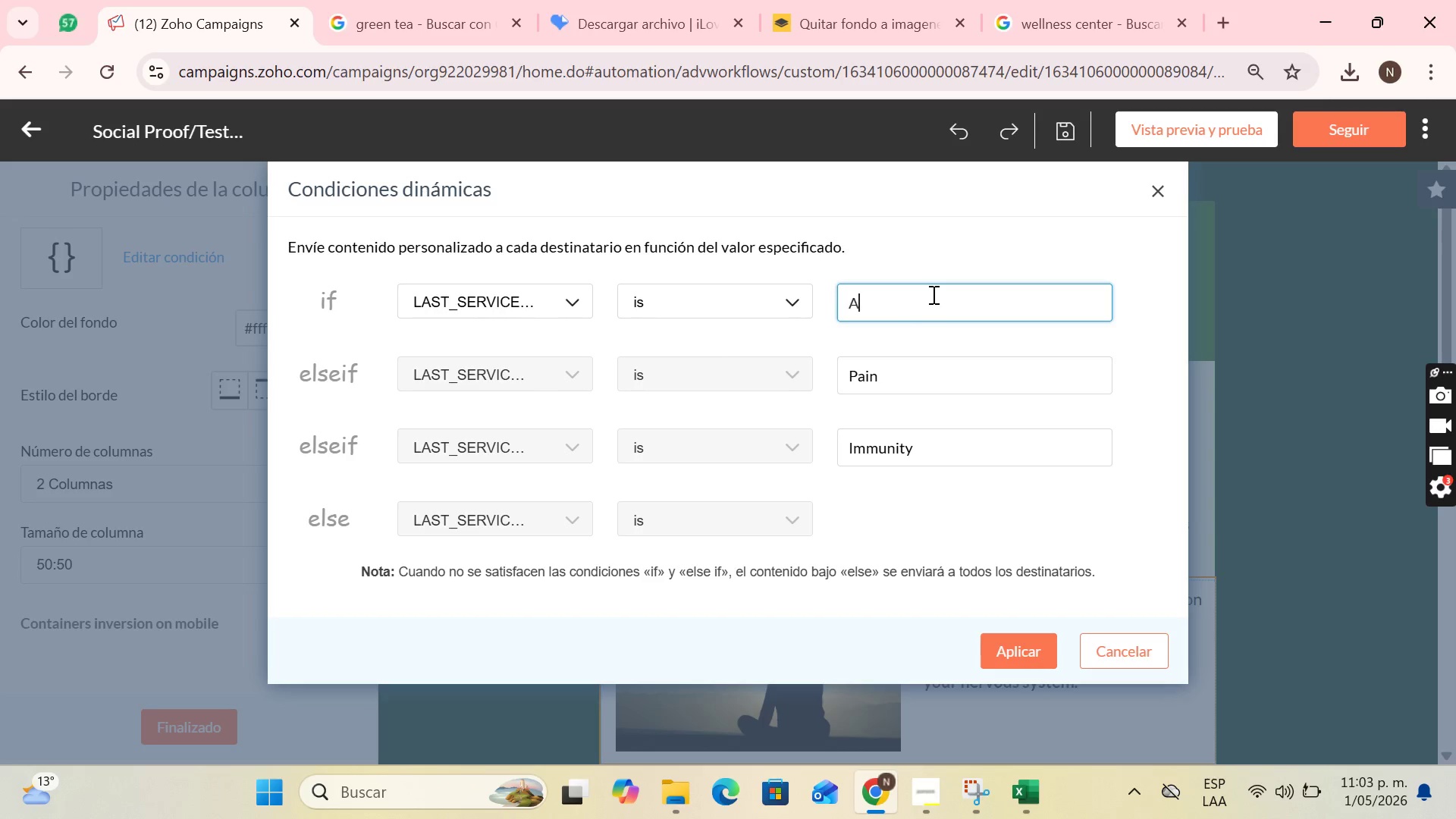 
key(A)
 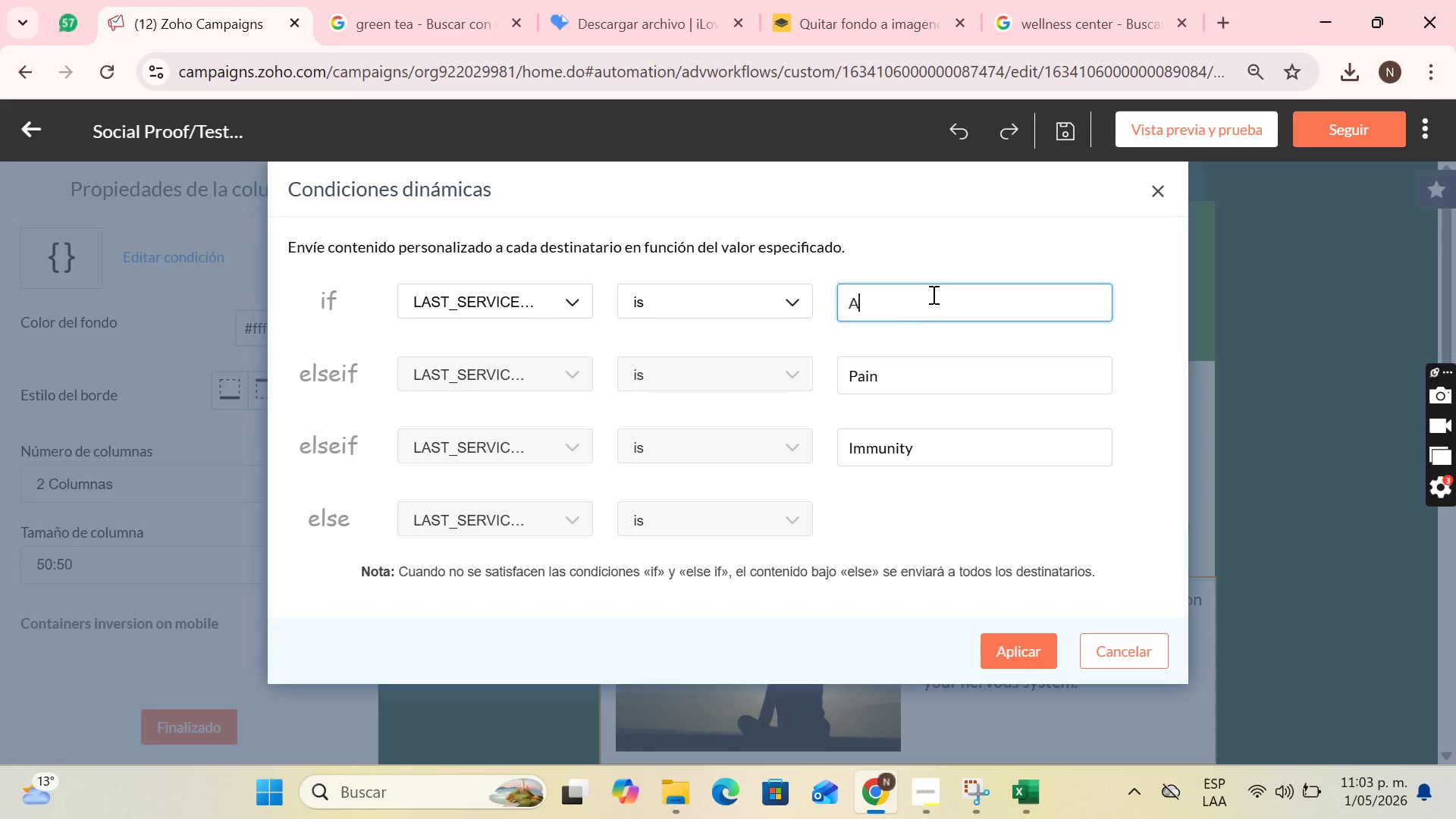 
key(CapsLock)
 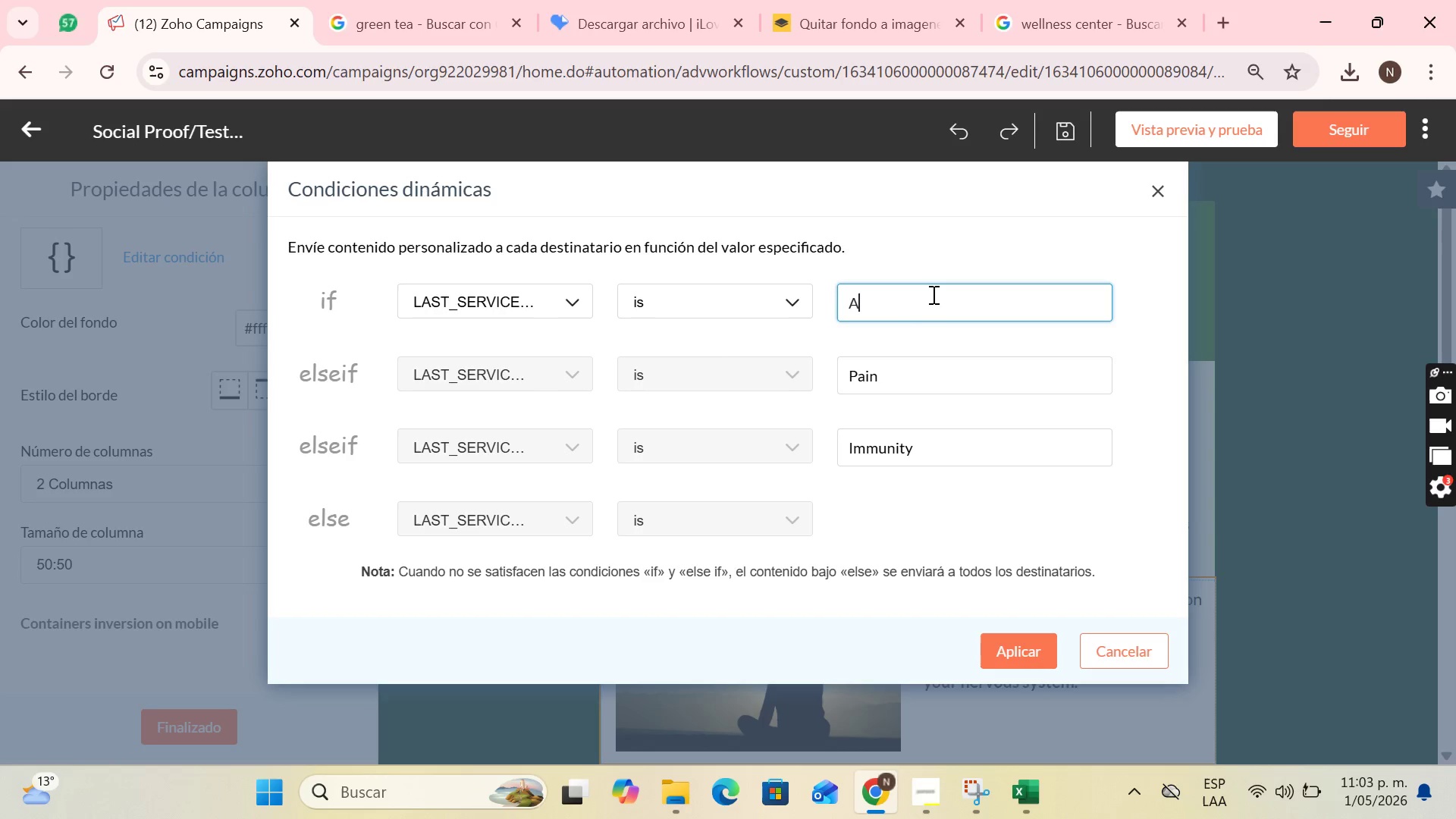 
key(C)
 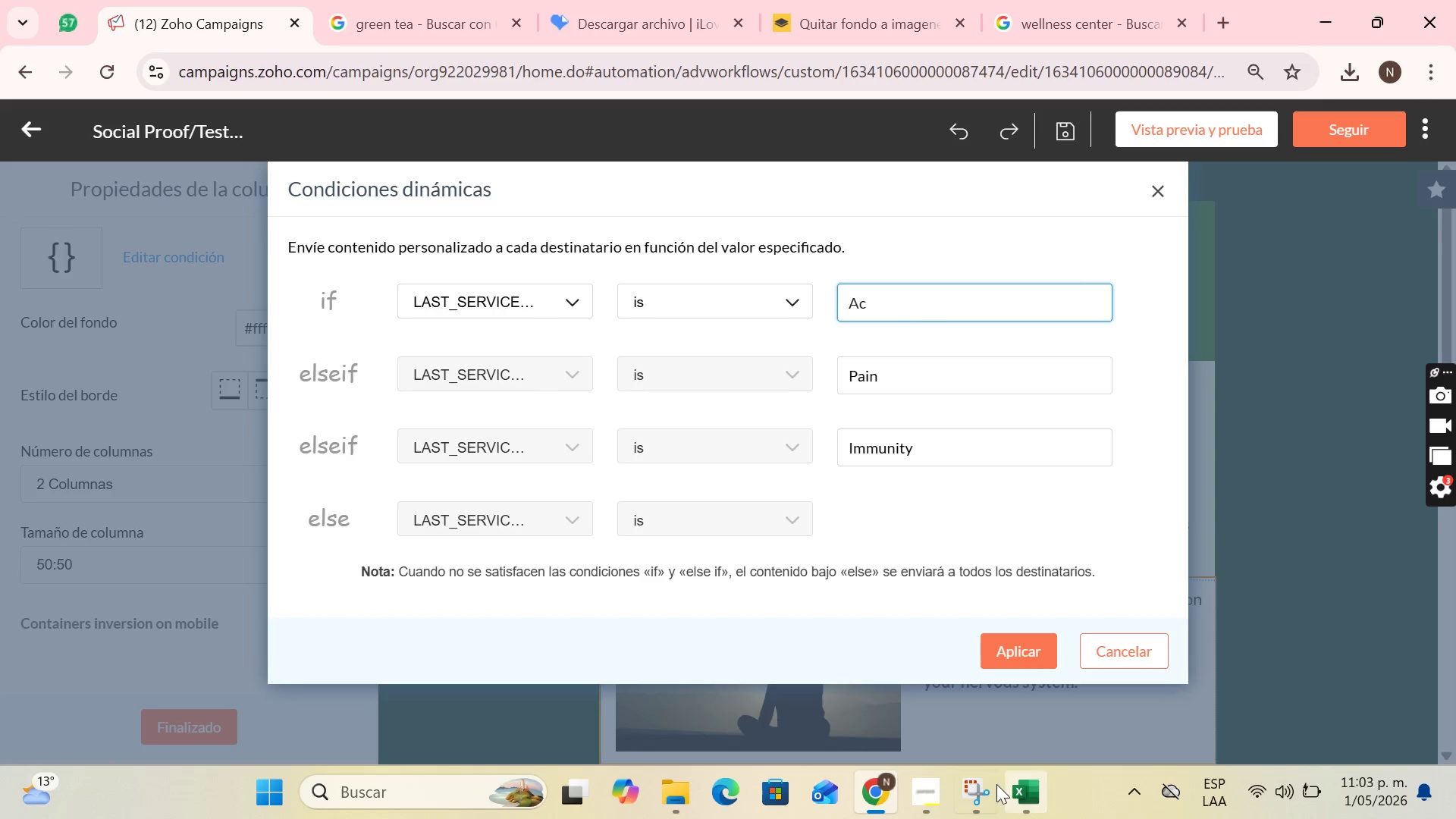 
left_click([1015, 789])
 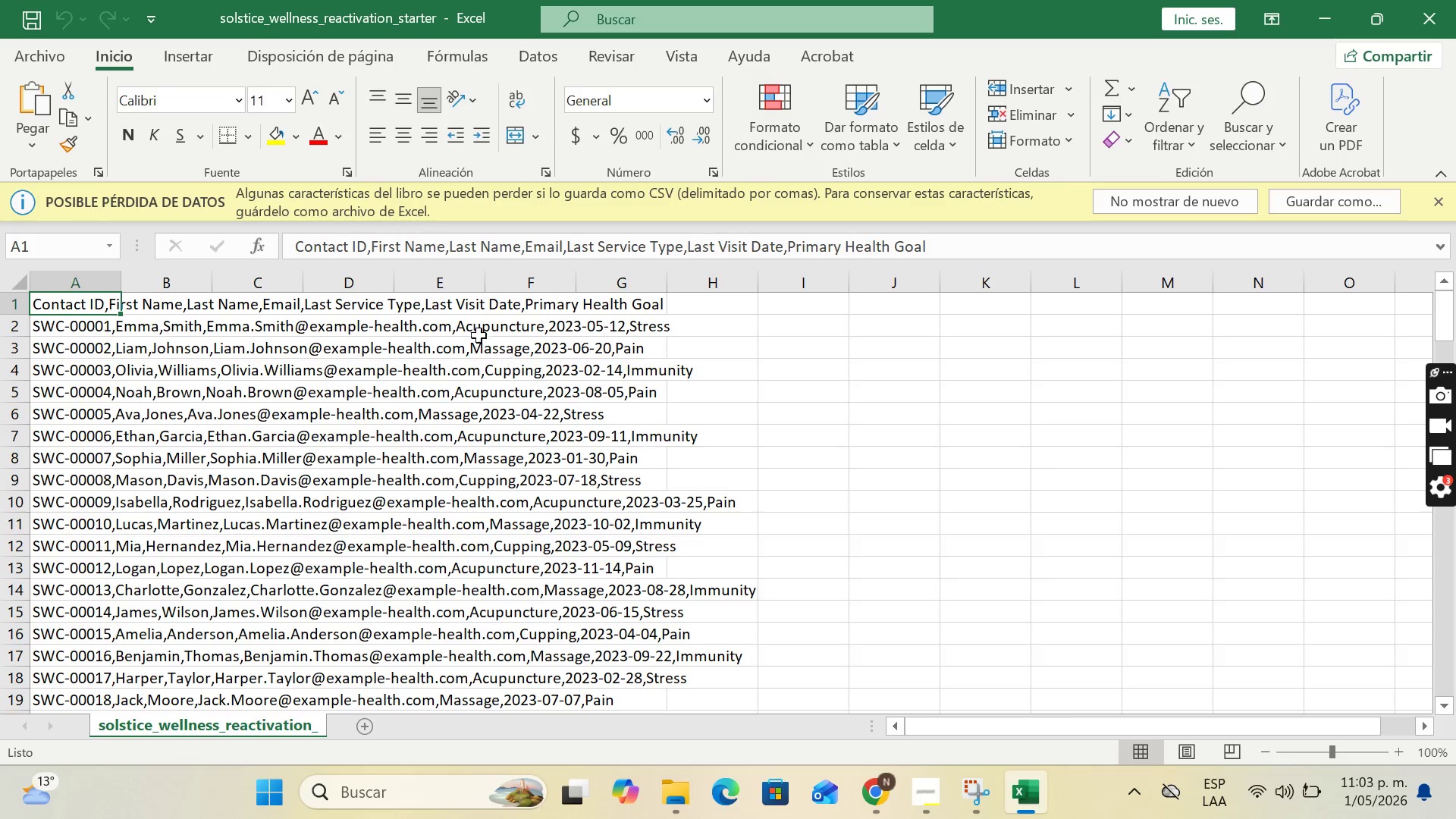 
double_click([463, 325])
 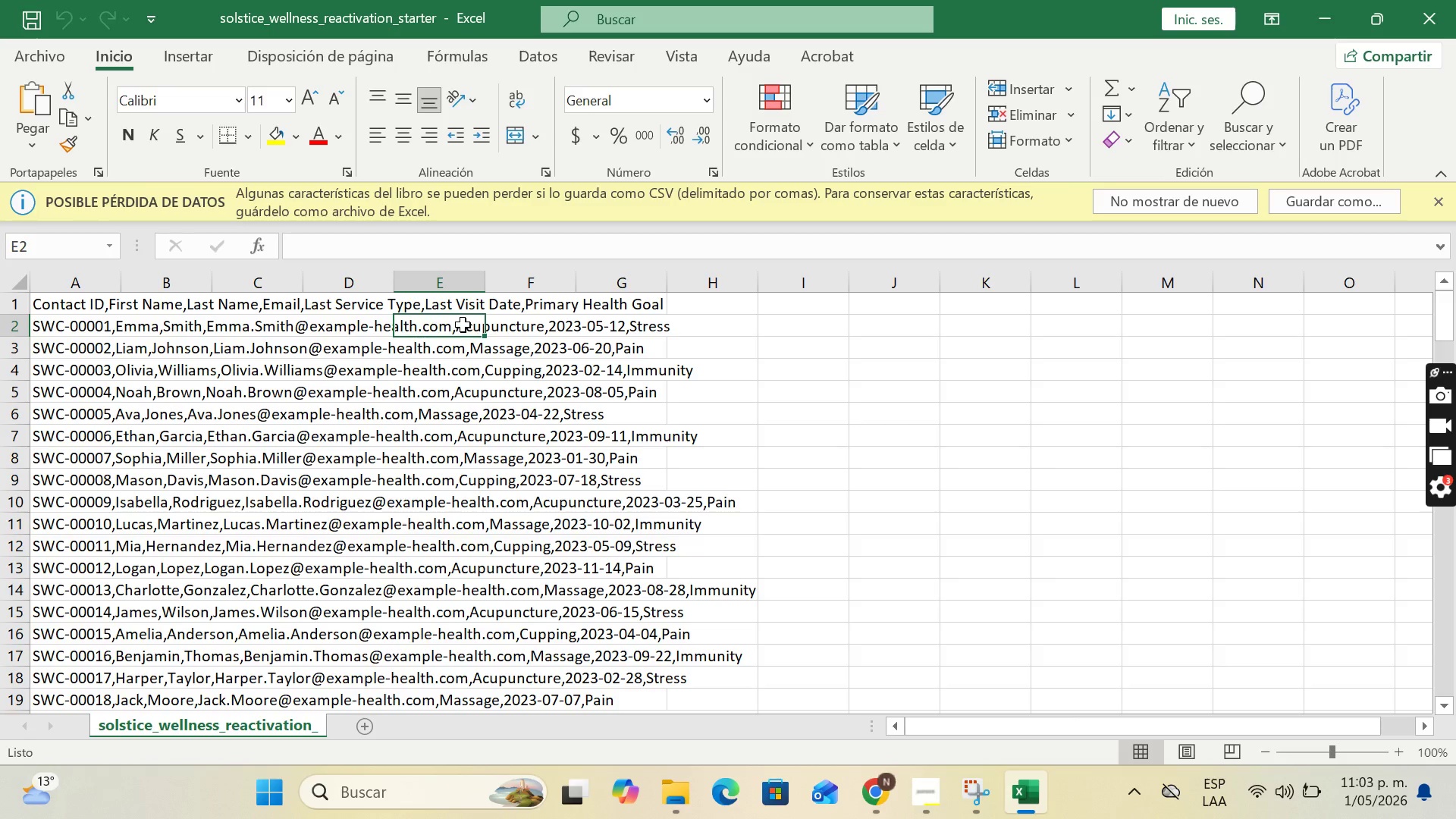 
triple_click([463, 325])
 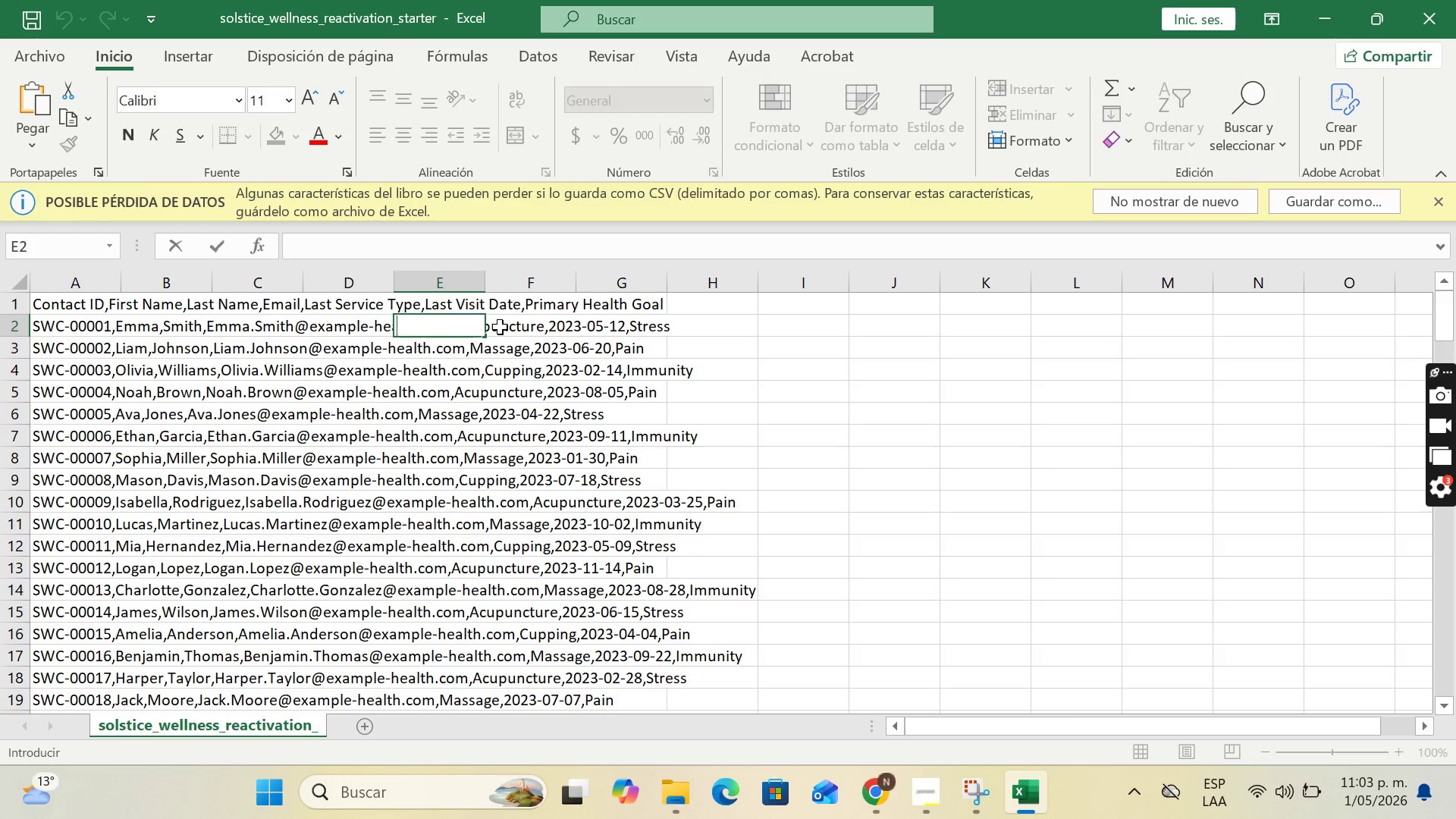 
left_click([500, 327])
 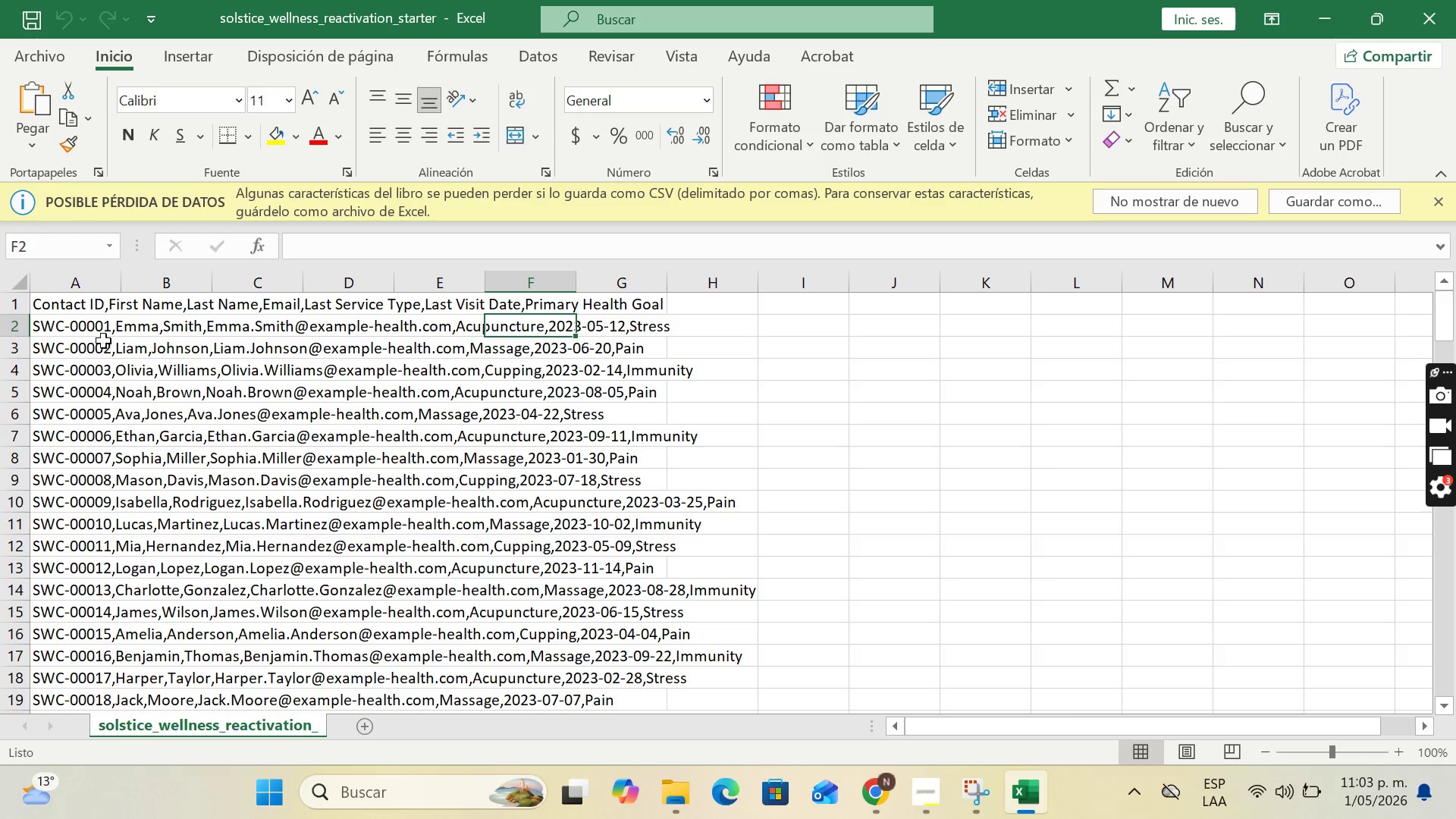 
left_click([79, 328])
 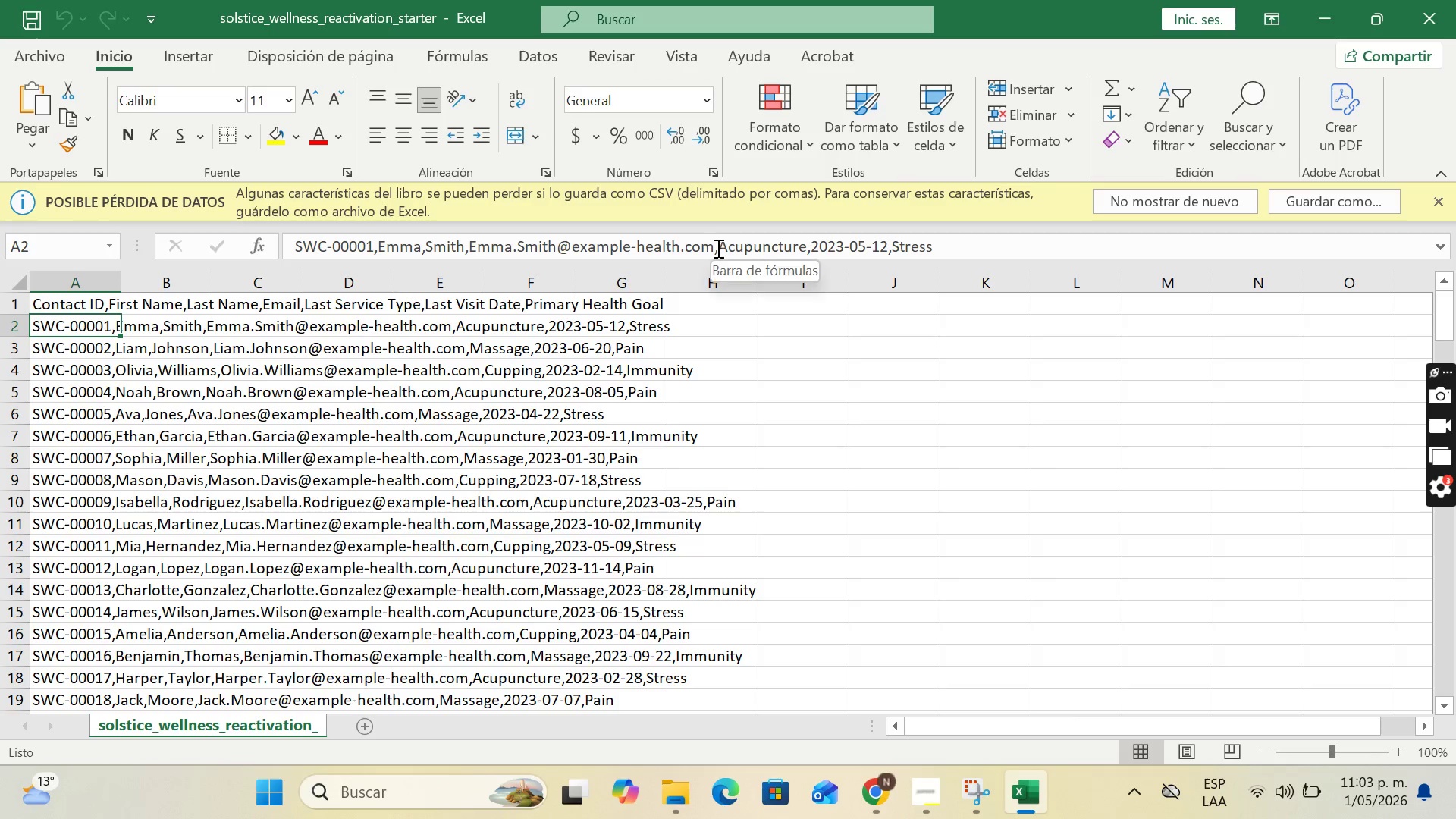 
left_click_drag(start_coordinate=[717, 248], to_coordinate=[804, 244])
 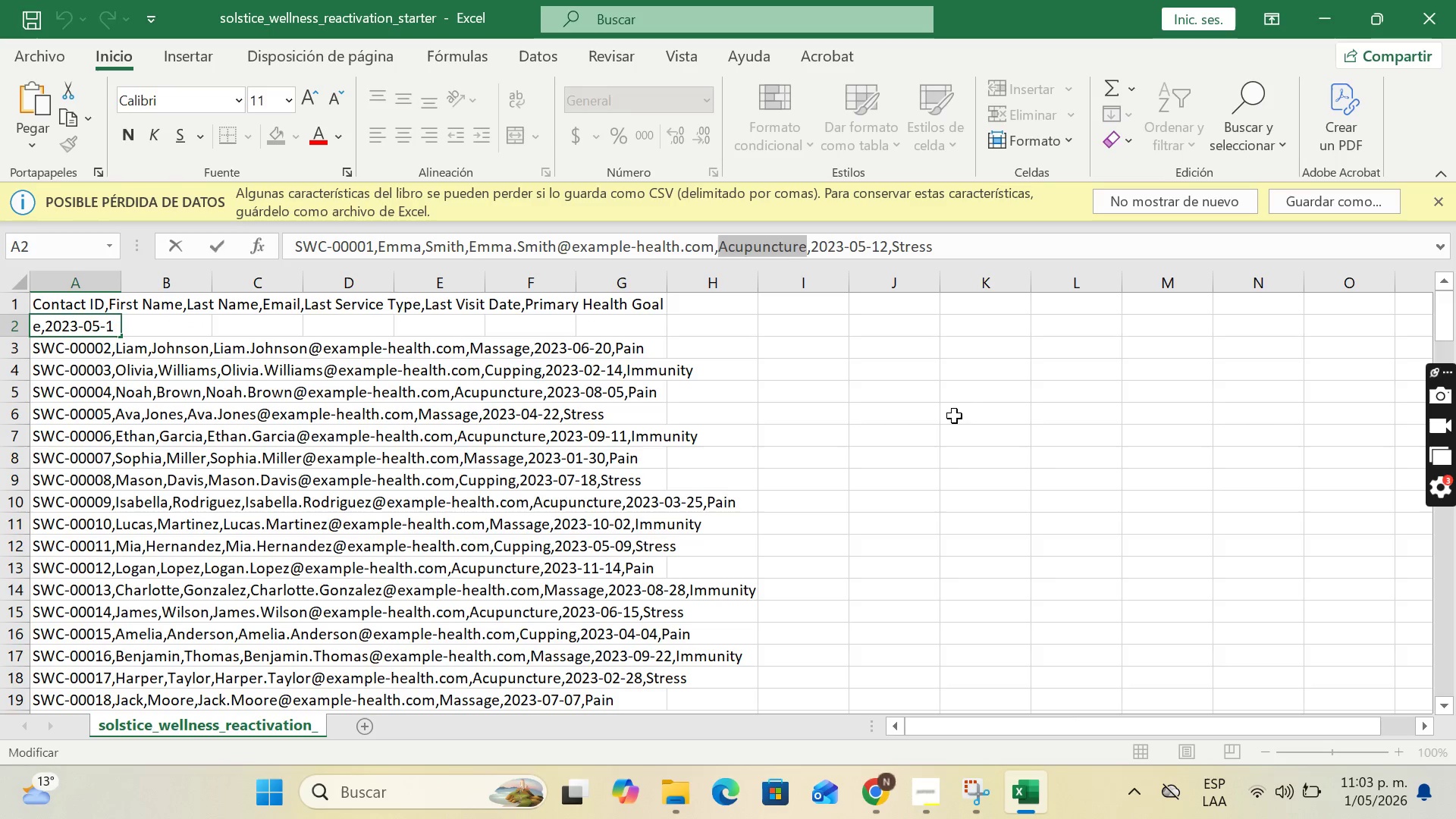 
key(Control+C)
 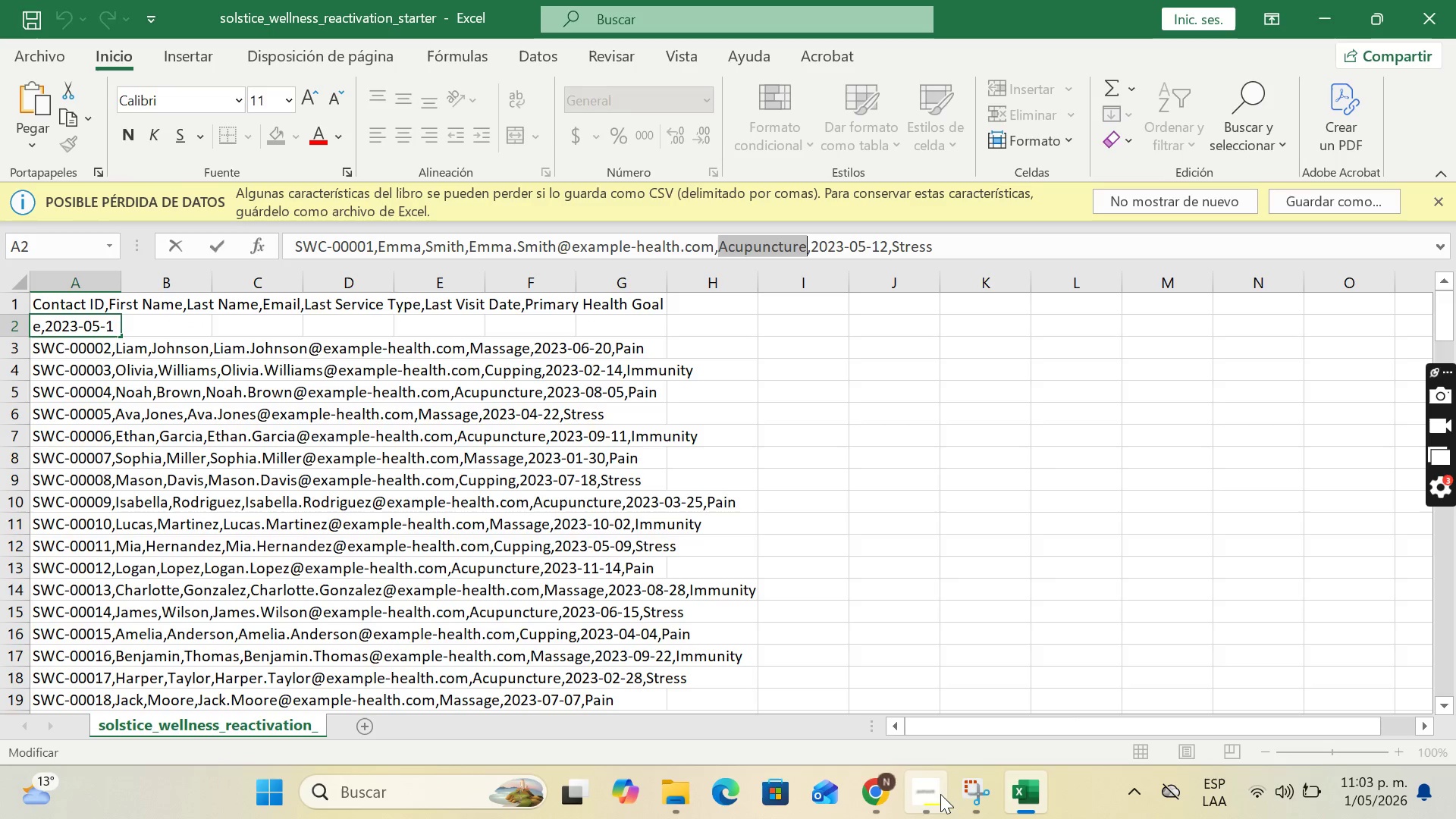 
left_click([940, 793])
 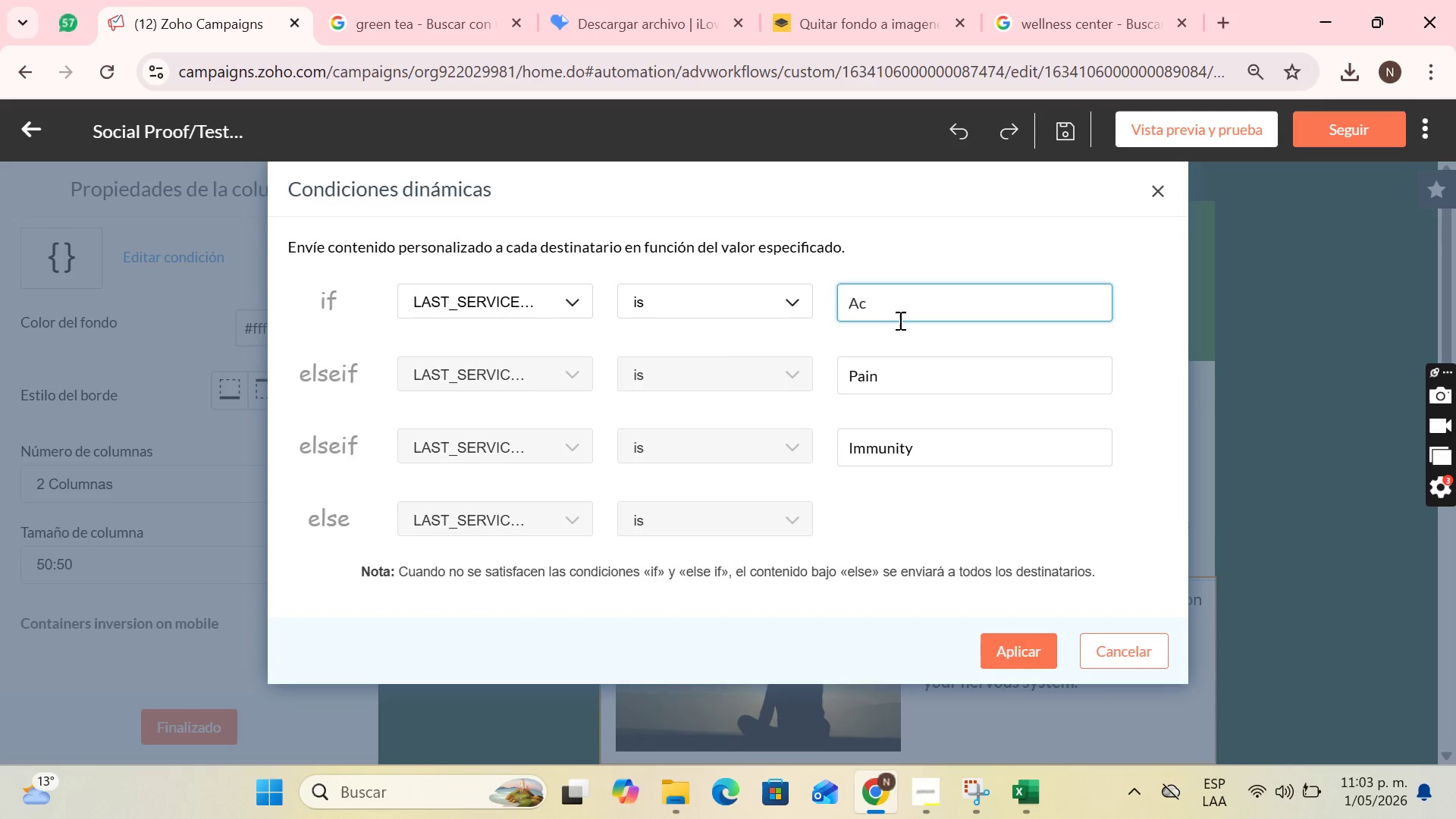 
key(Backspace)
 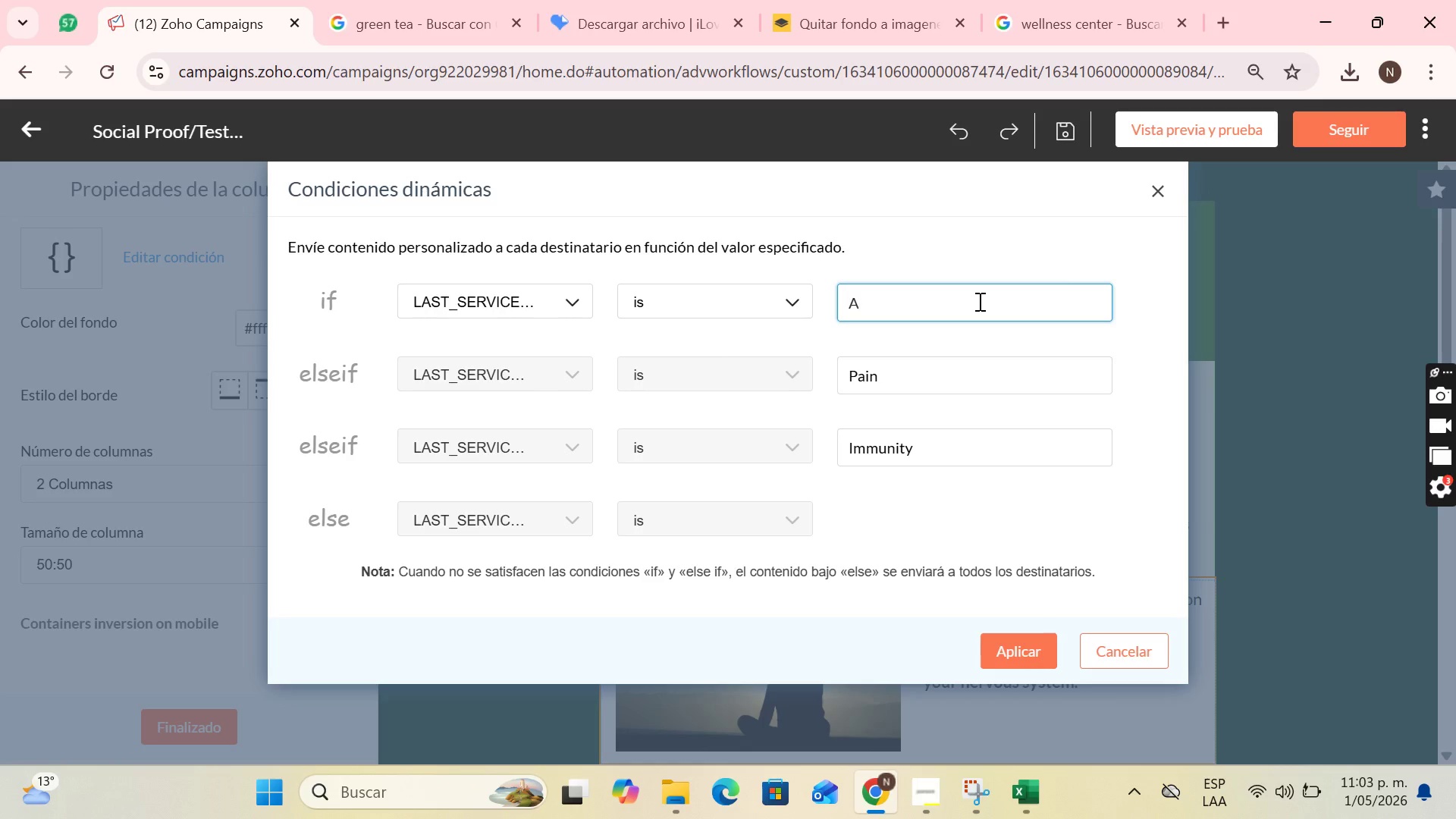 
key(Backspace)
 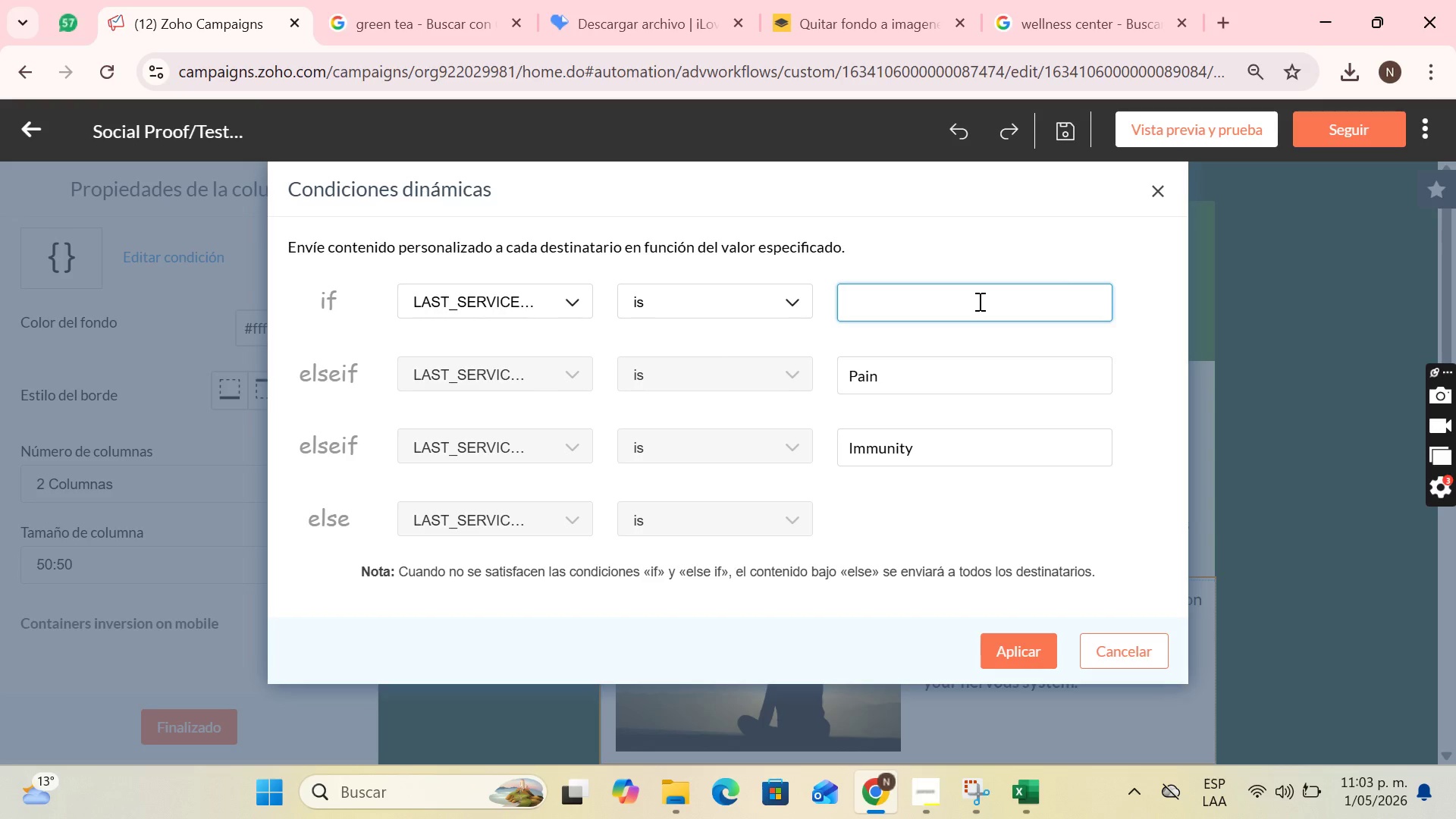 
key(Backspace)
 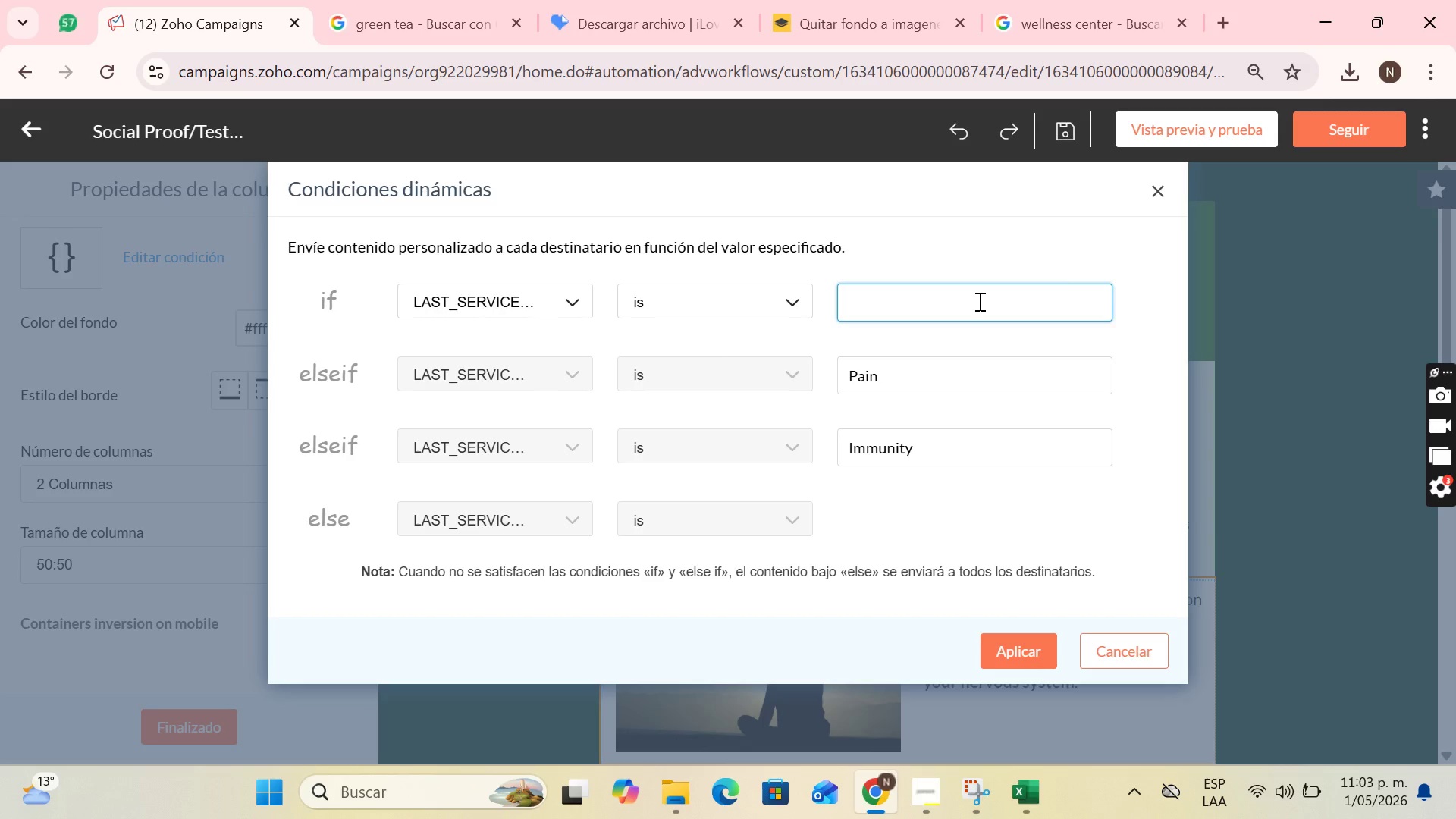 
key(Control+V)
 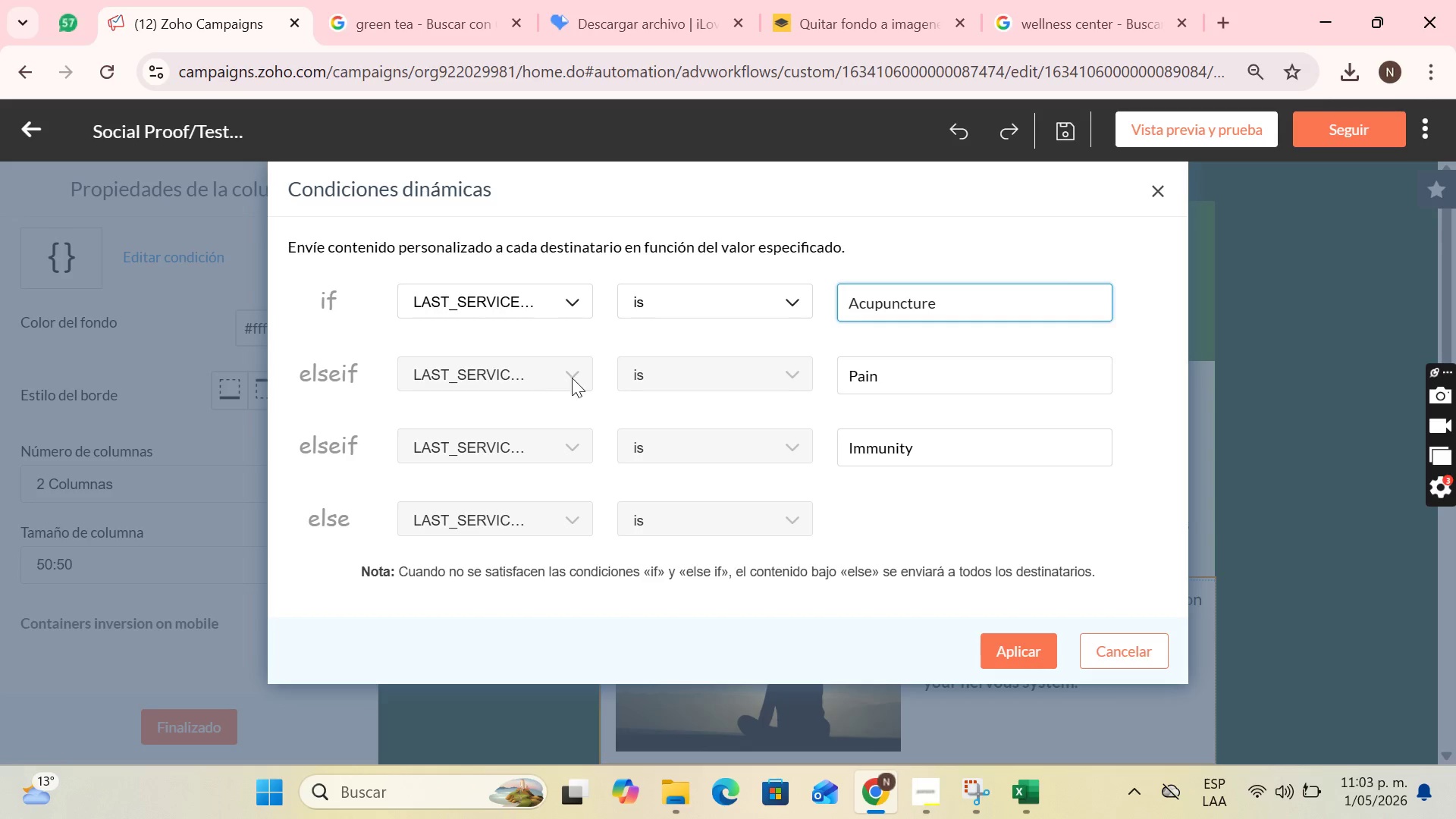 
left_click([889, 367])
 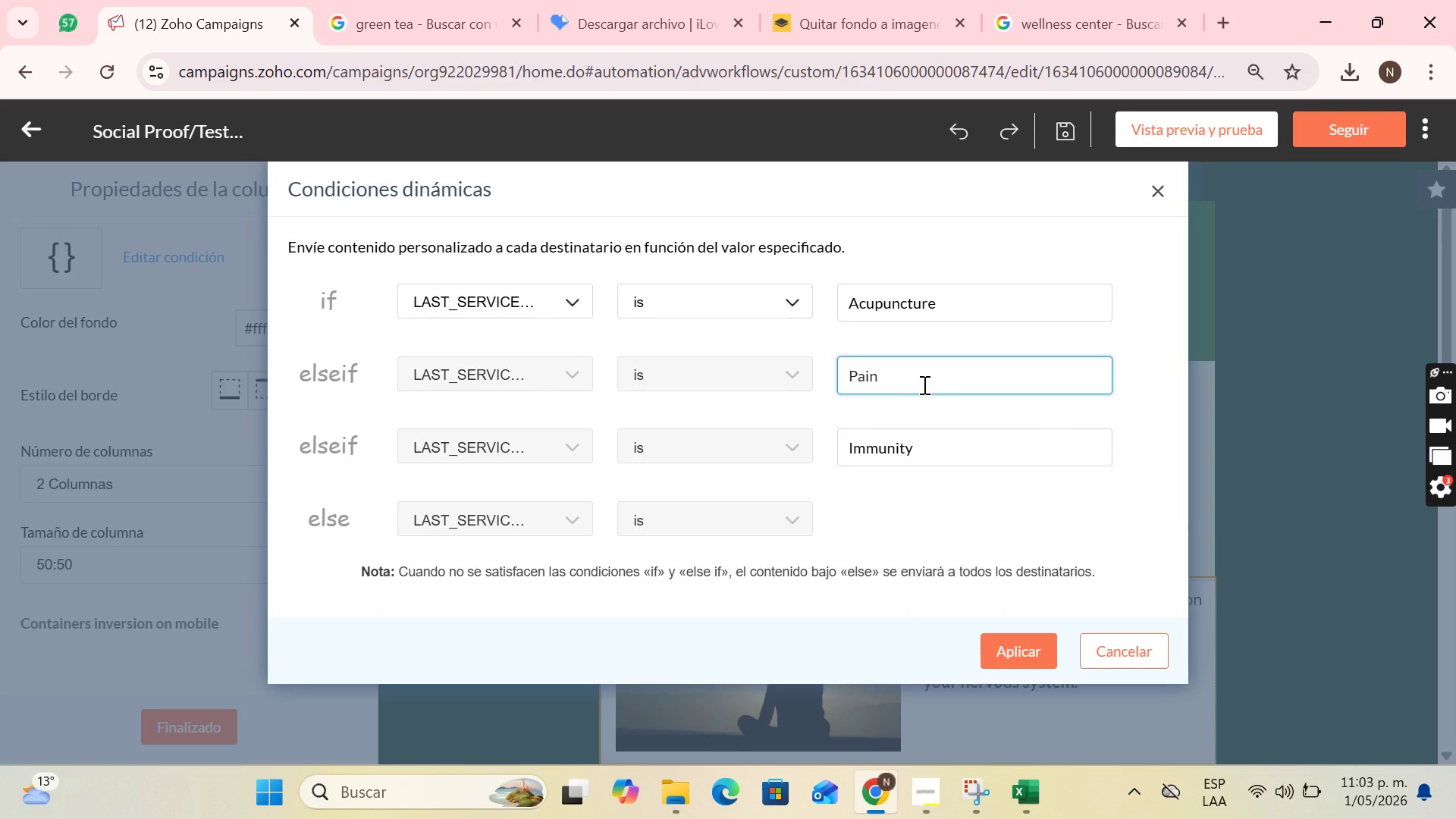 
key(Backspace)
 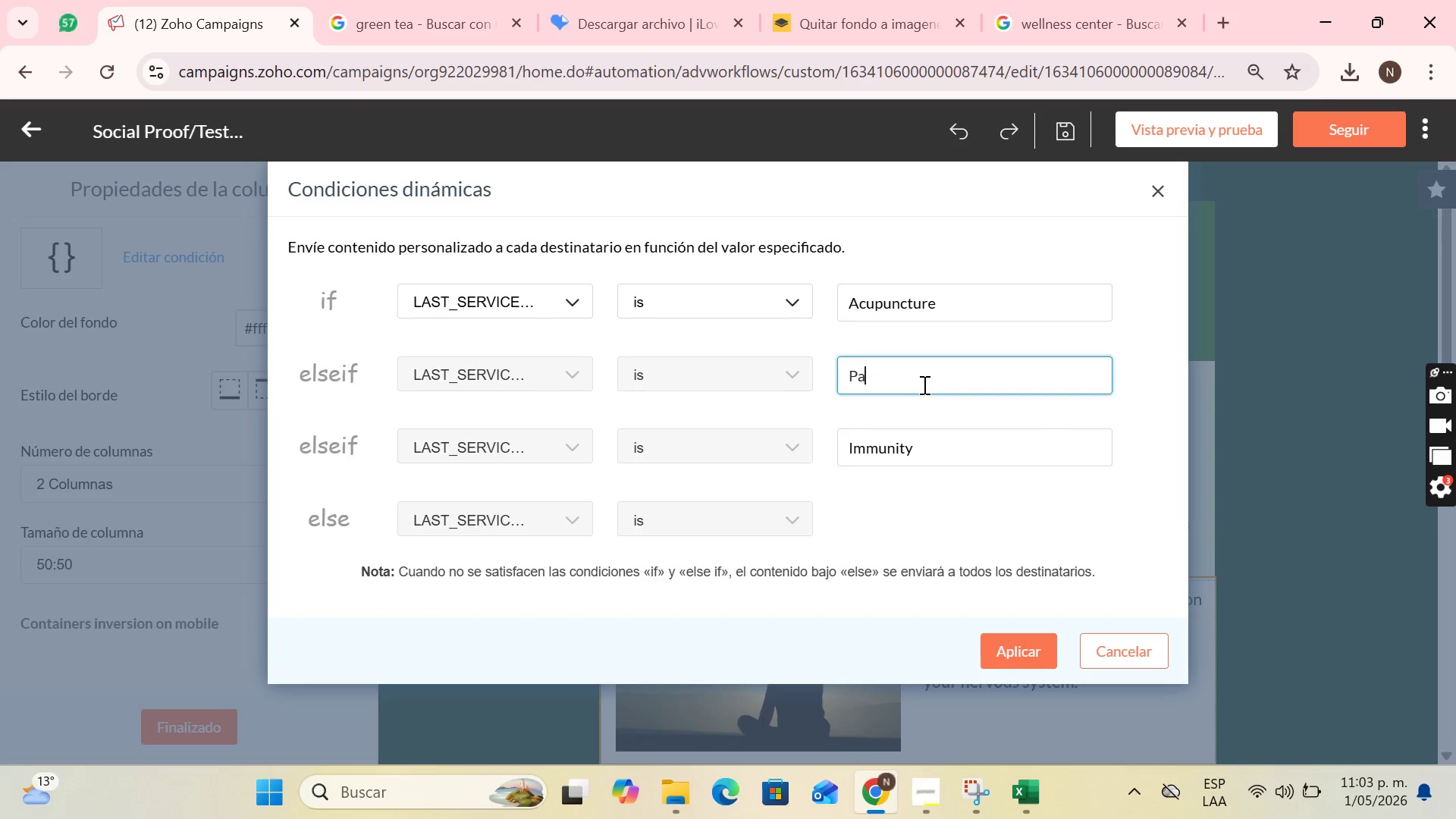 
key(Backspace)
 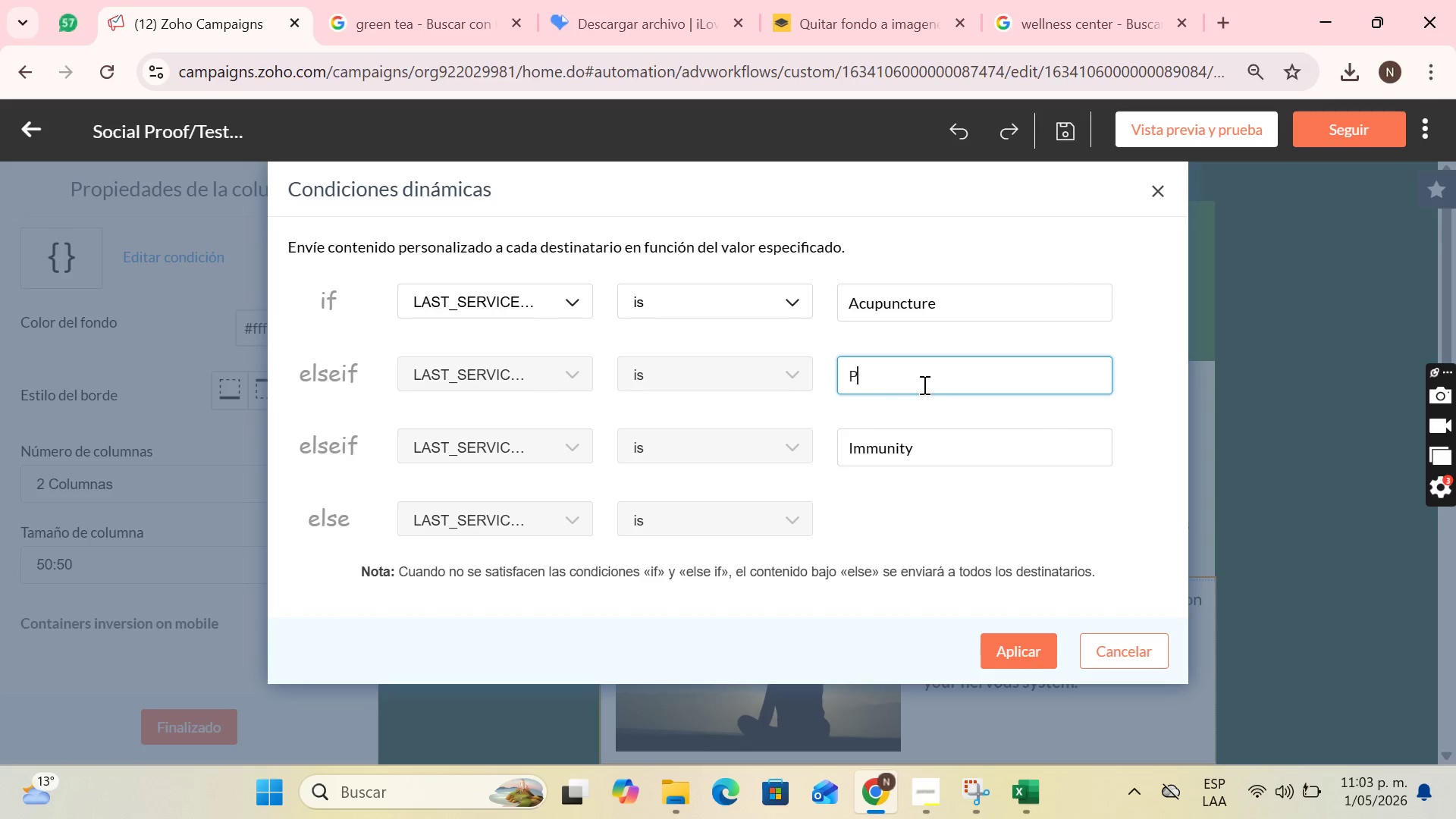 
key(Backspace)
 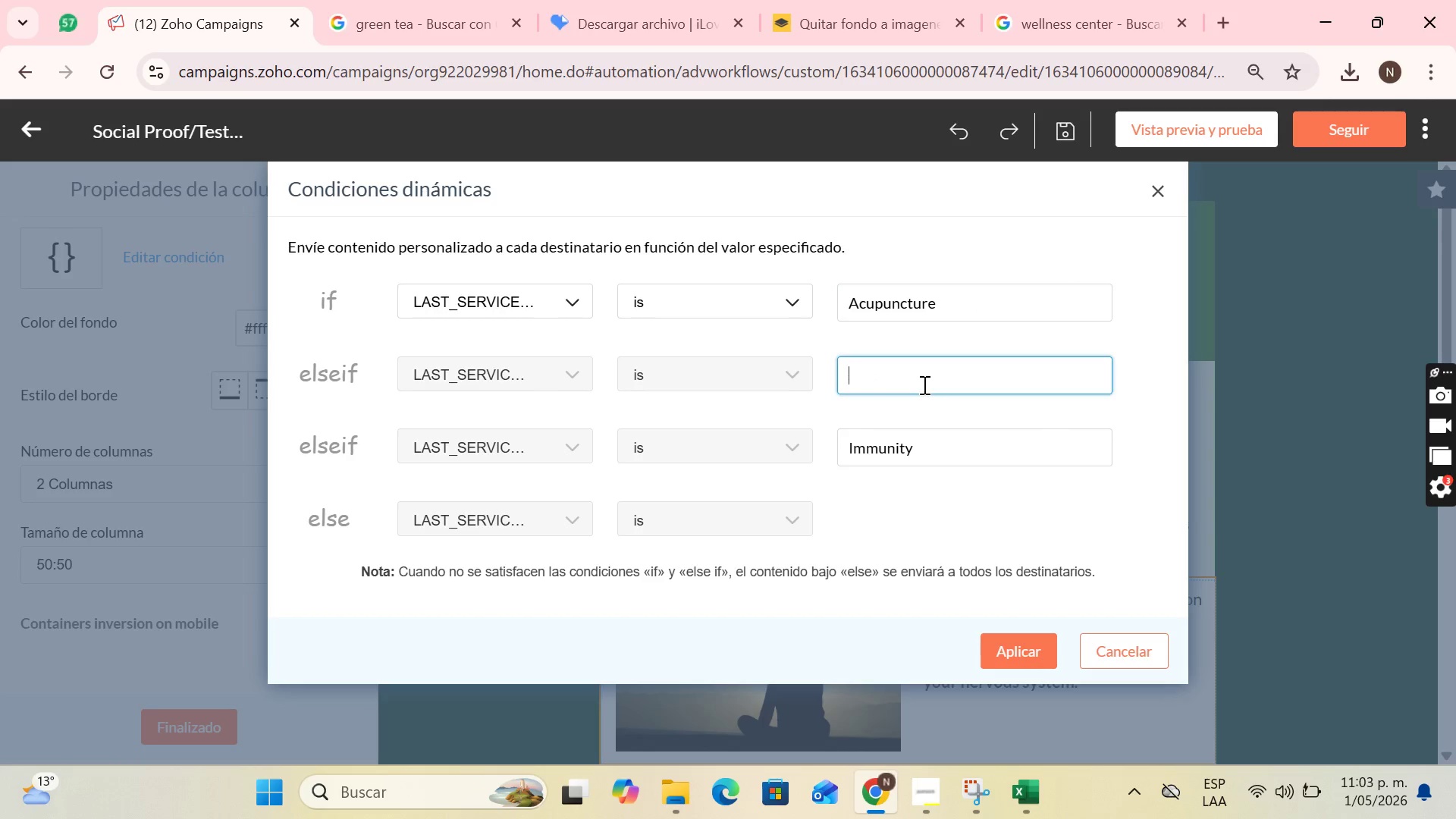 
key(Backspace)
 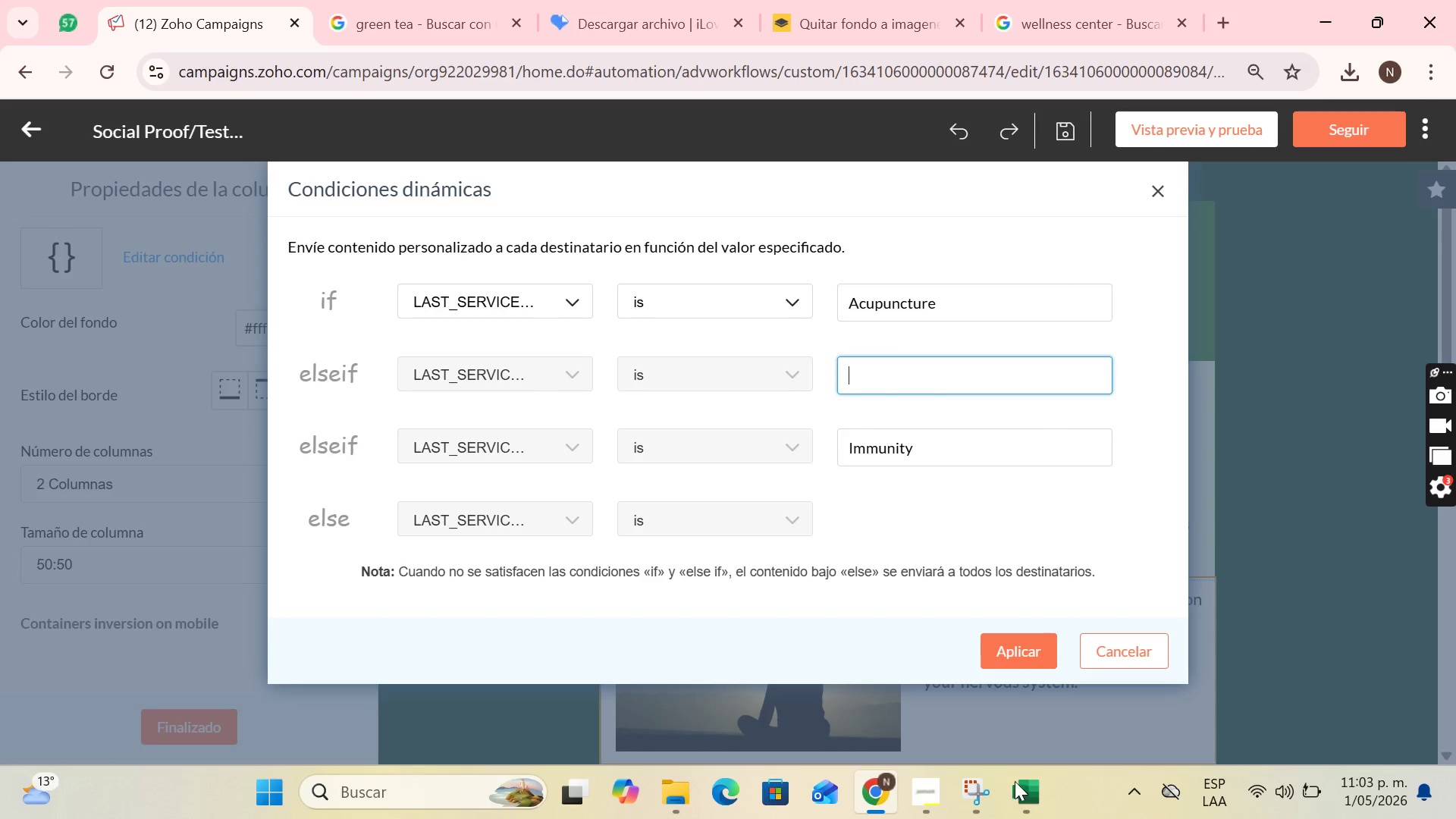 
mouse_move([1001, 802])
 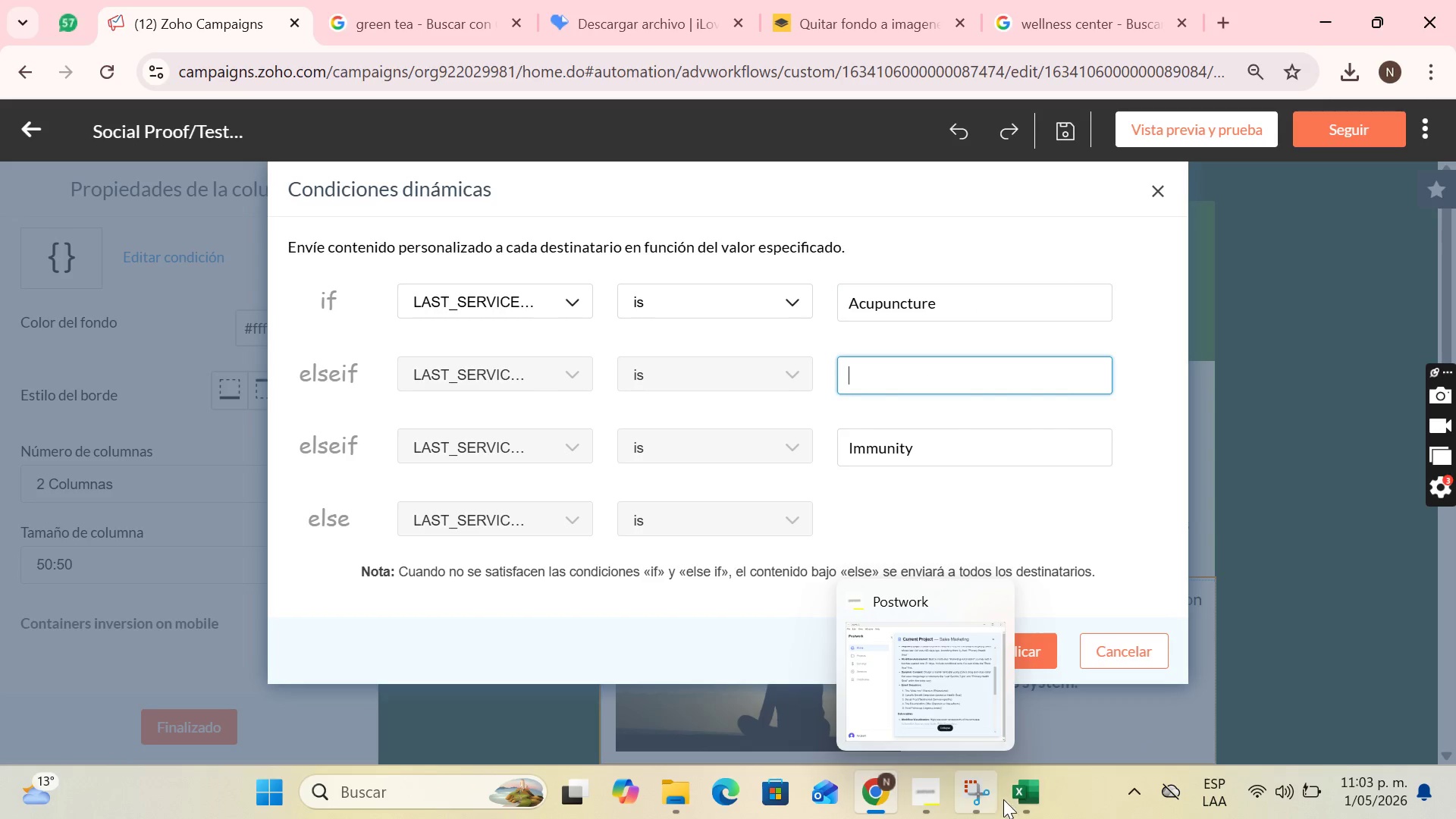 
left_click([1031, 795])
 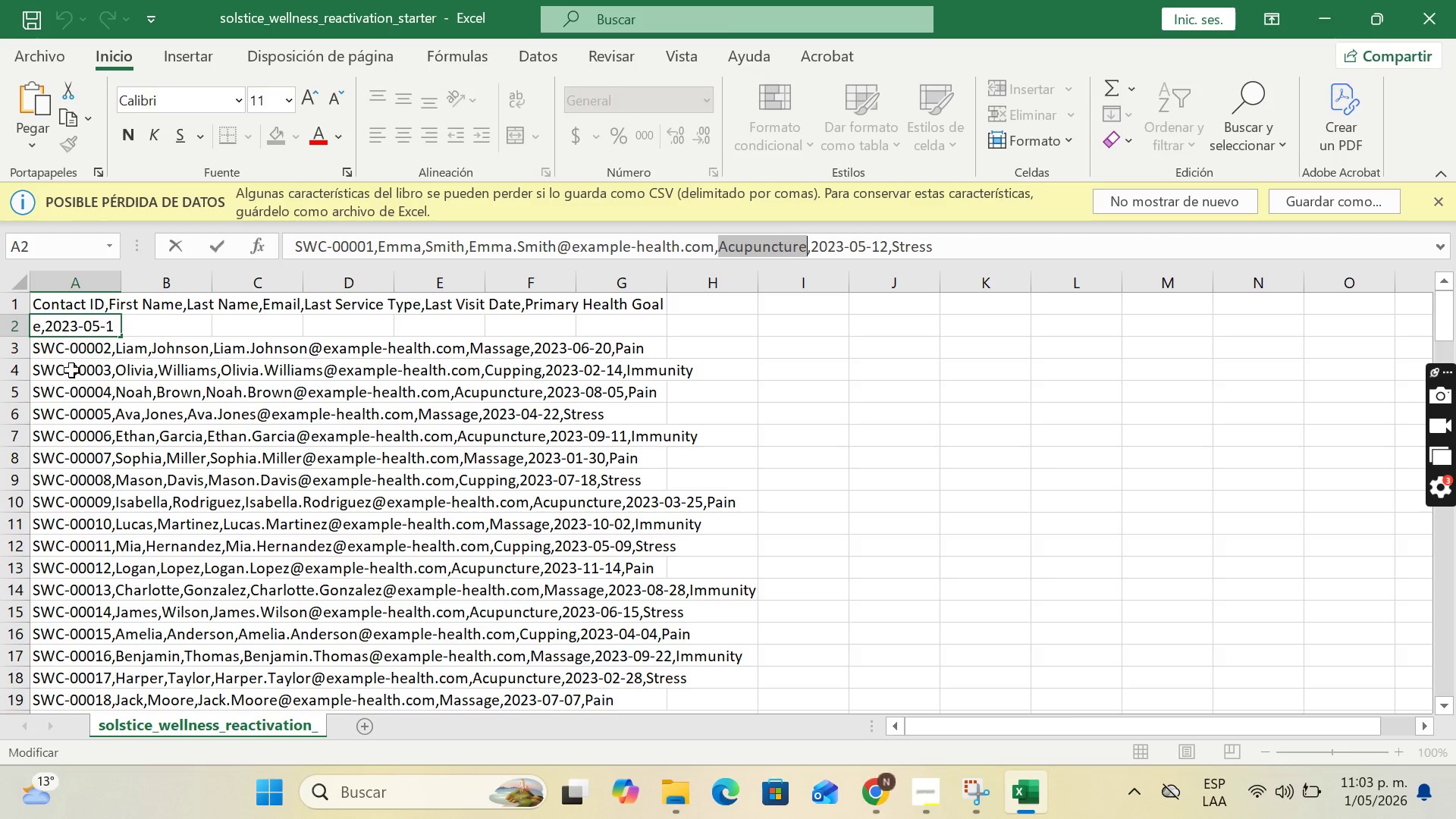 
left_click([69, 372])
 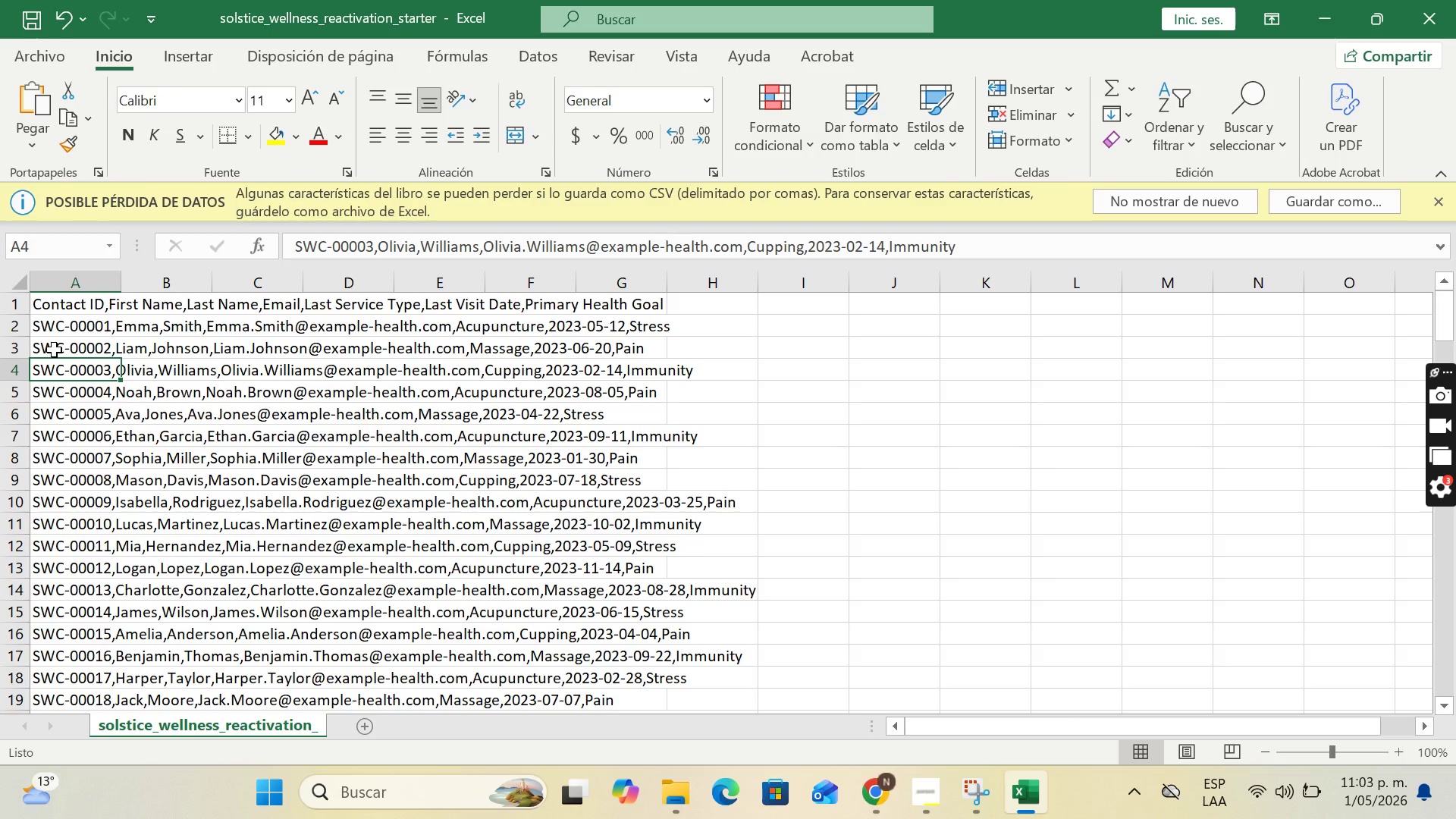 
left_click([54, 350])
 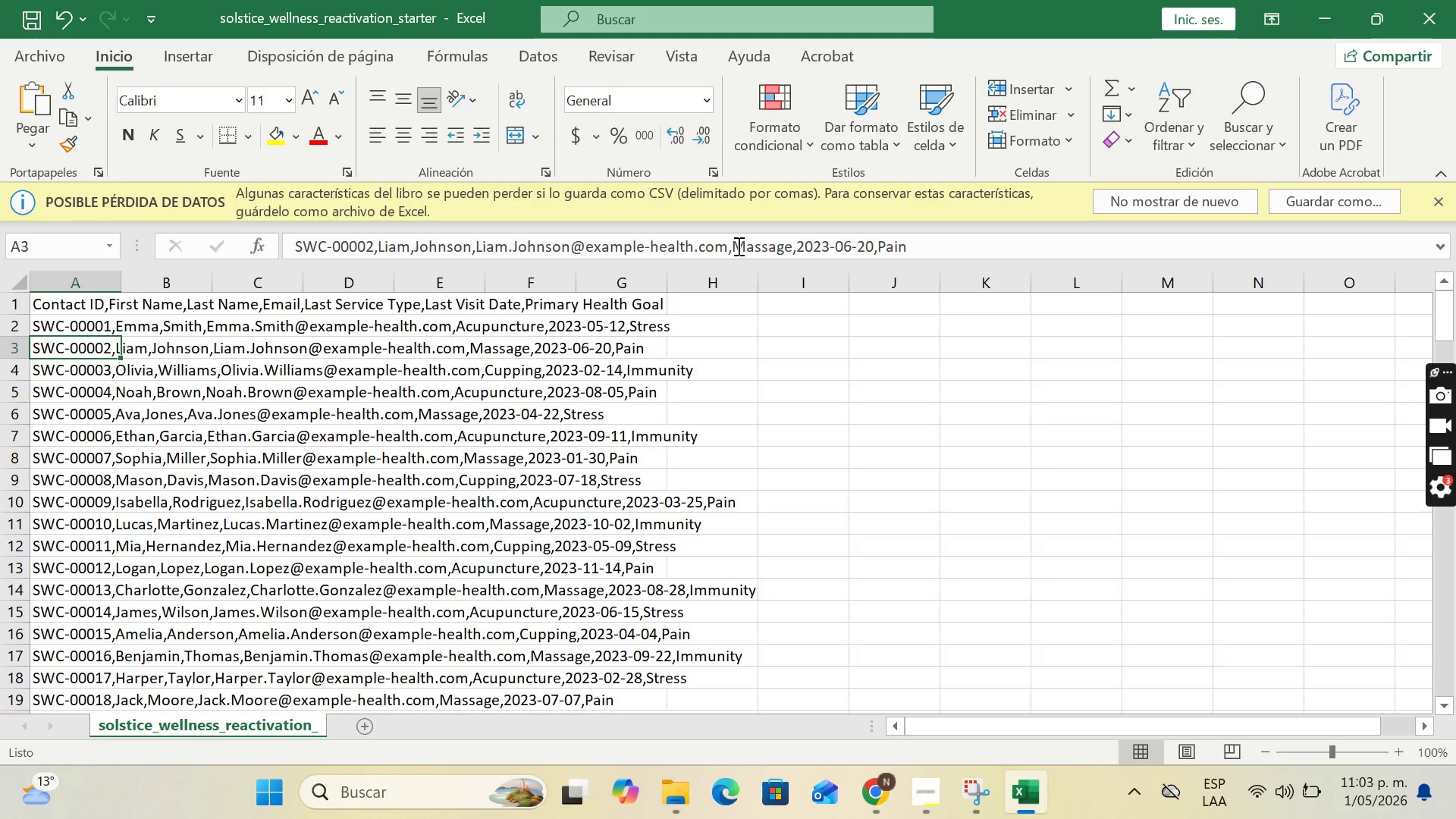 
left_click_drag(start_coordinate=[736, 244], to_coordinate=[789, 244])
 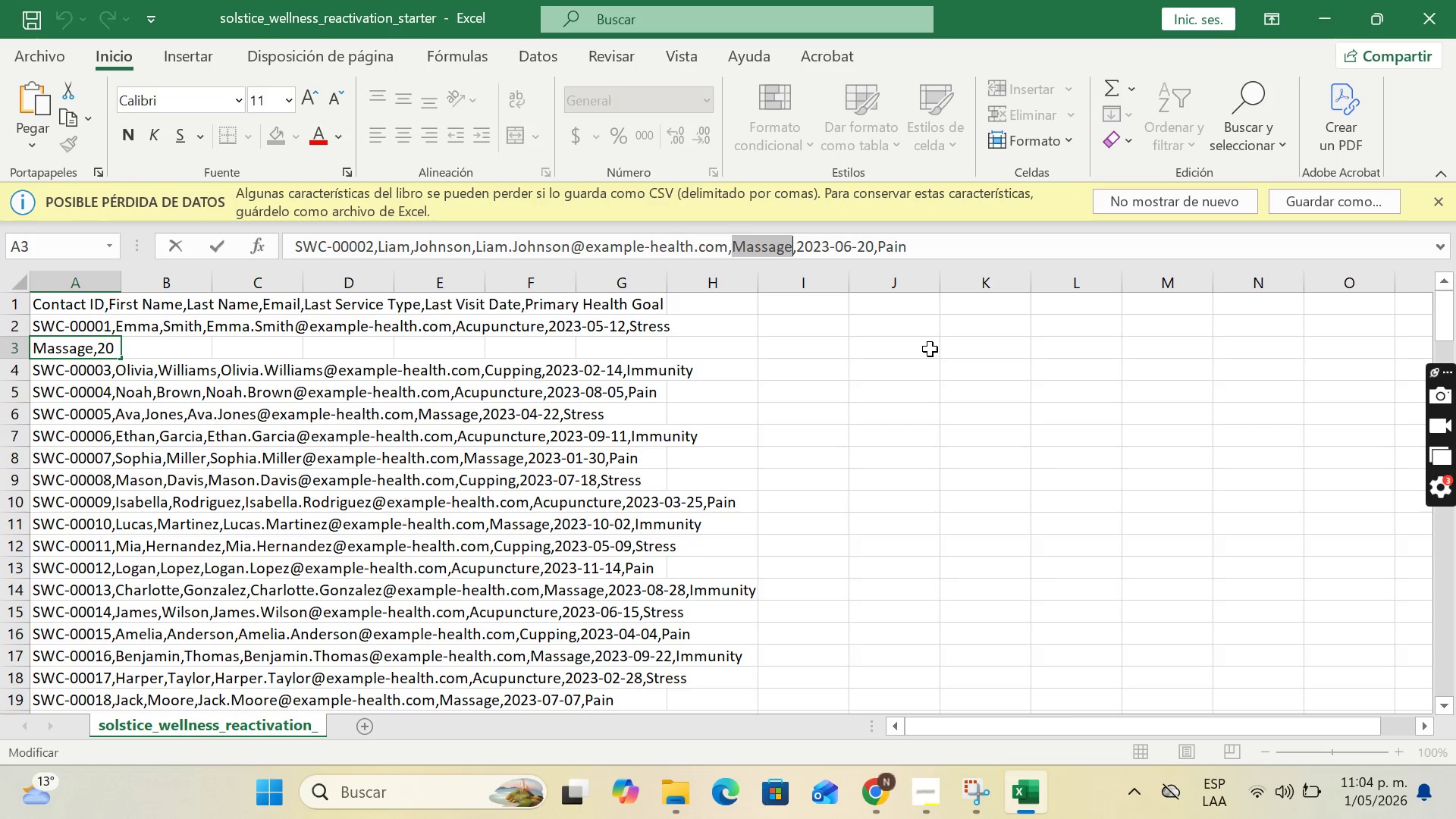 
key(Control+C)
 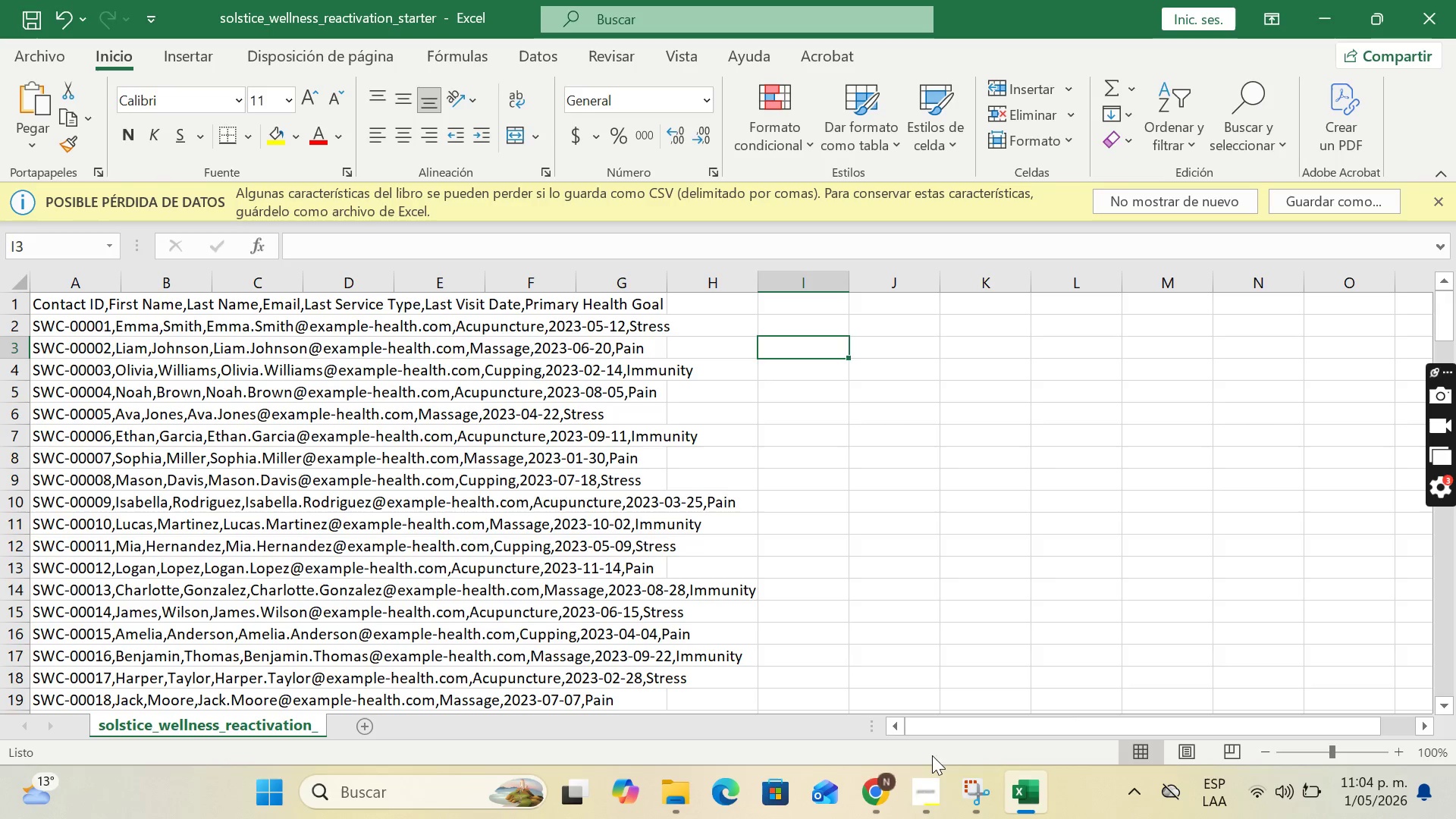 
mouse_move([902, 783])
 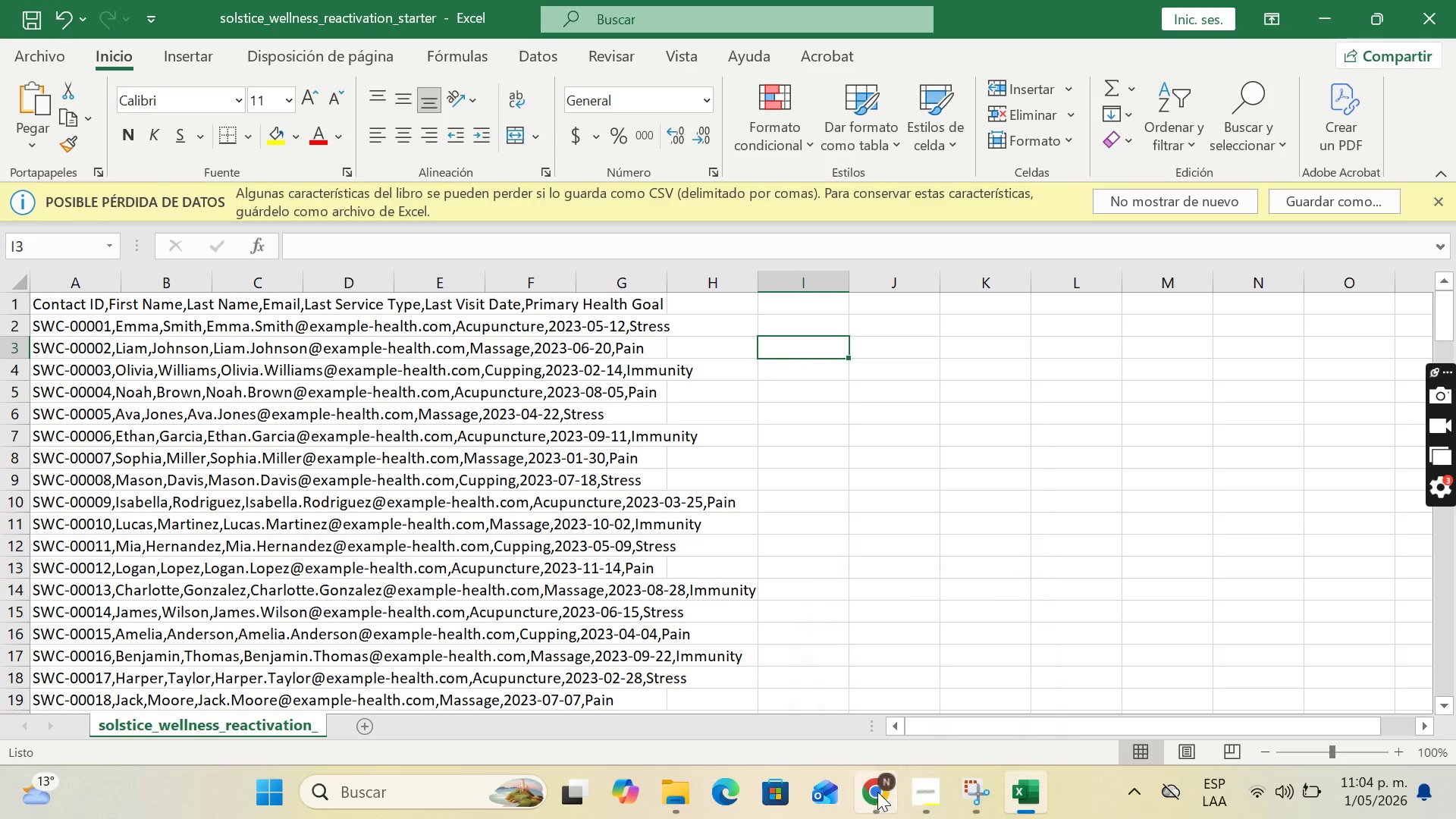 
left_click([877, 792])
 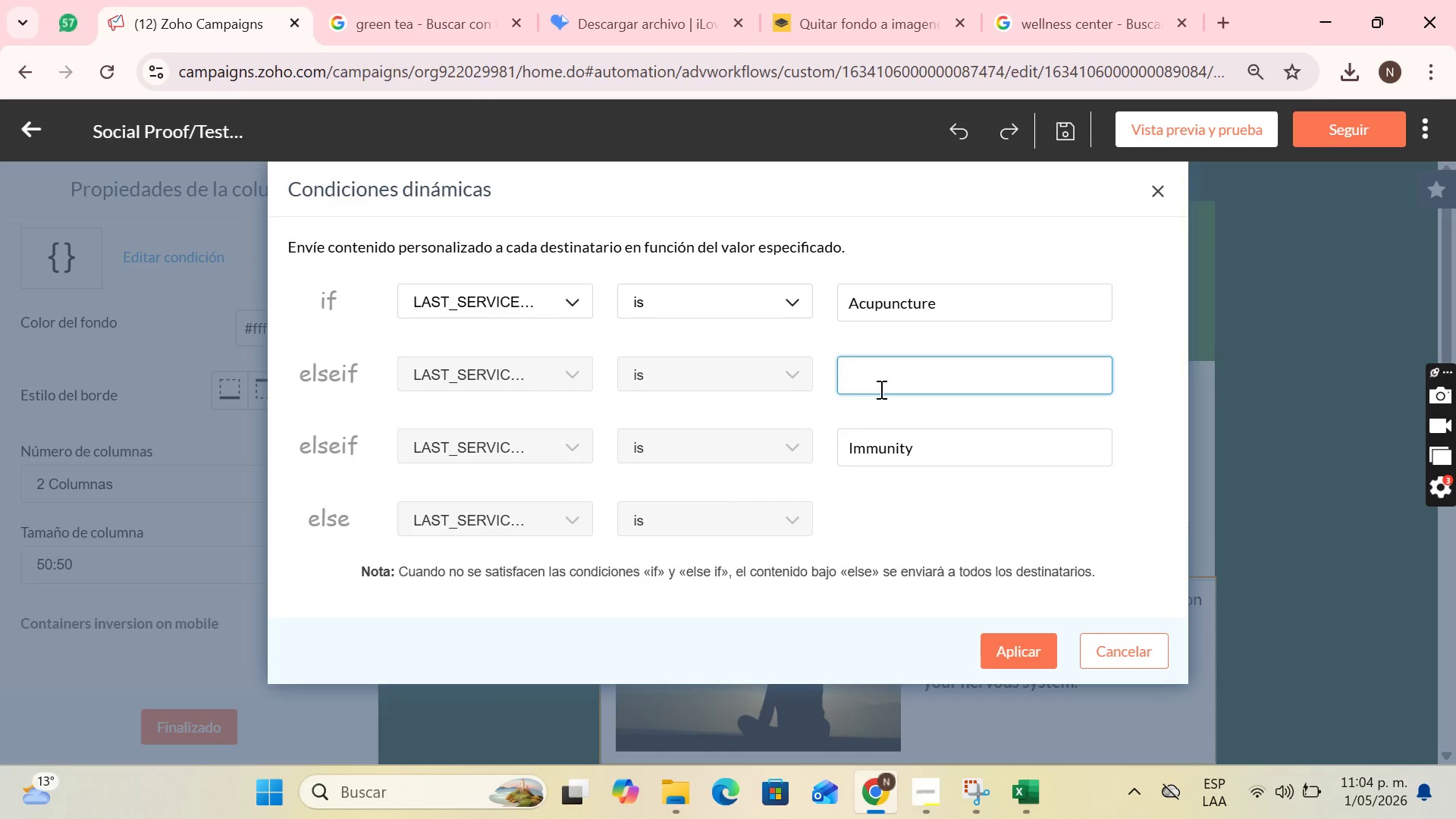 
key(Control+V)
 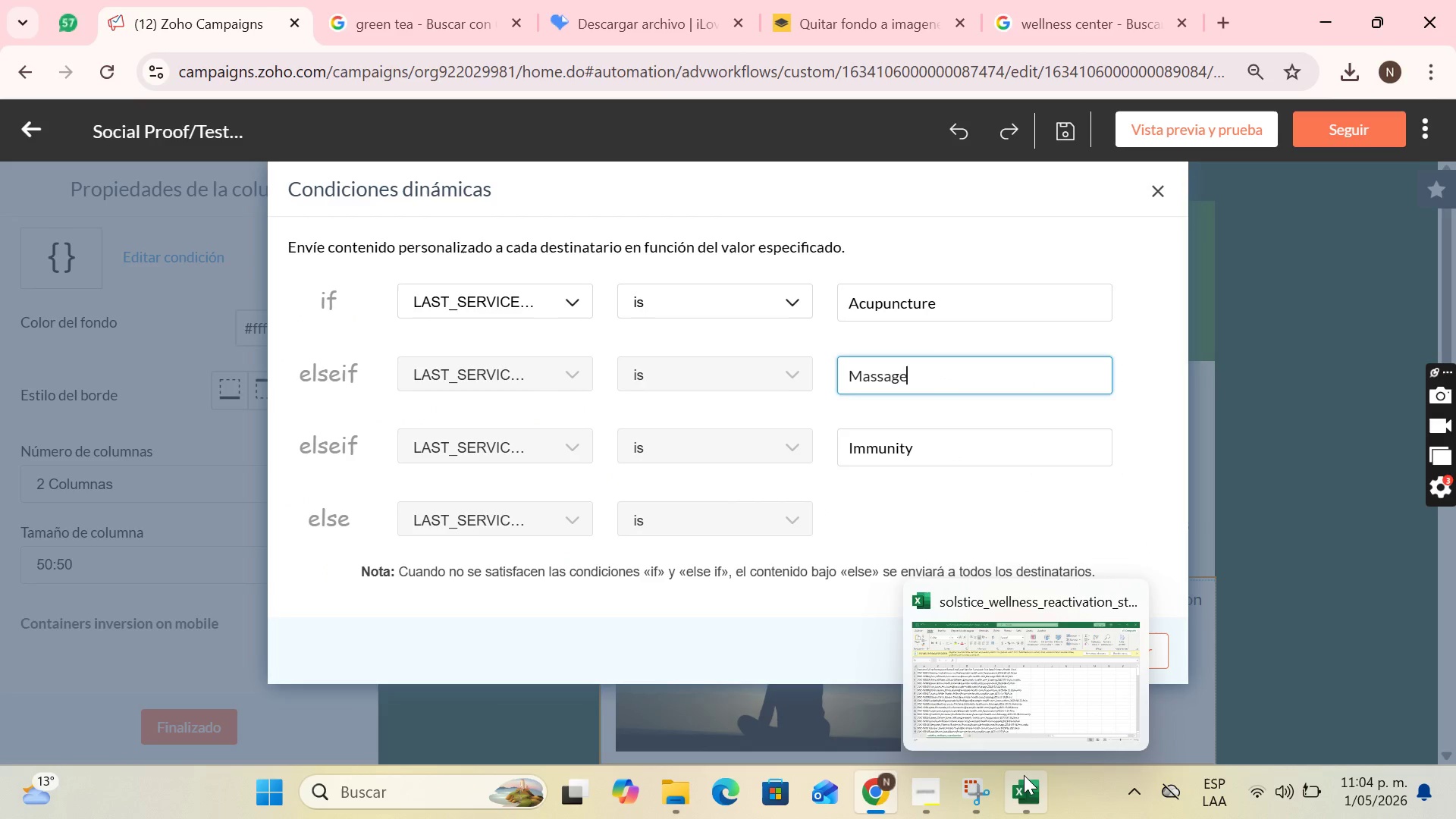 
wait(7.55)
 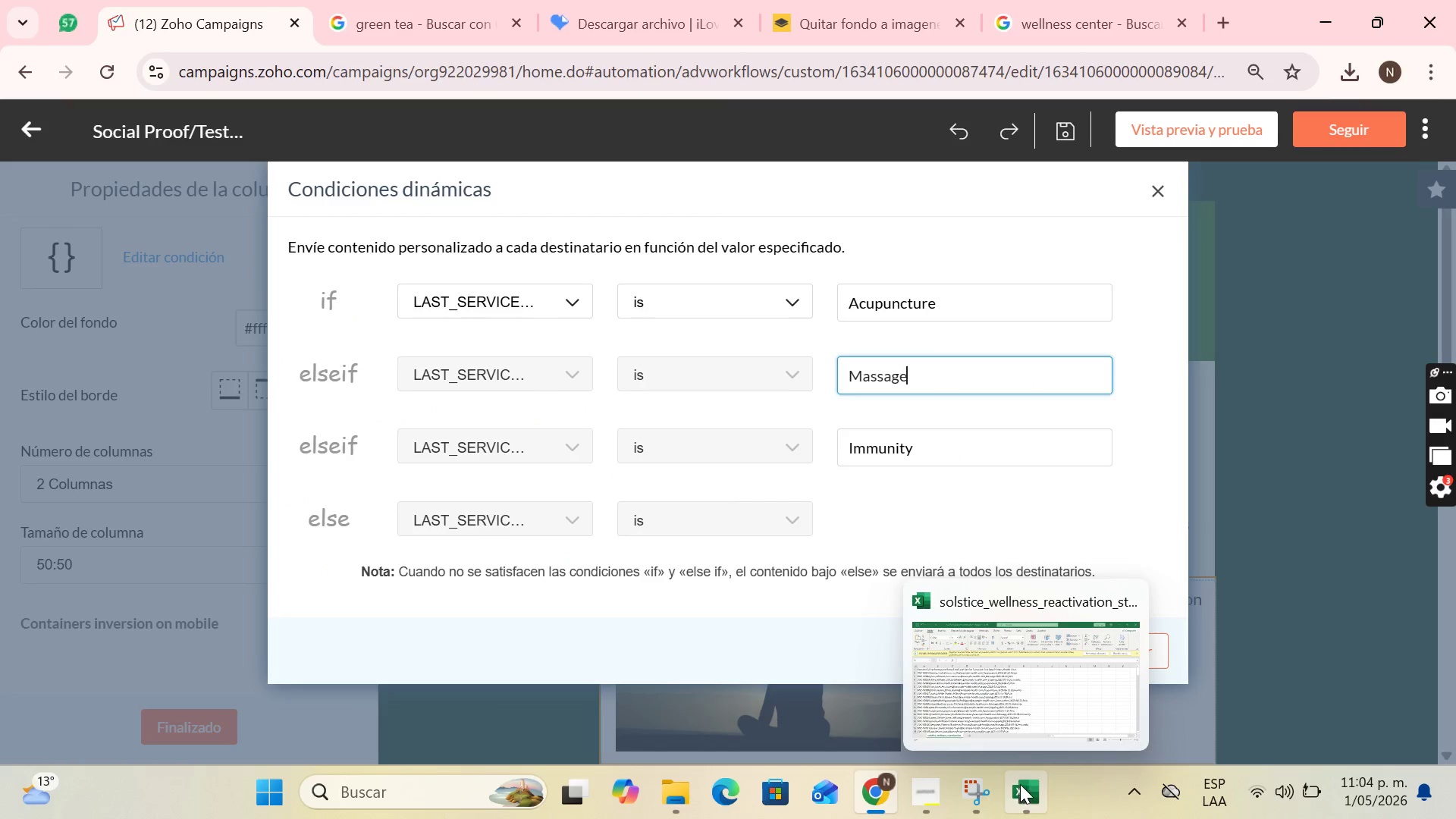 
left_click([967, 446])
 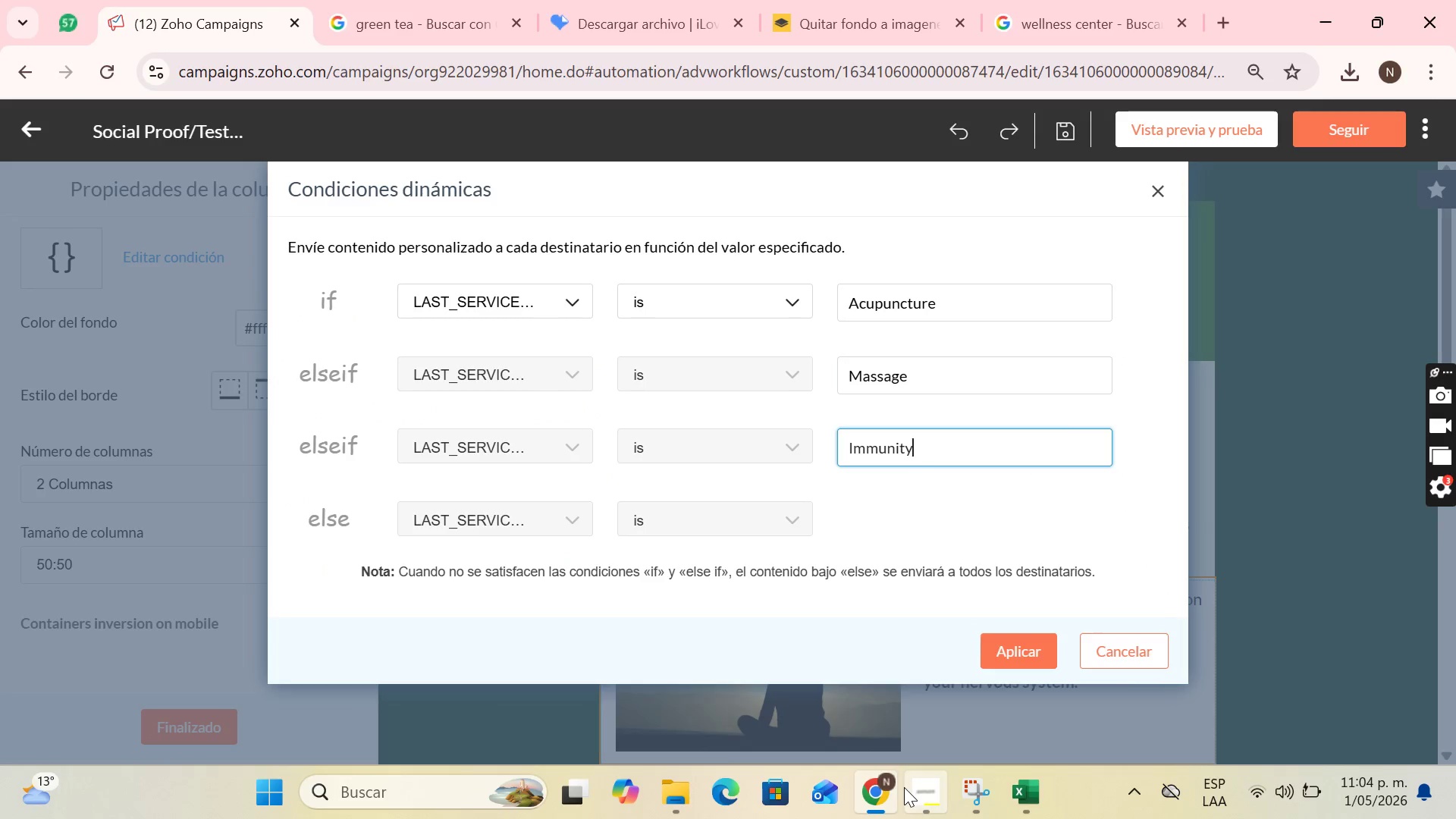 
mouse_move([799, 802])
 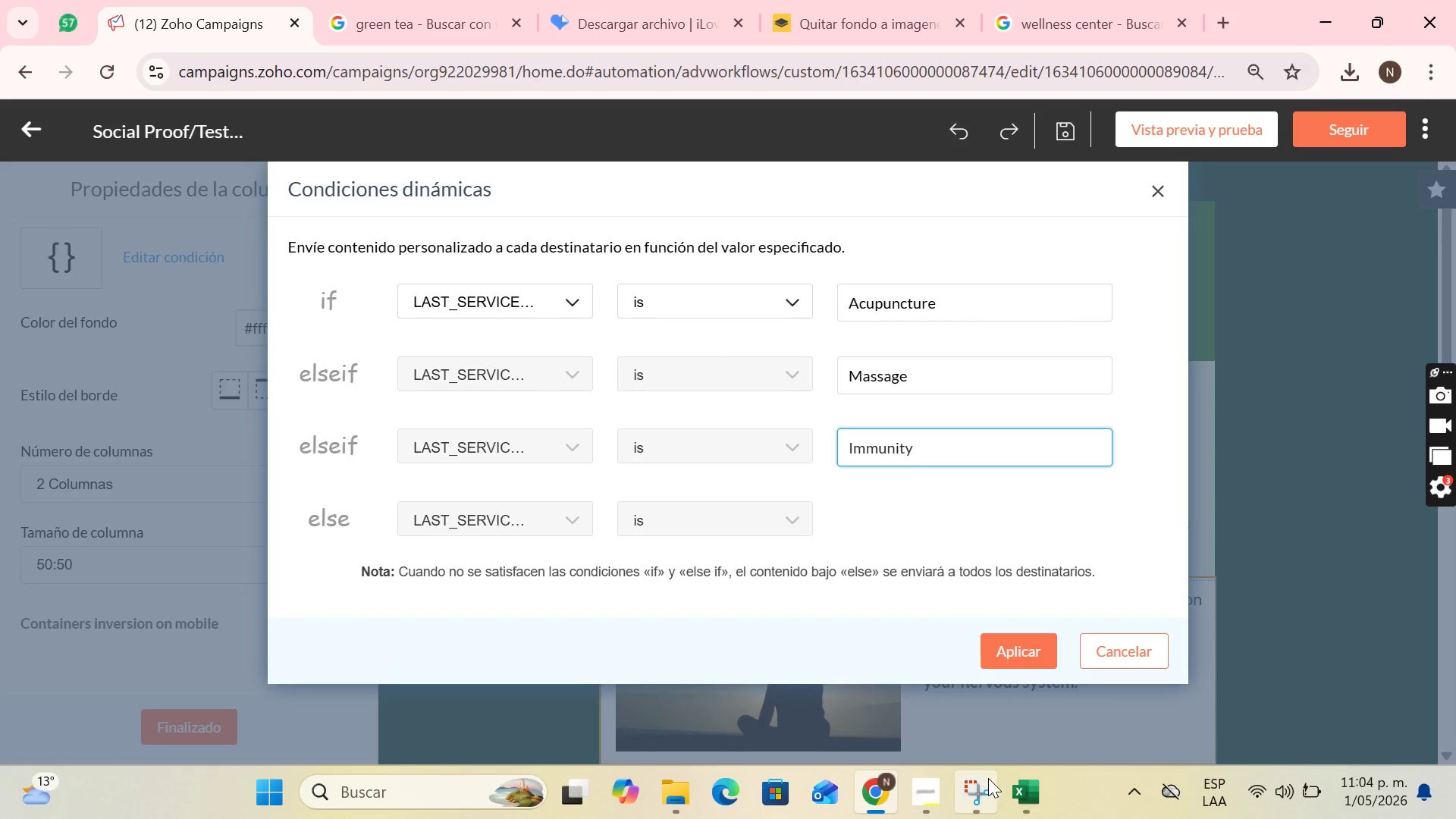 
left_click([1021, 783])
 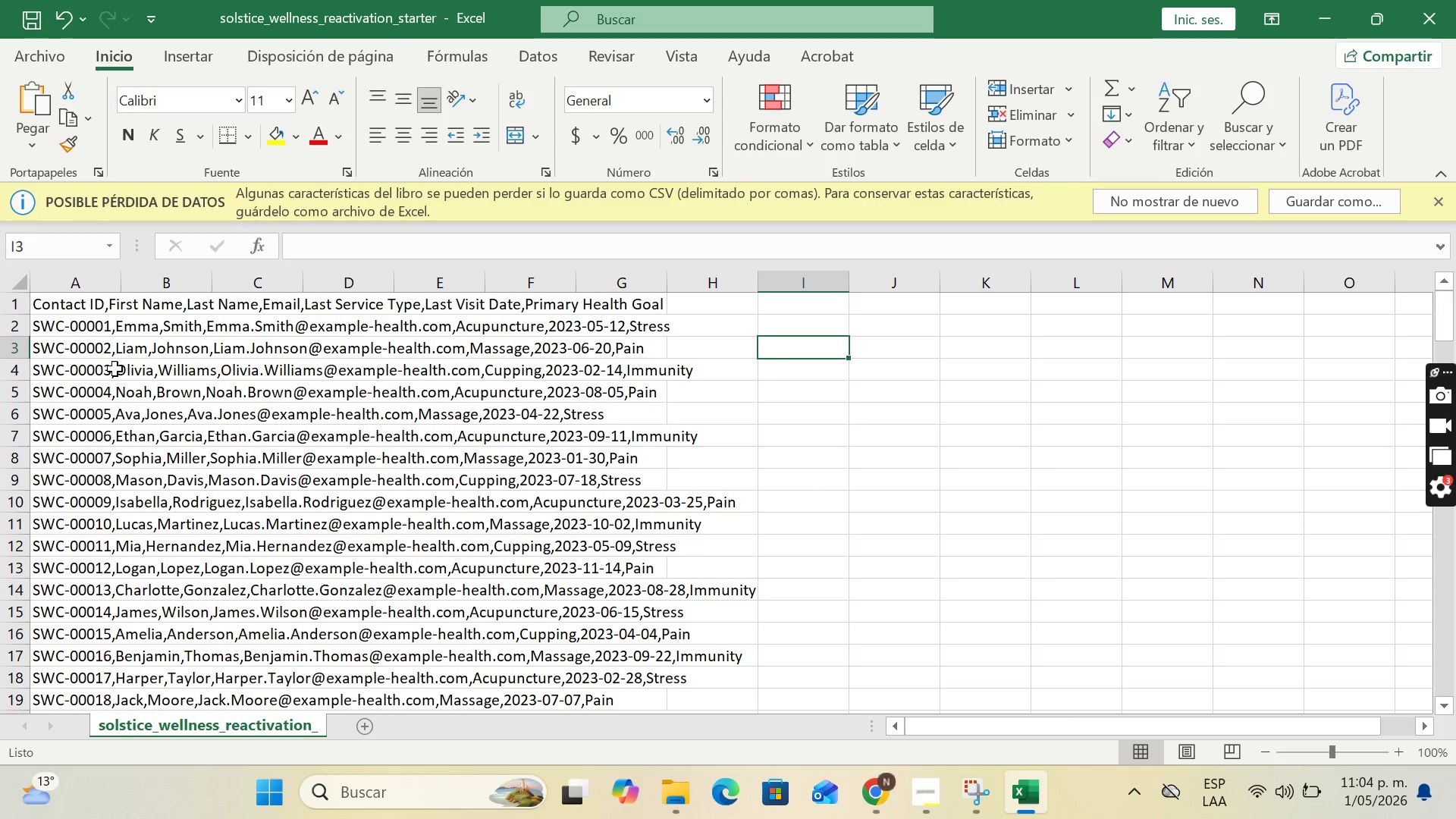 
left_click([46, 368])
 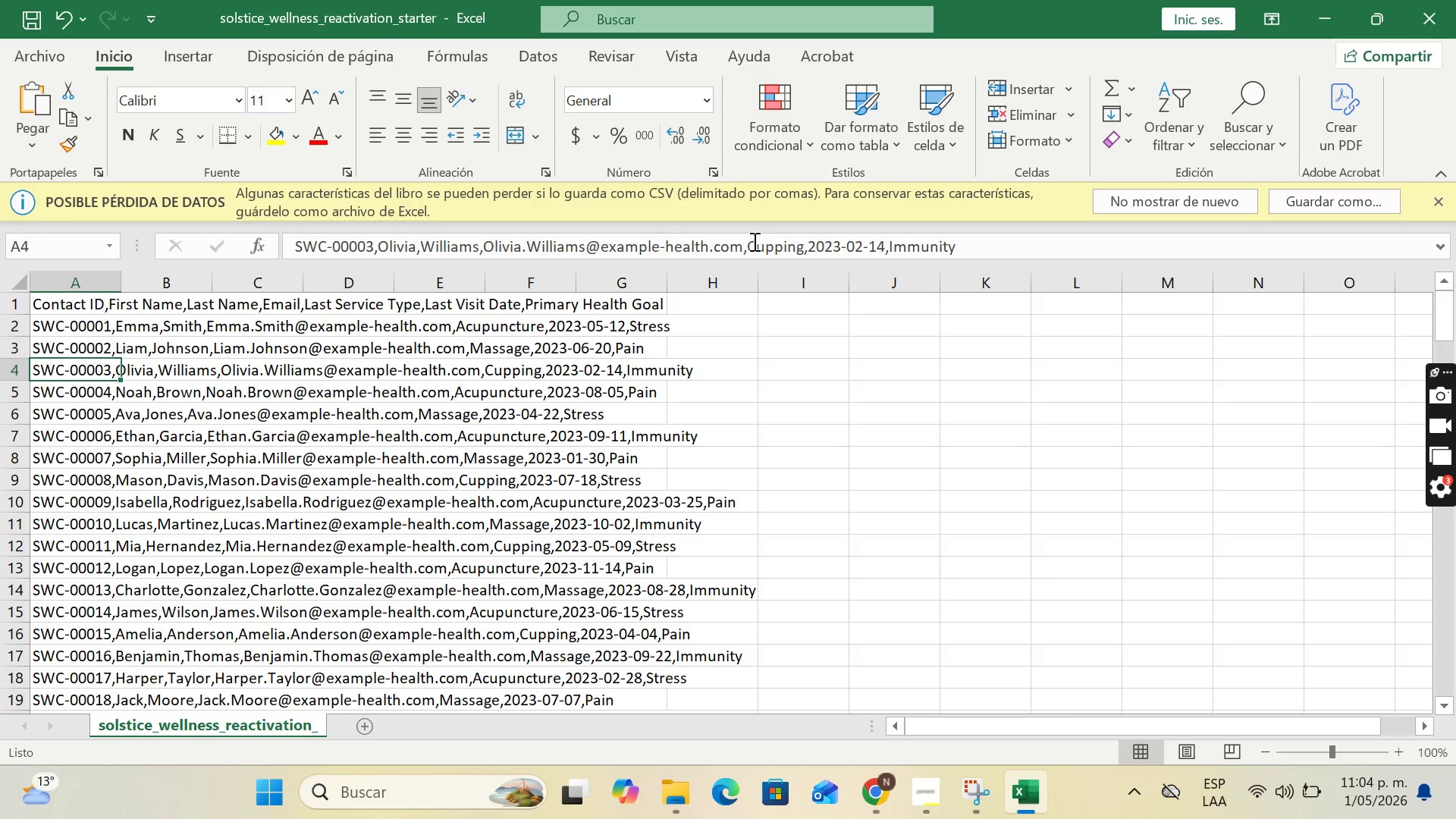 
left_click_drag(start_coordinate=[745, 245], to_coordinate=[802, 246])
 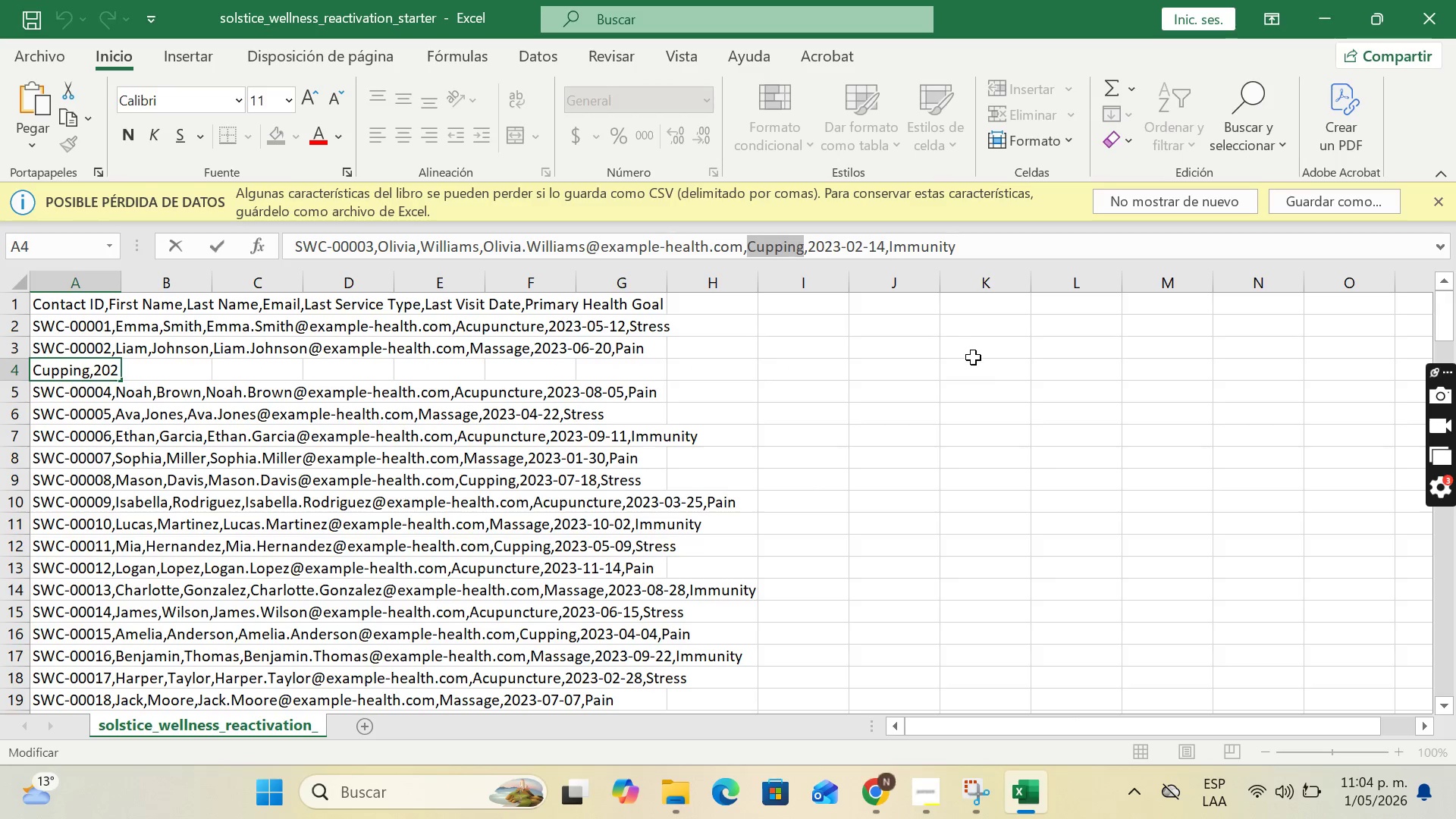 
key(Control+C)
 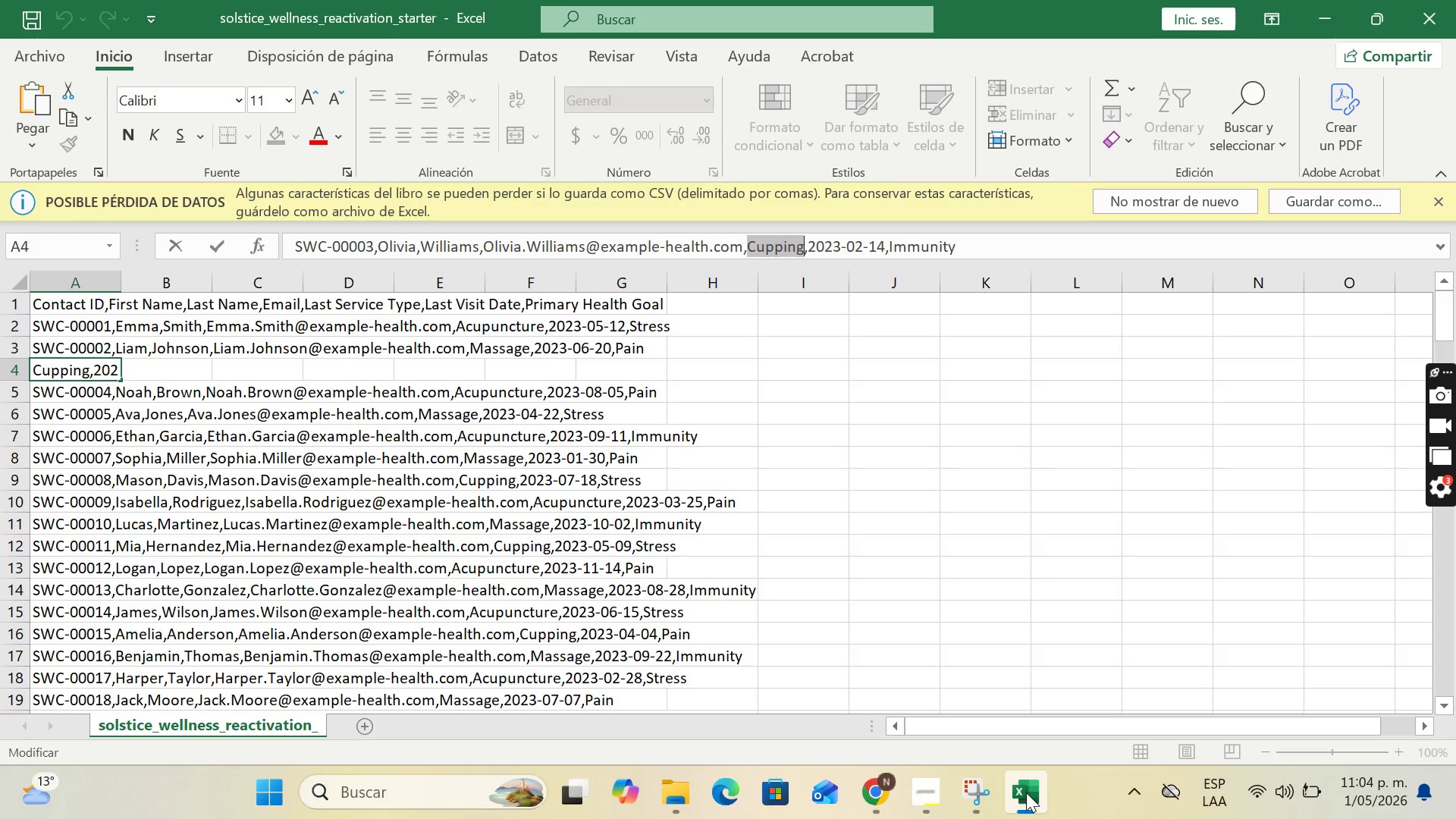 
left_click([883, 780])
 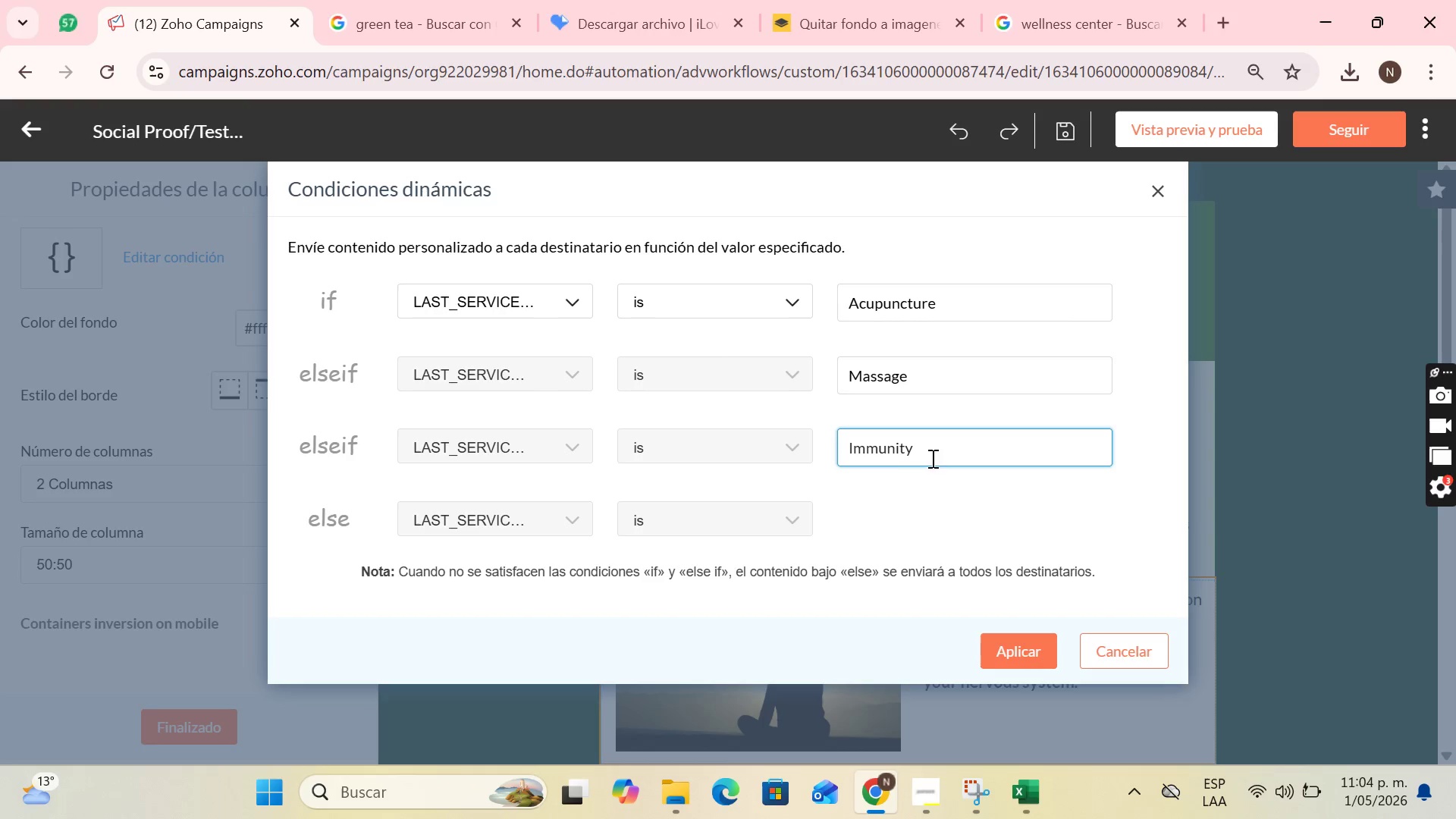 
left_click_drag(start_coordinate=[938, 455], to_coordinate=[841, 457])
 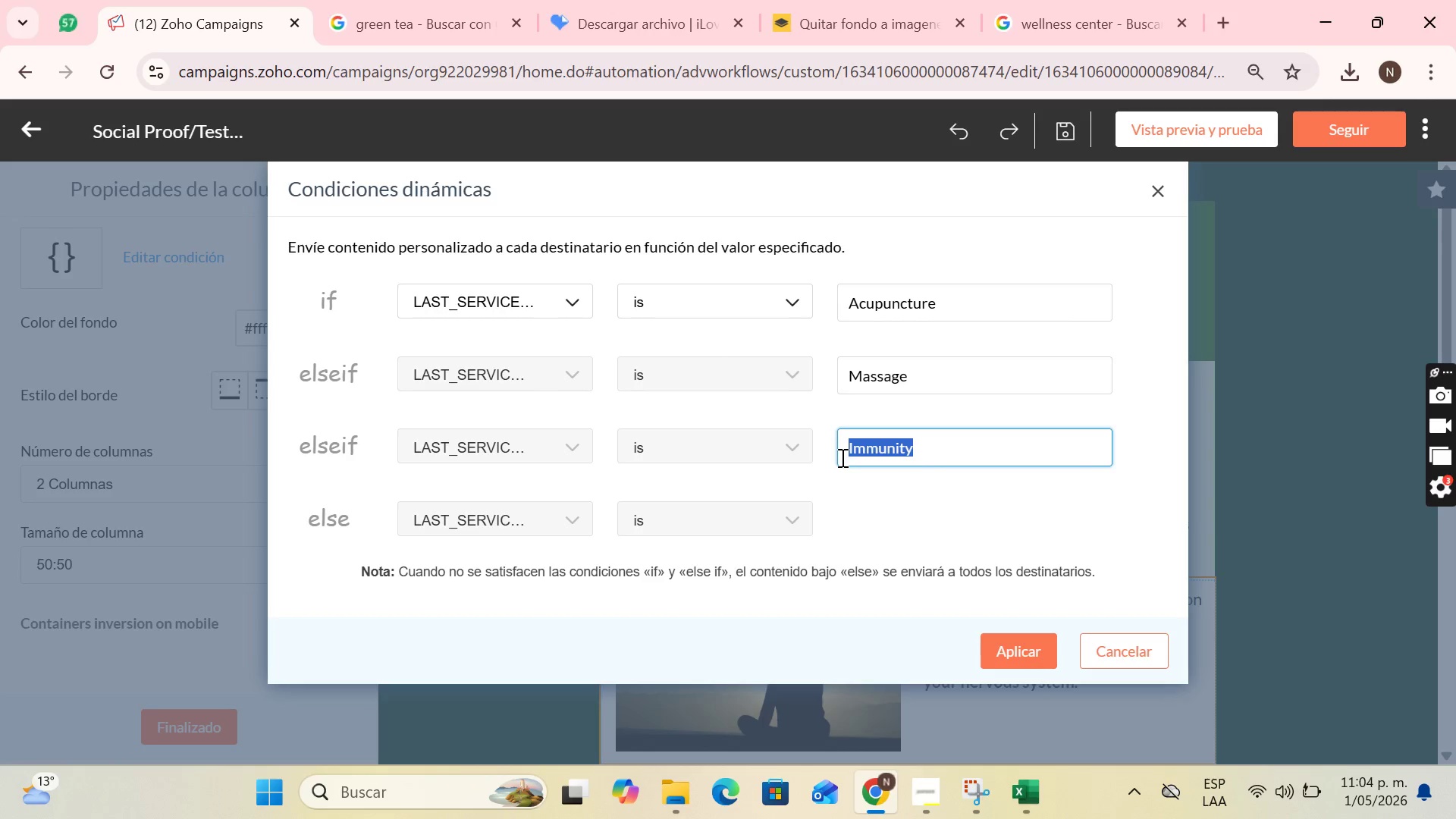 
key(Control+V)
 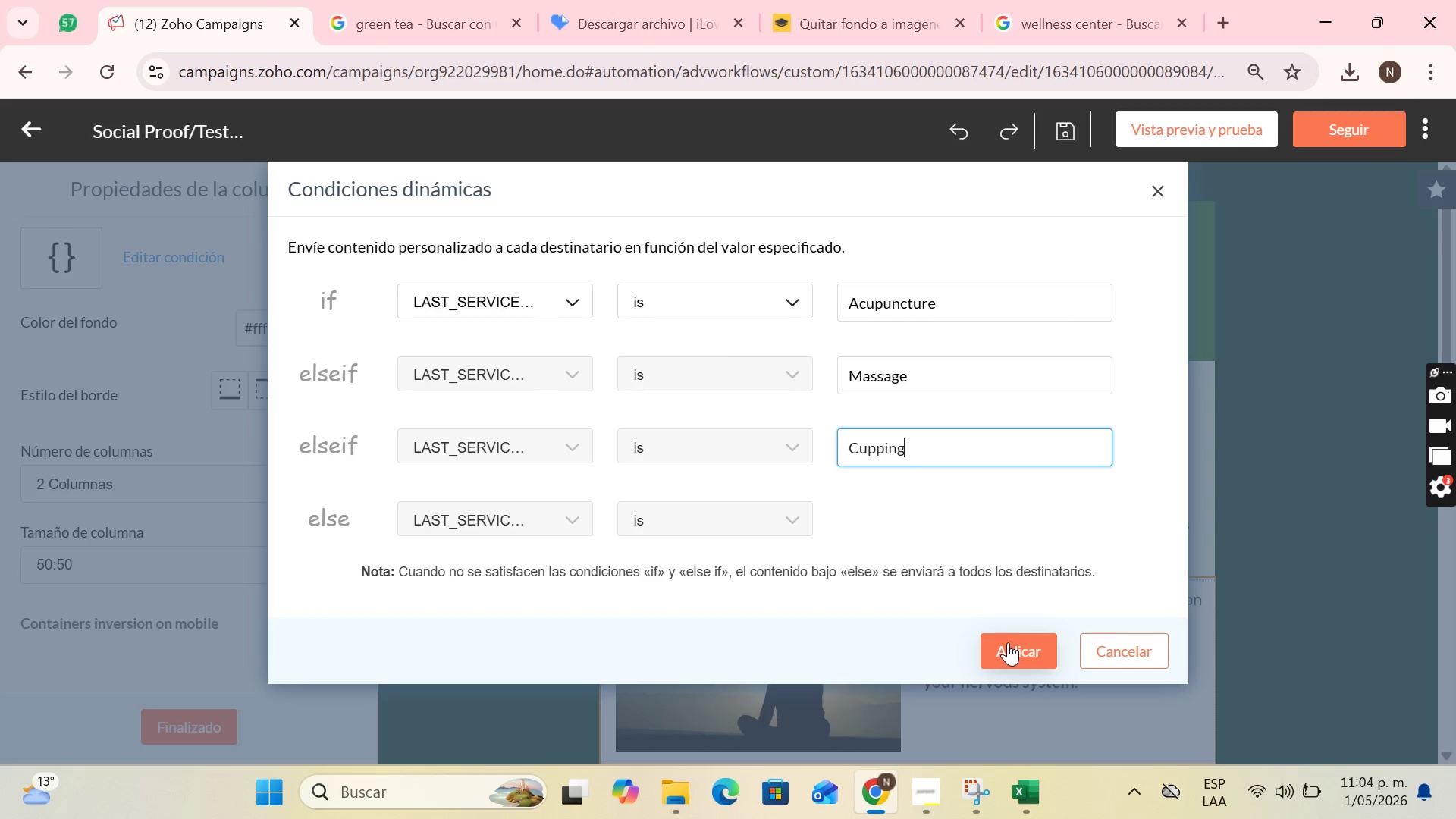 
left_click([1007, 642])
 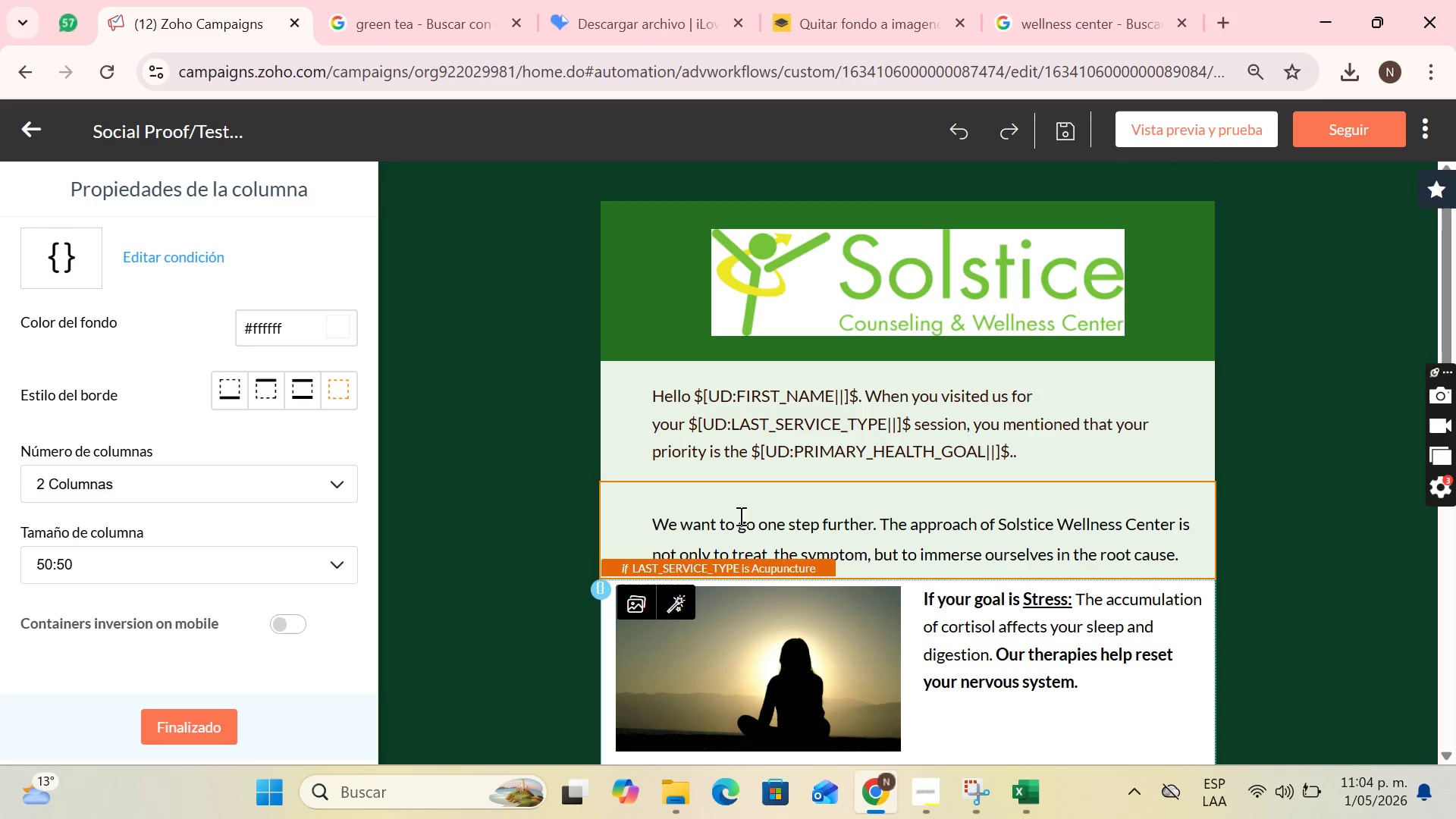 
scroll: coordinate [981, 492], scroll_direction: down, amount: 4.0
 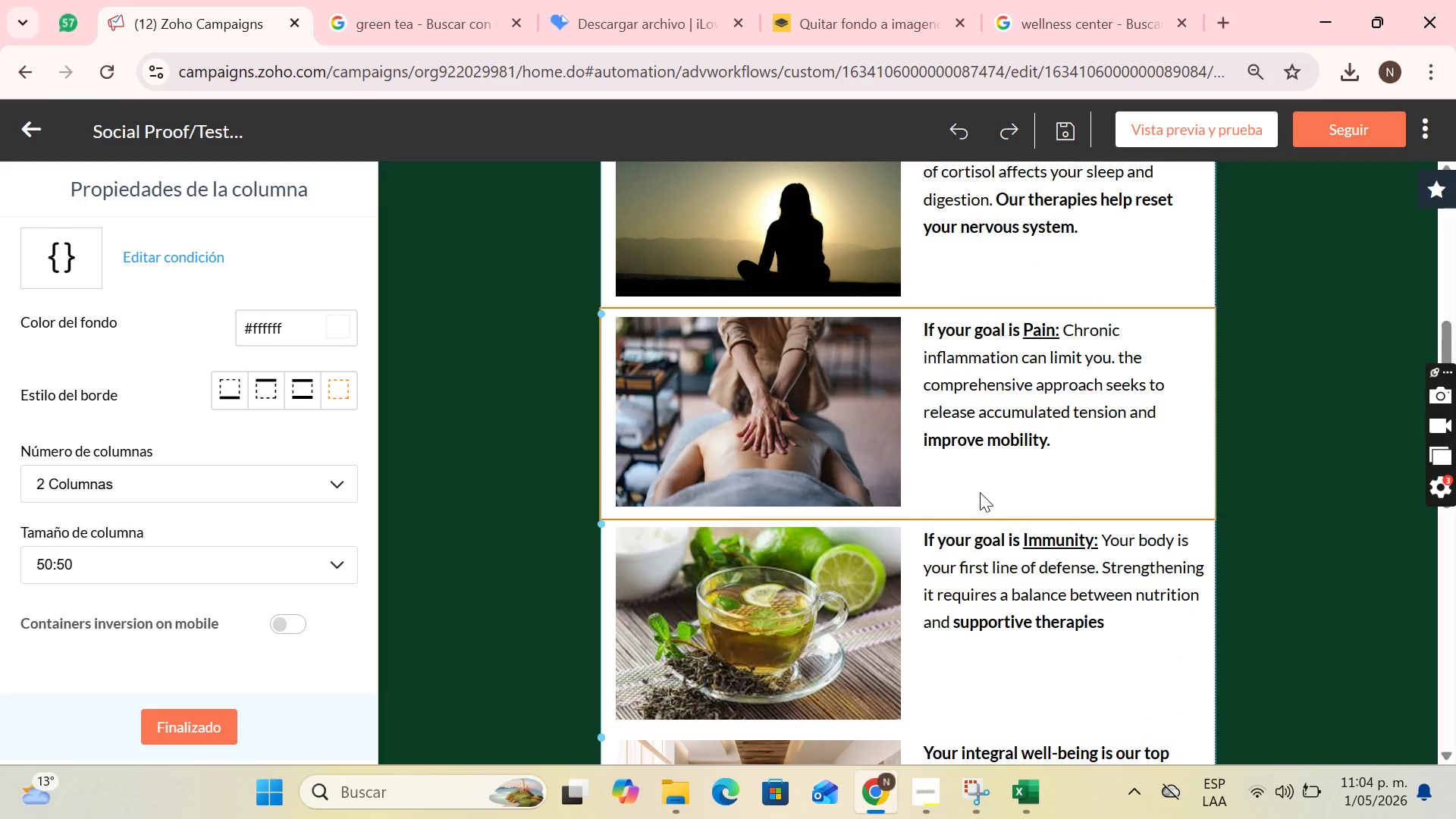 
scroll: coordinate [983, 479], scroll_direction: up, amount: 2.0
 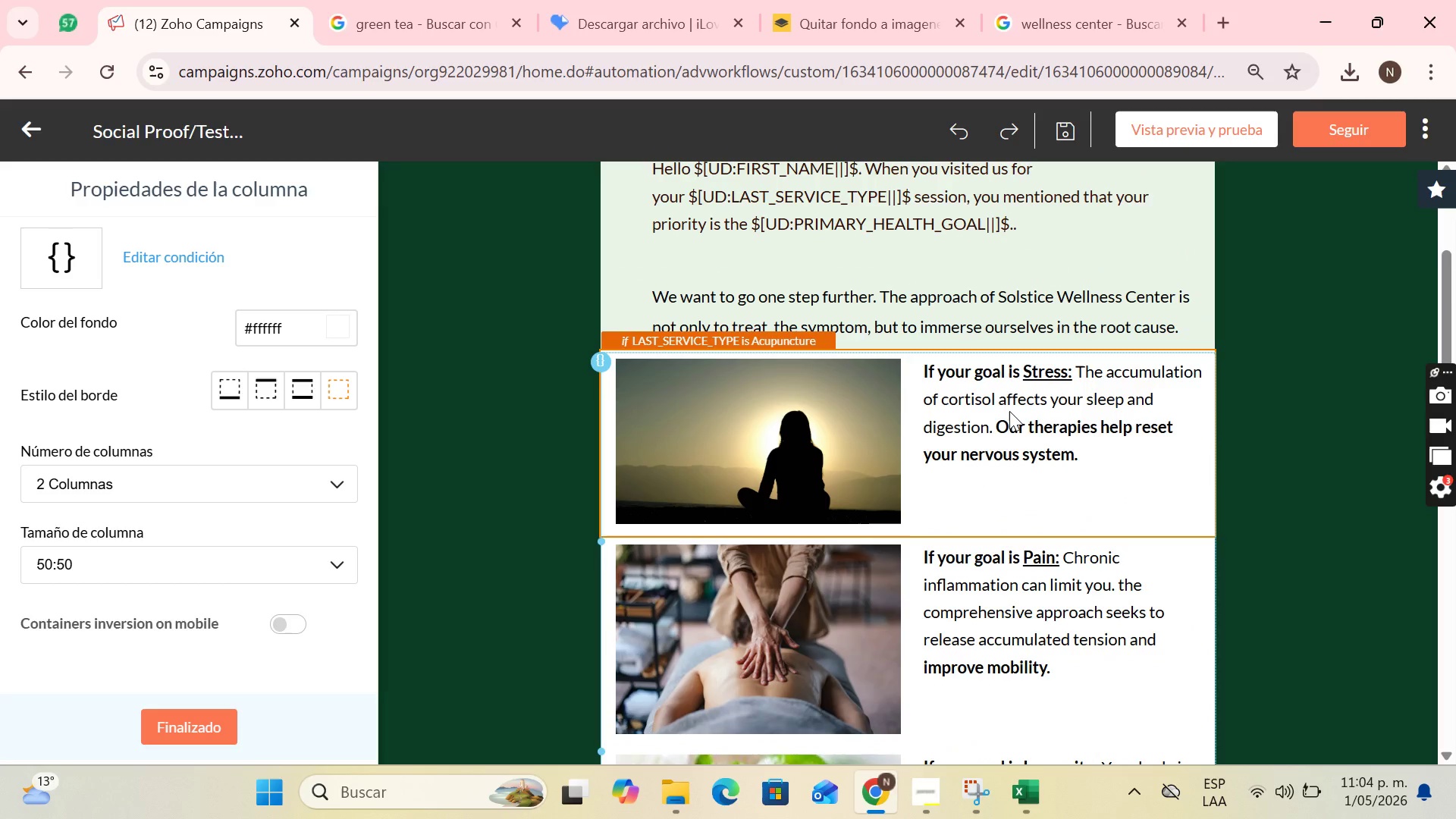 
scroll: coordinate [982, 416], scroll_direction: none, amount: 0.0
 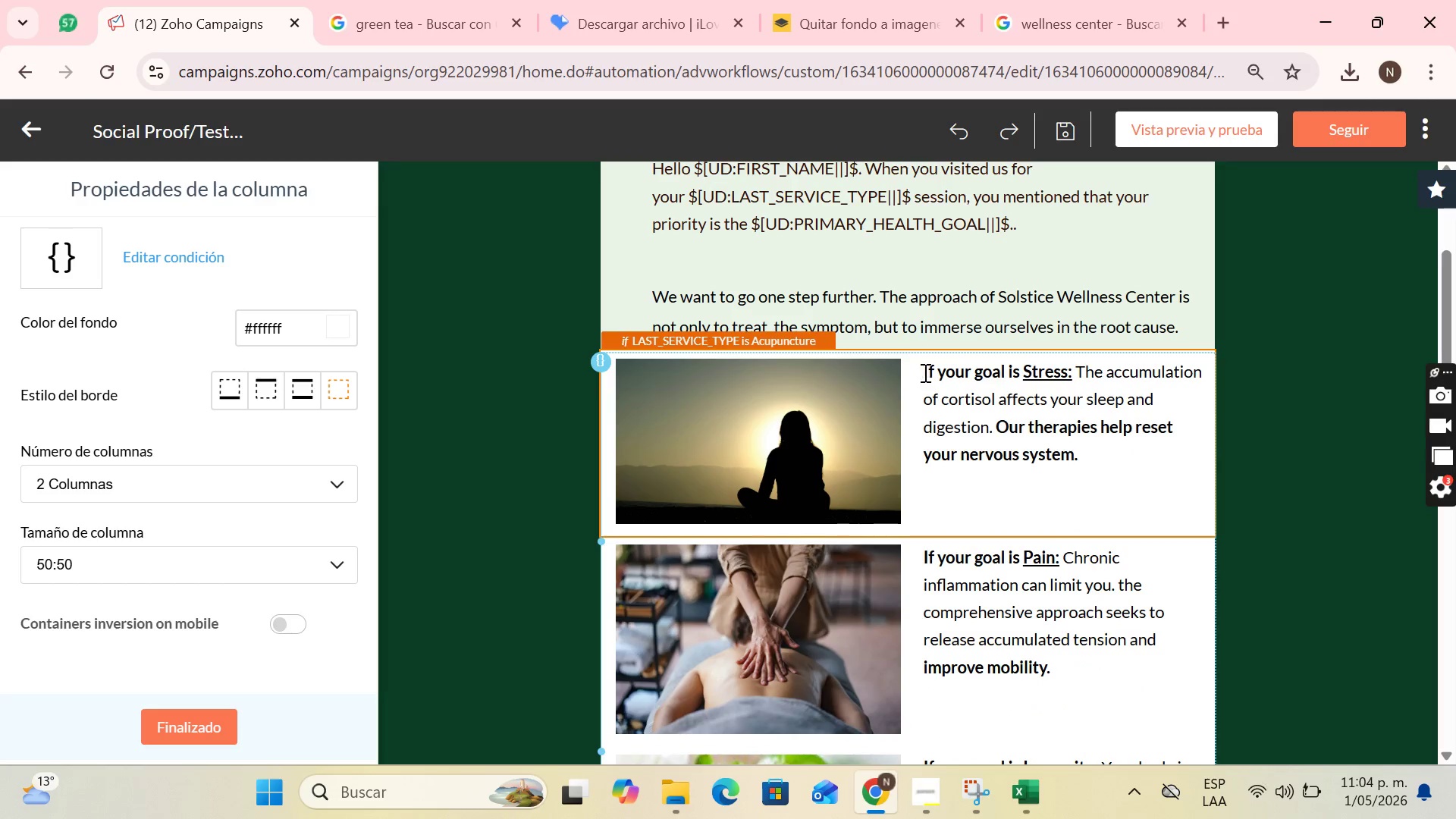 
left_click_drag(start_coordinate=[924, 372], to_coordinate=[975, 393])
 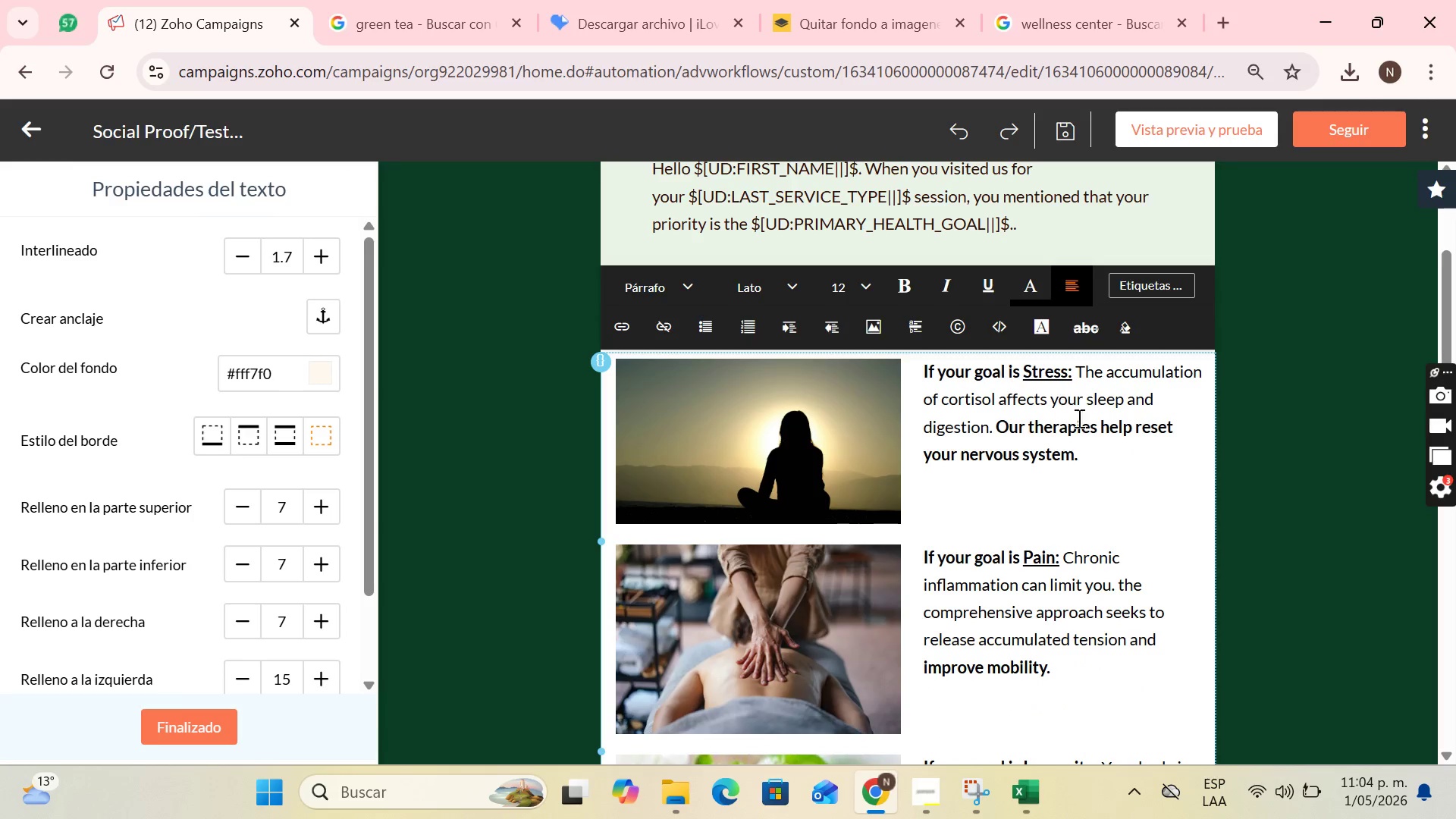 
left_click([1080, 422])
 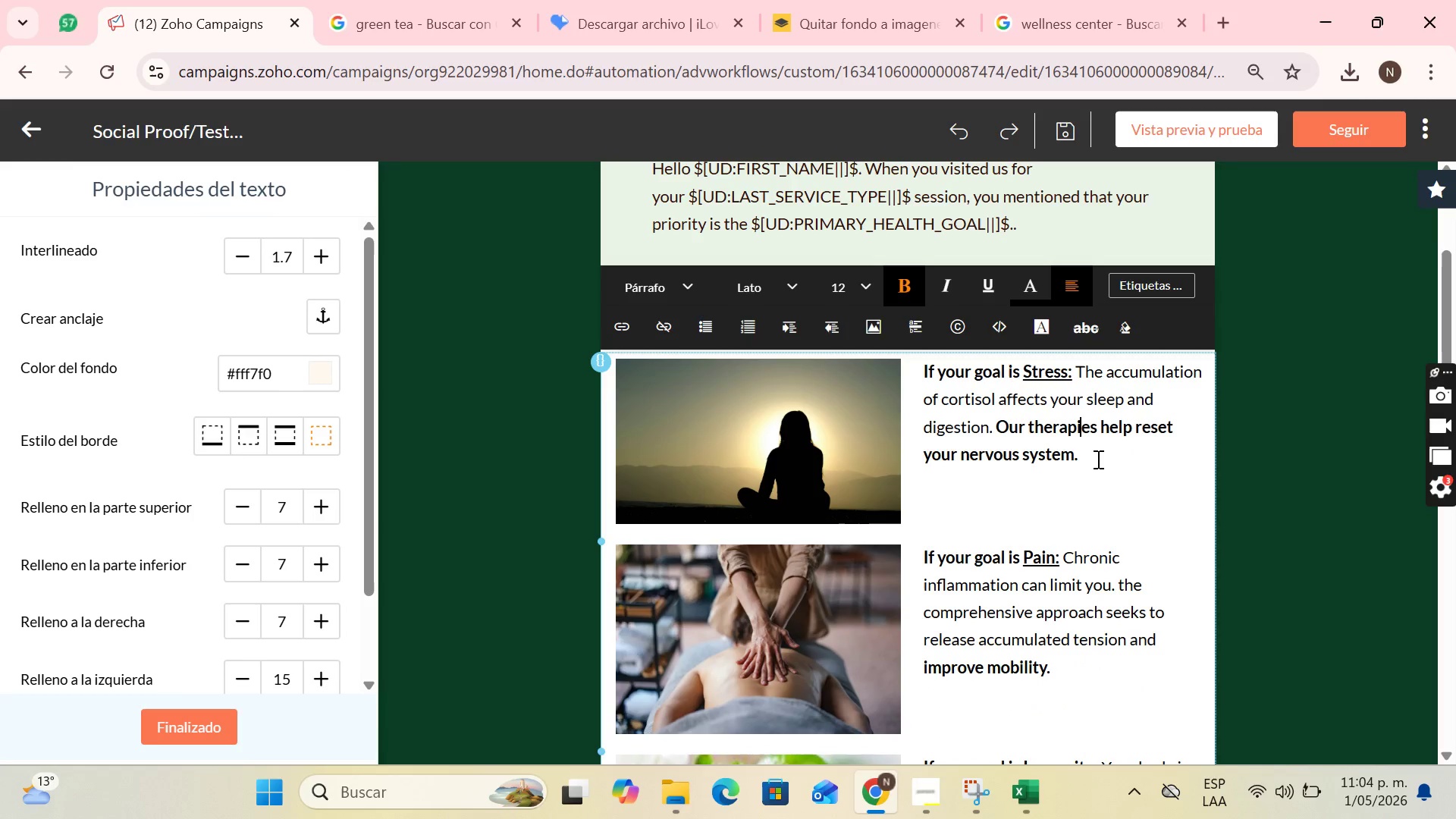 
left_click([1097, 460])
 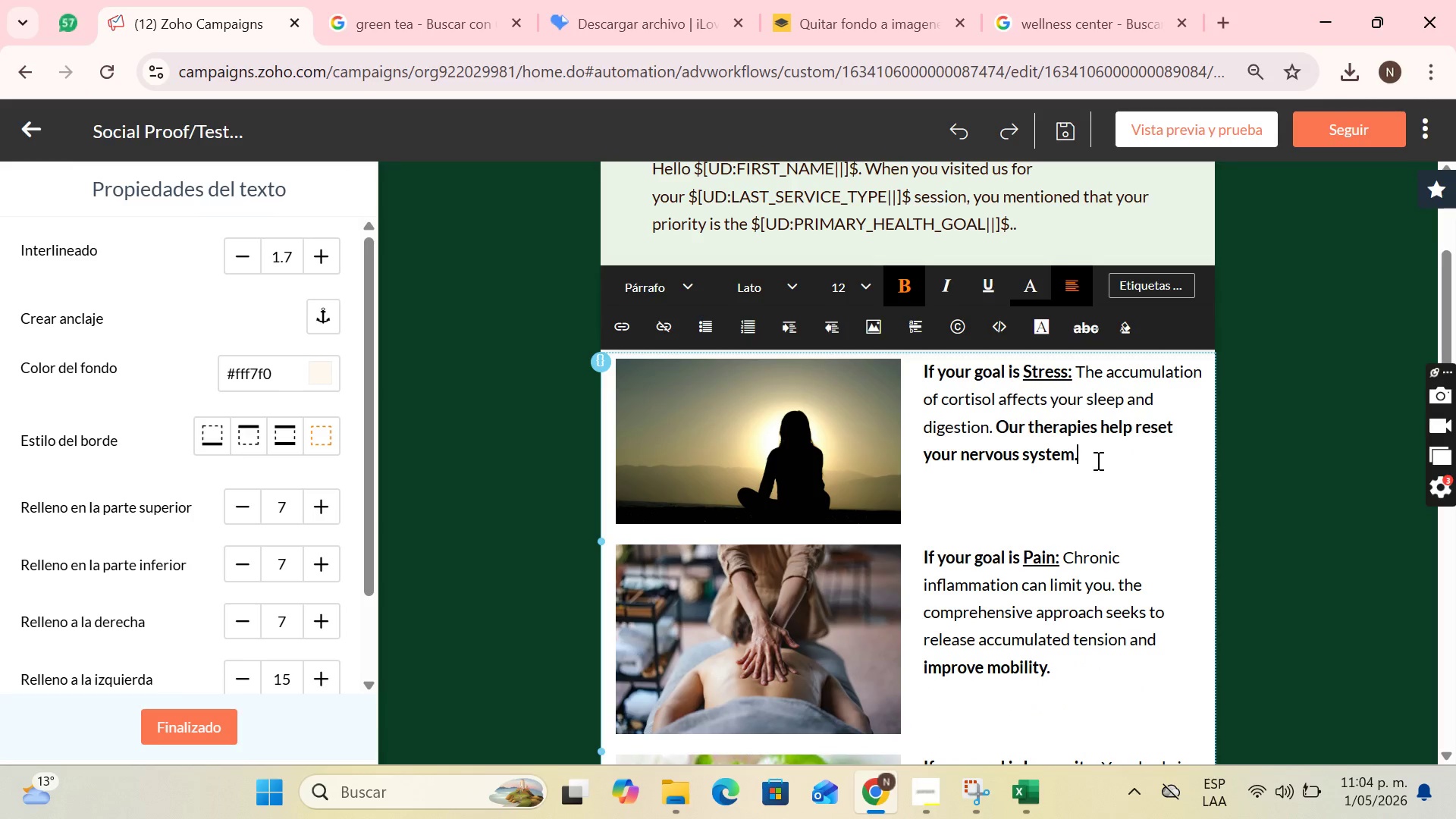 
left_click_drag(start_coordinate=[1097, 460], to_coordinate=[936, 375])
 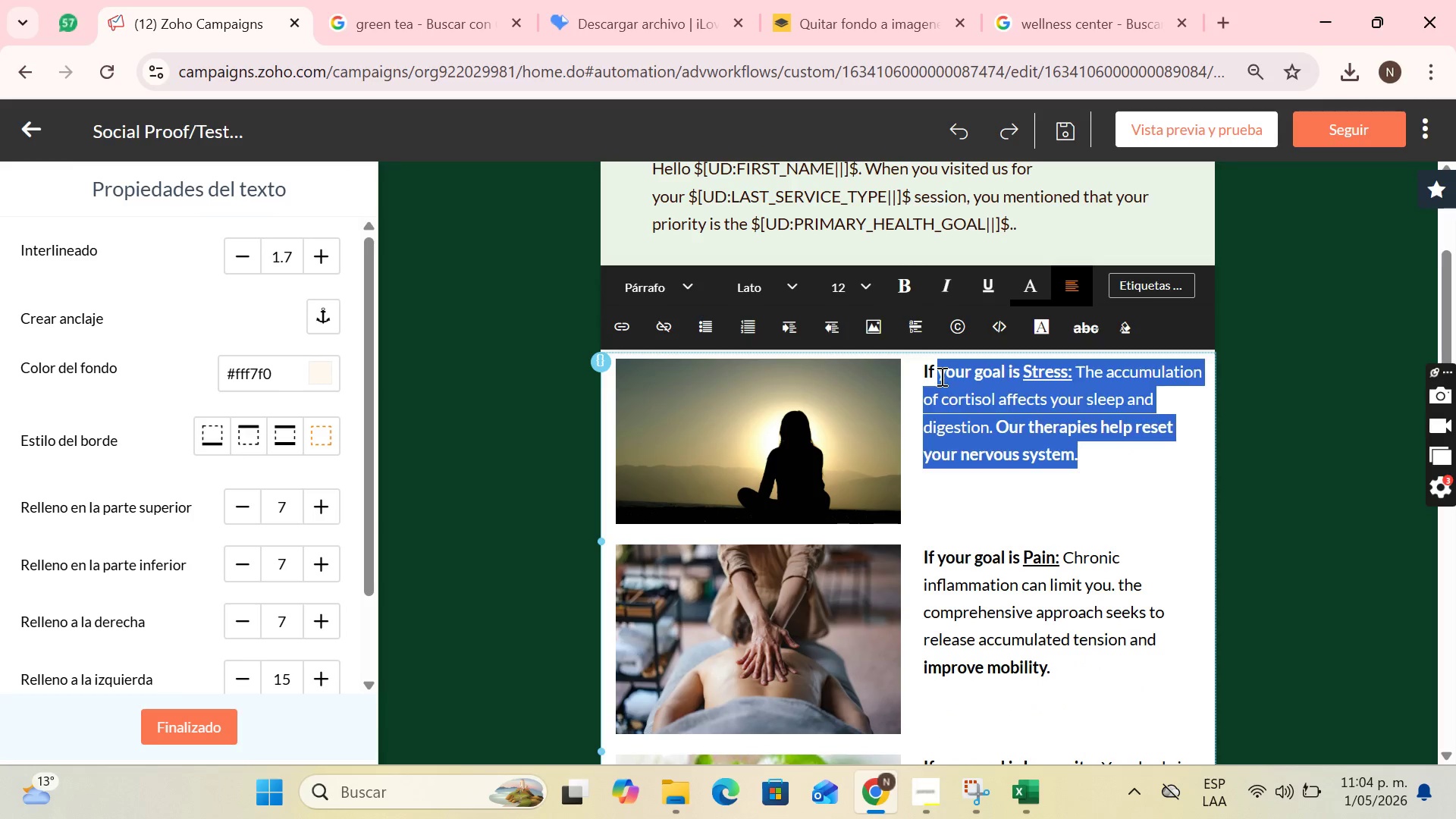 
key(Backspace)
 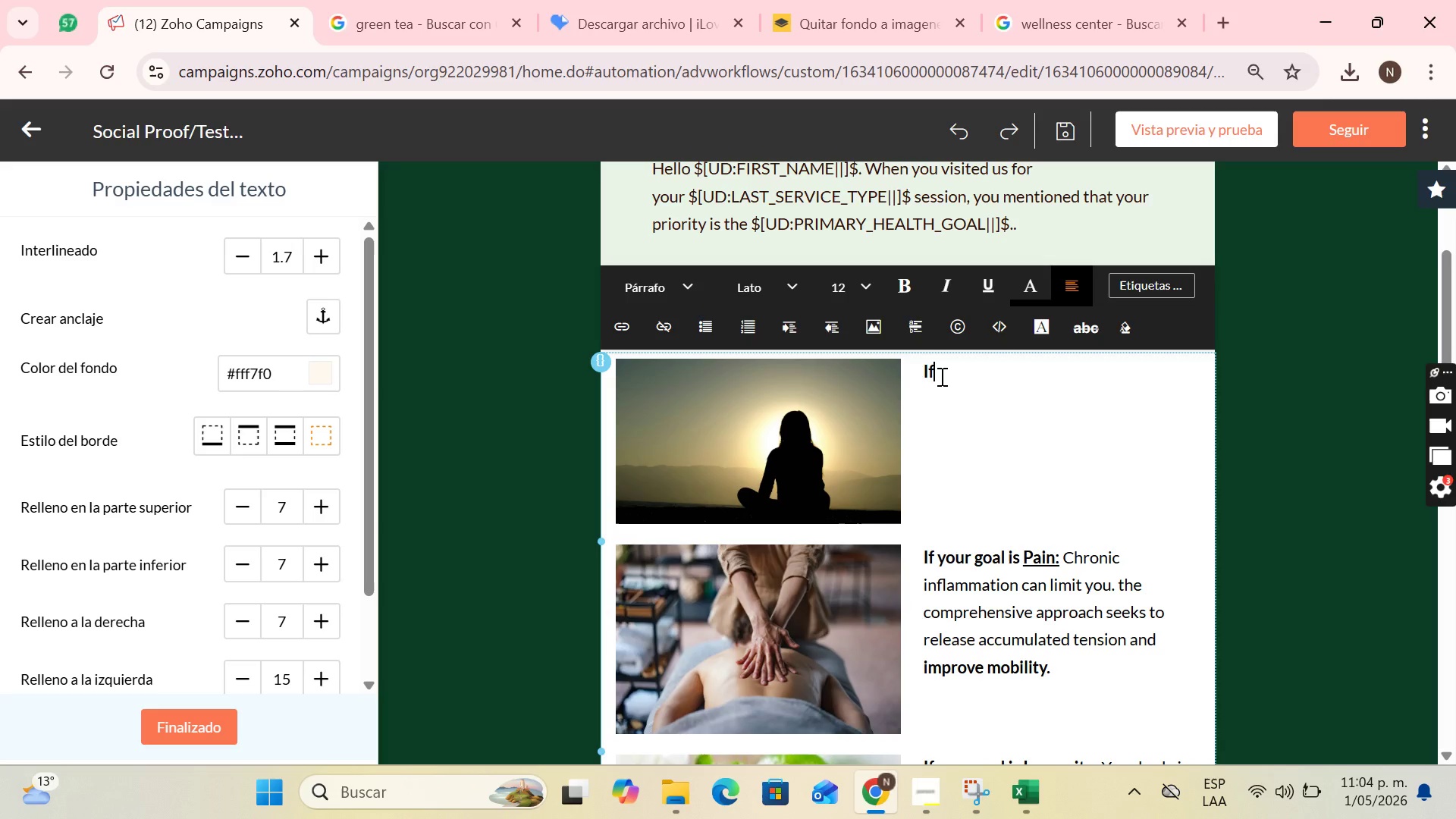 
key(Backspace)
 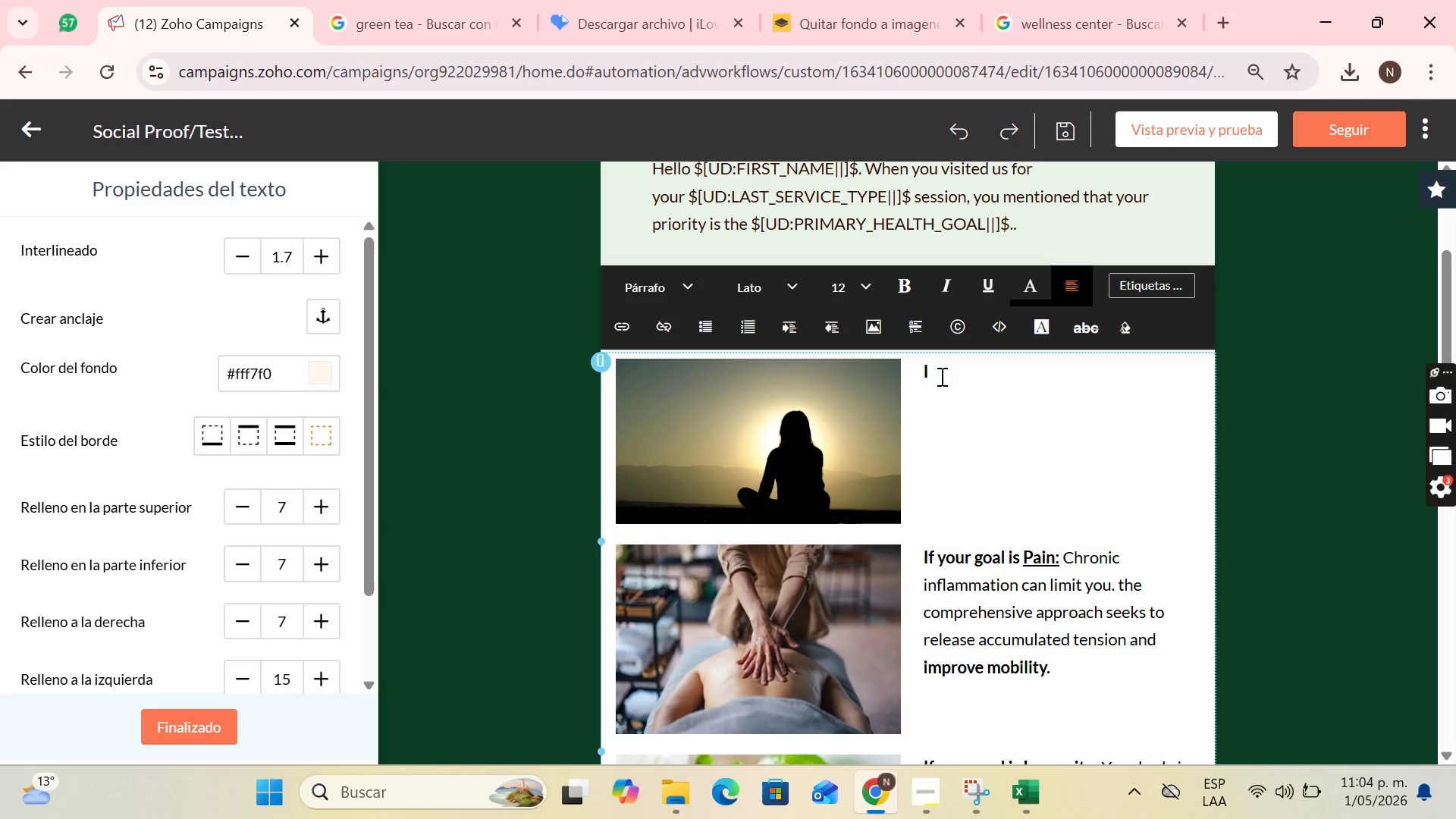 
key(Backspace)
 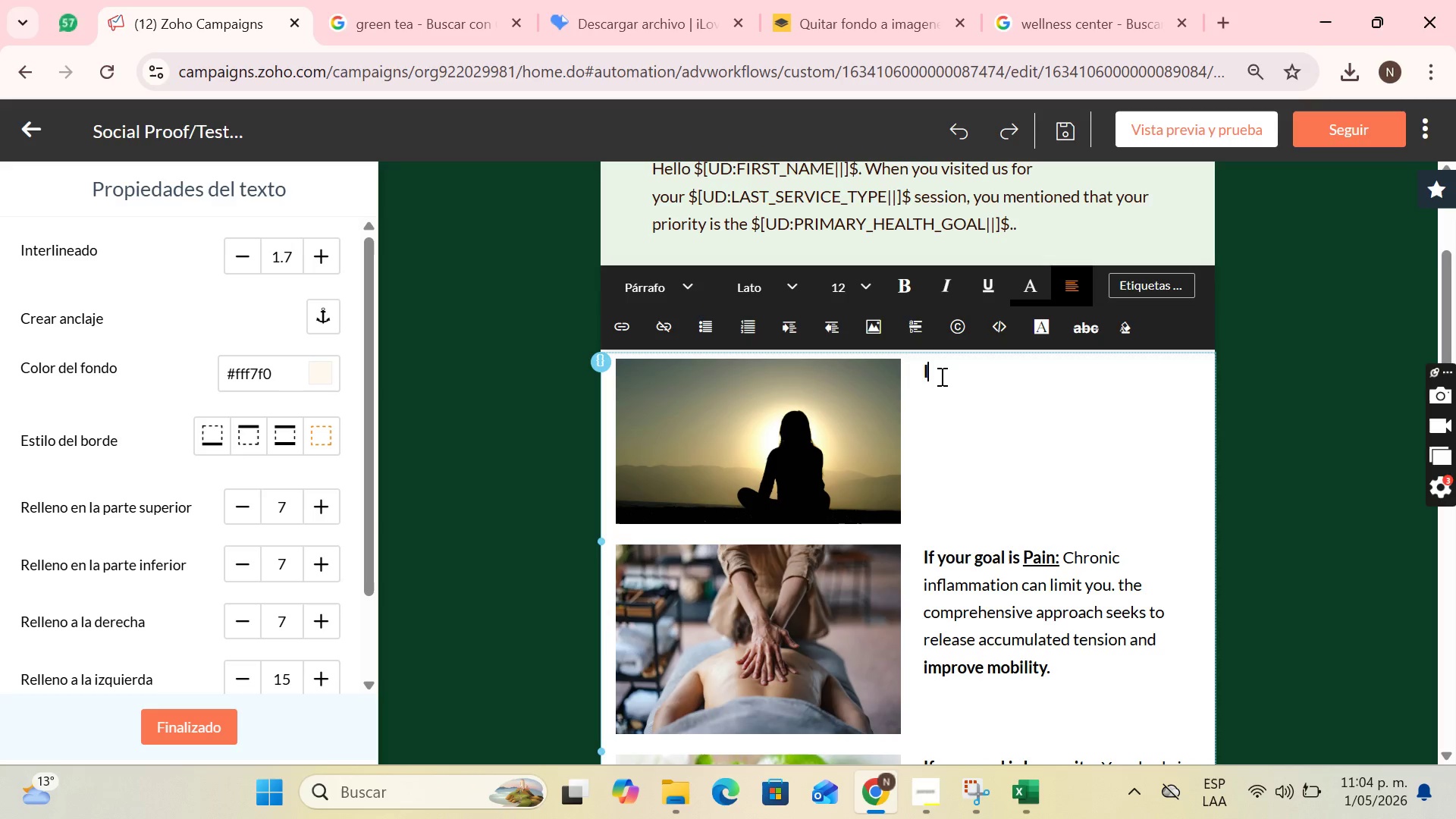 
key(Backspace)
 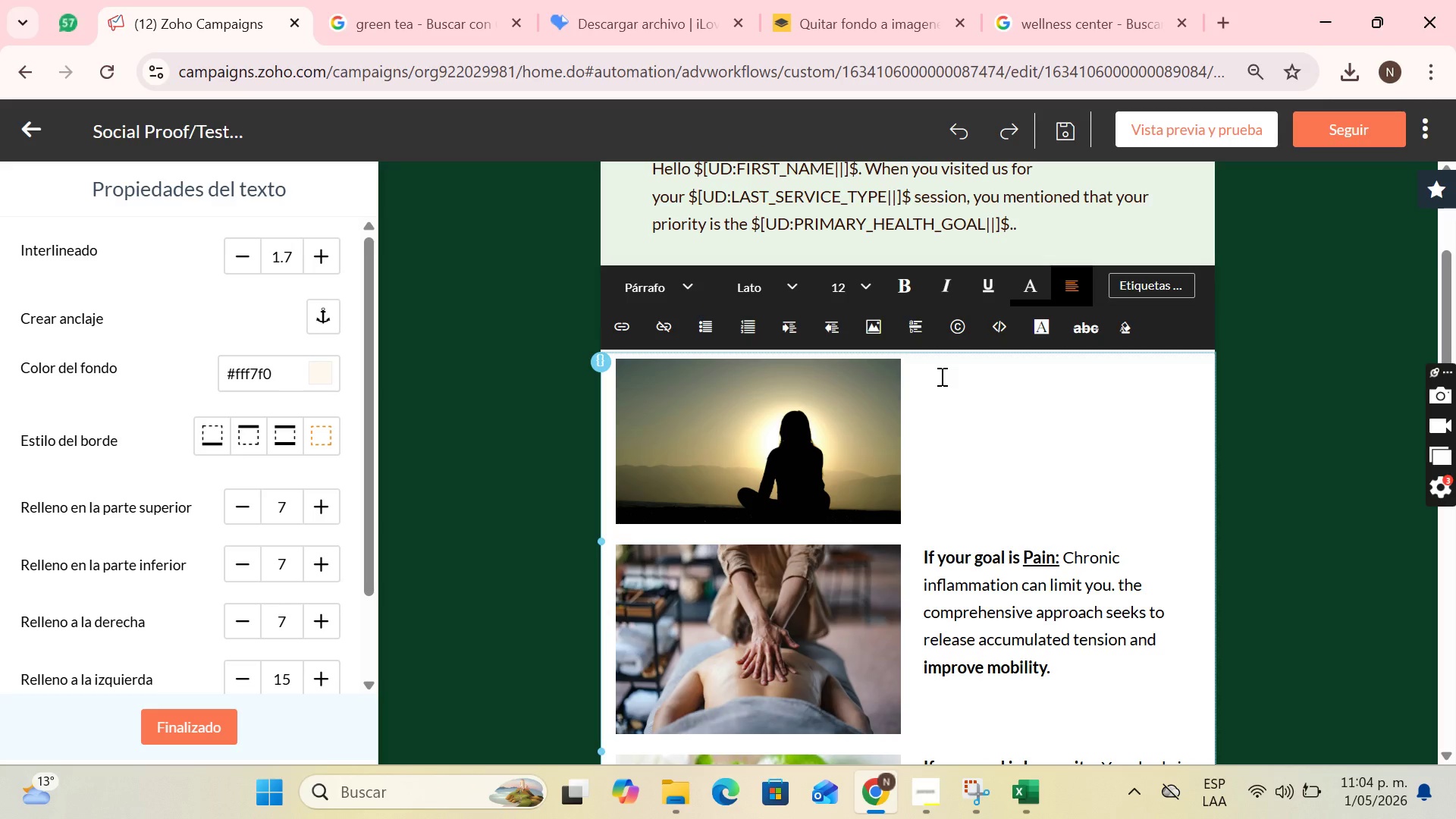 
key(CapsLock)
 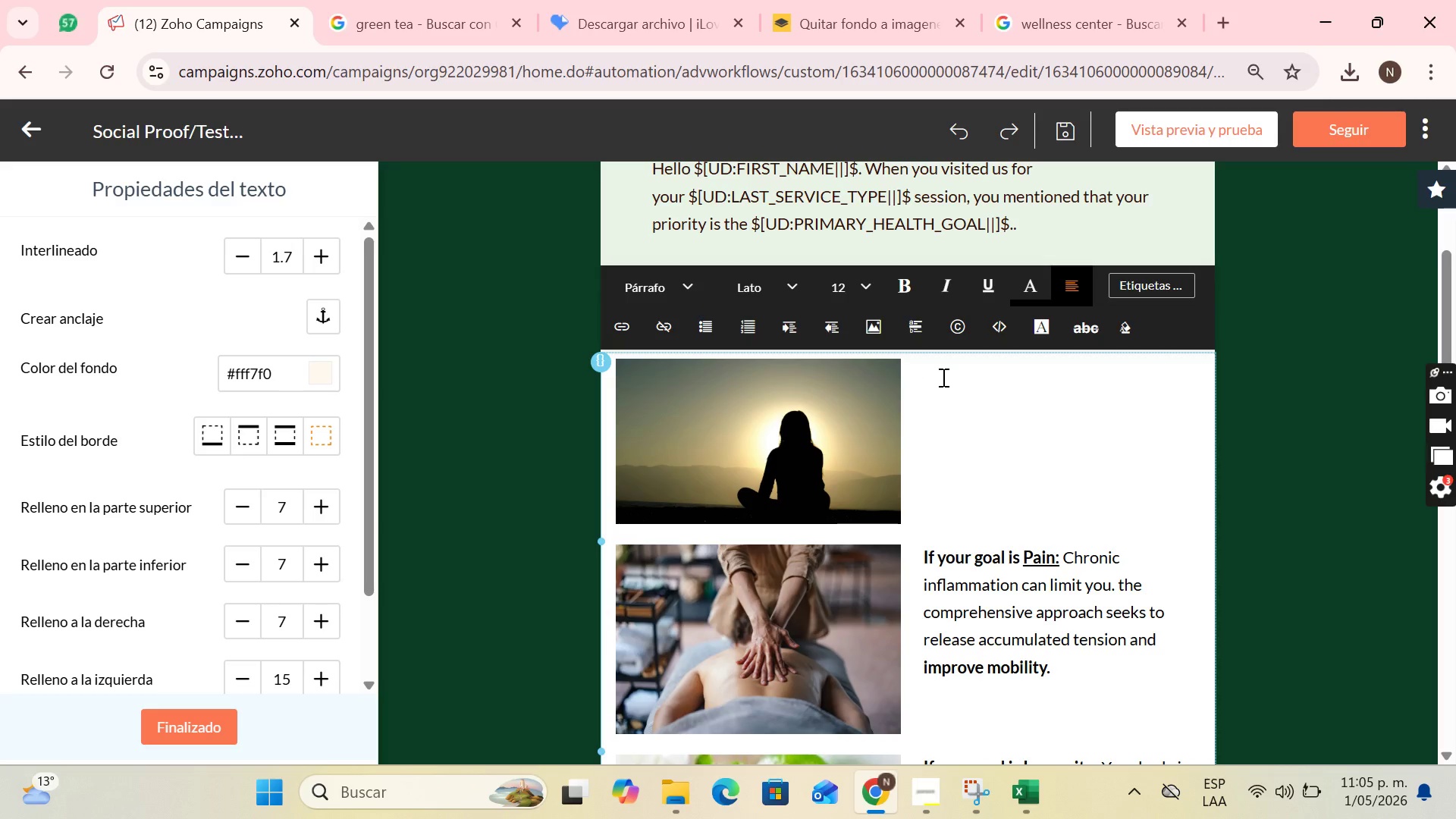 
wait(35.08)
 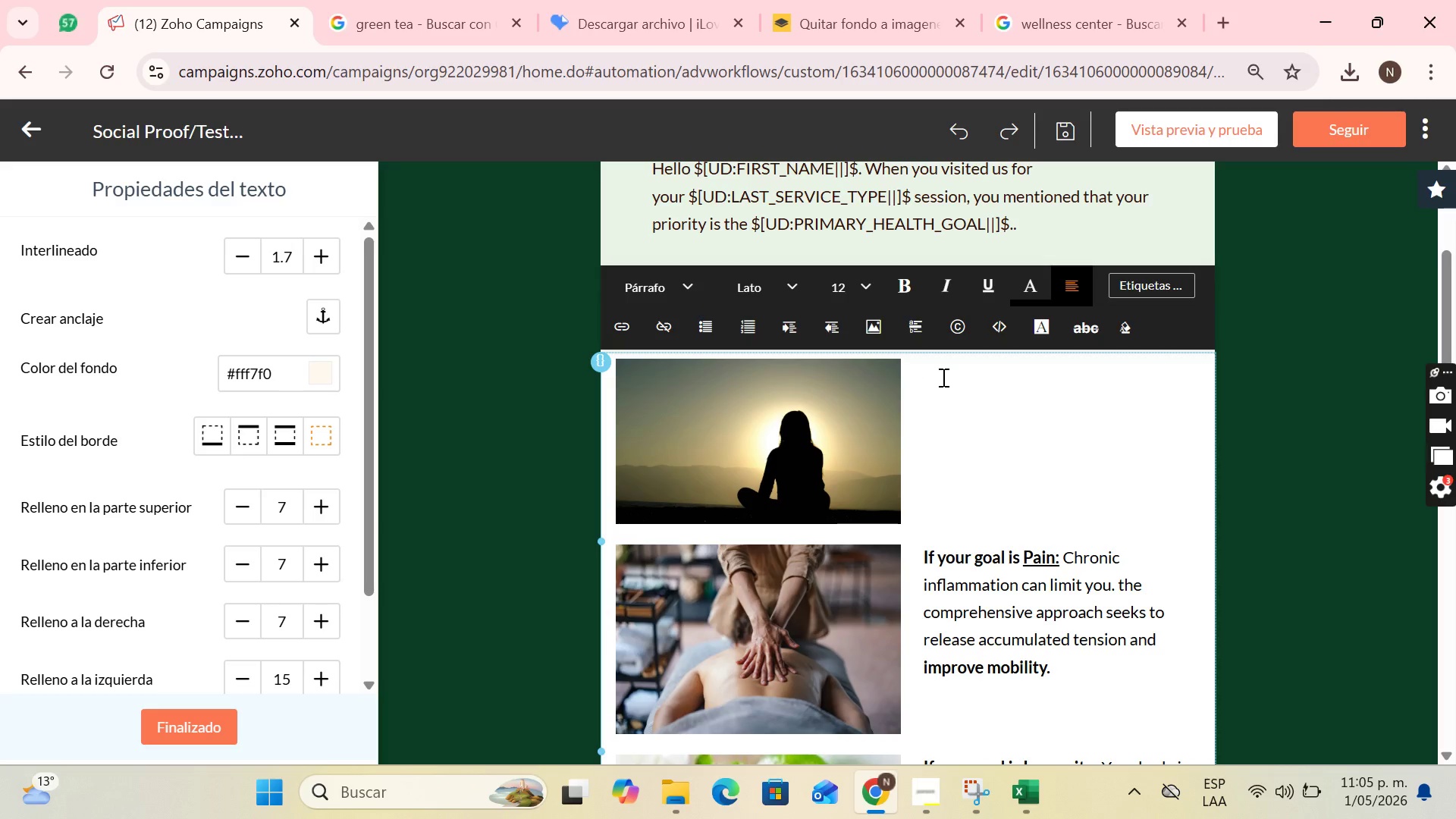 
left_click([1080, 273])
 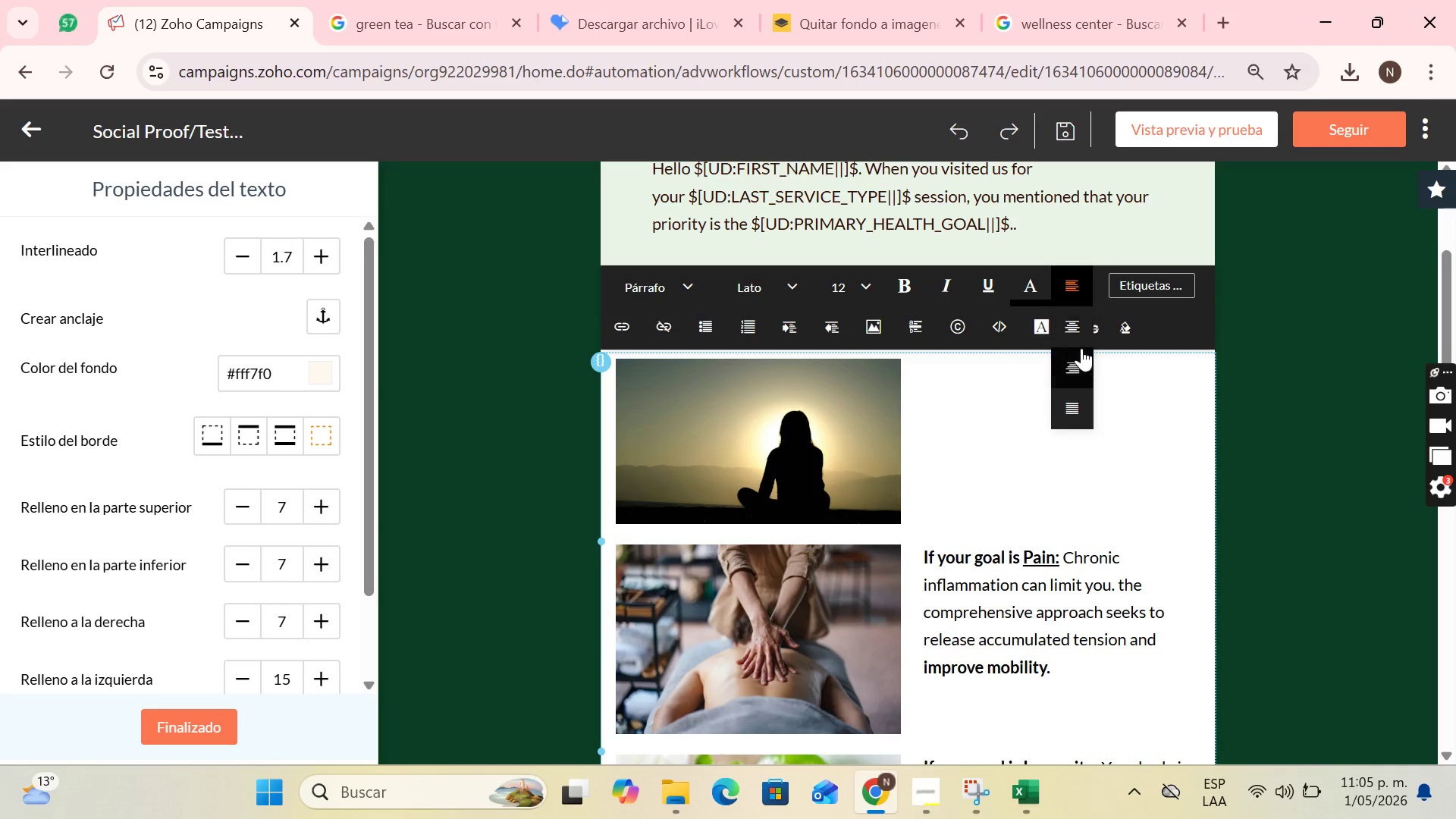 
left_click([1072, 333])
 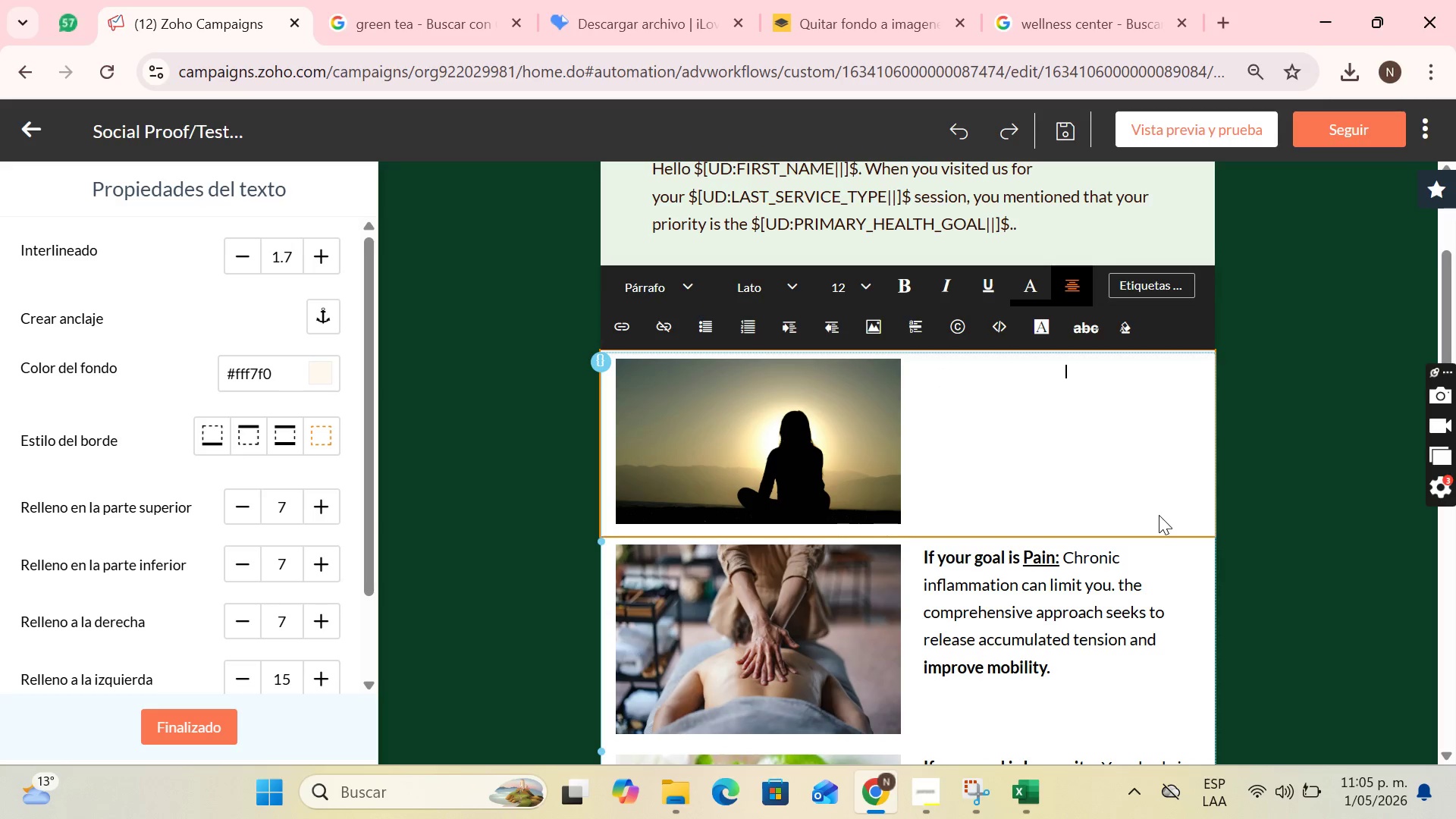 
key(CapsLock)
 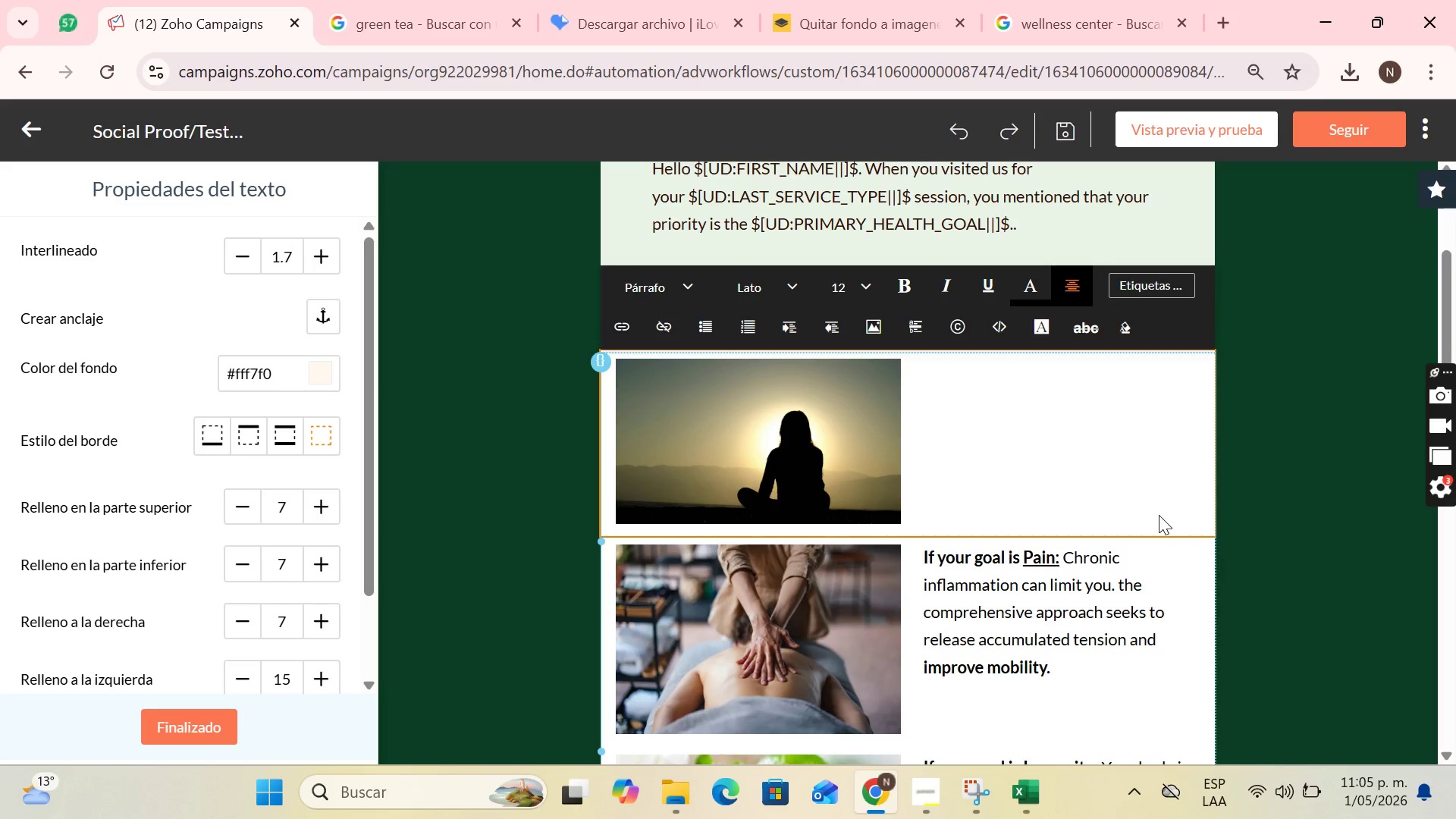 
key(D)
 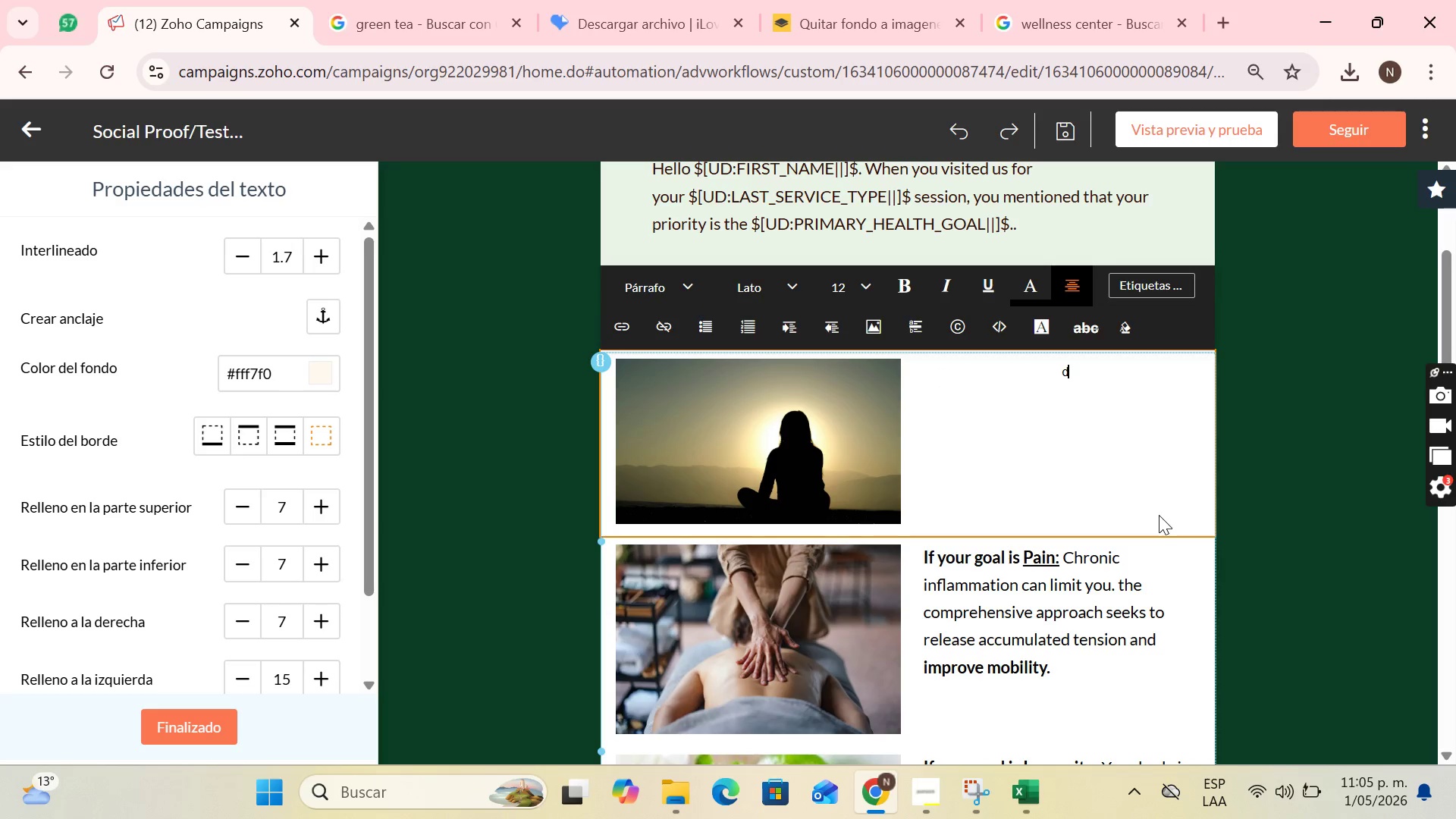 
key(CapsLock)
 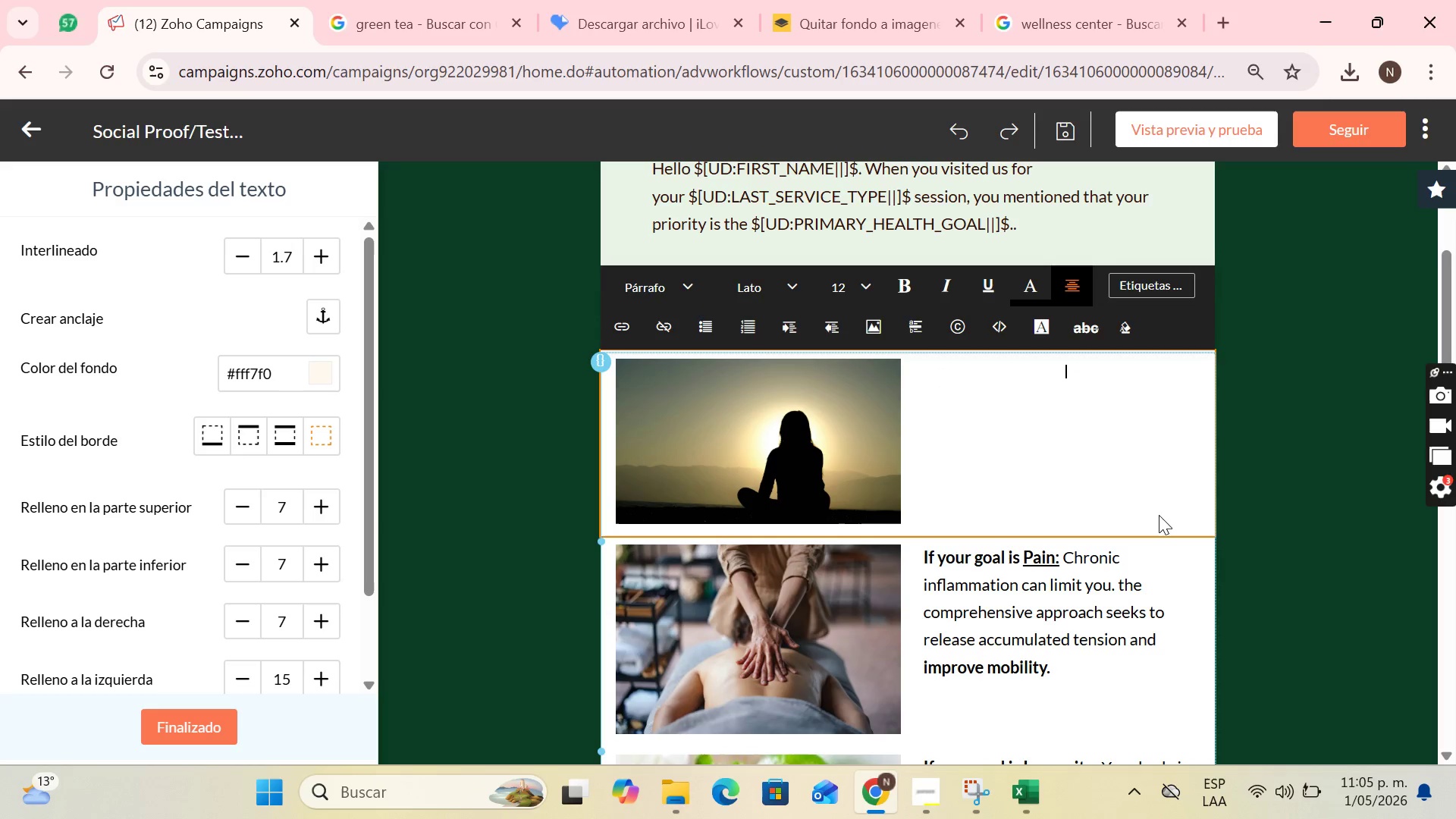 
key(Backspace)
 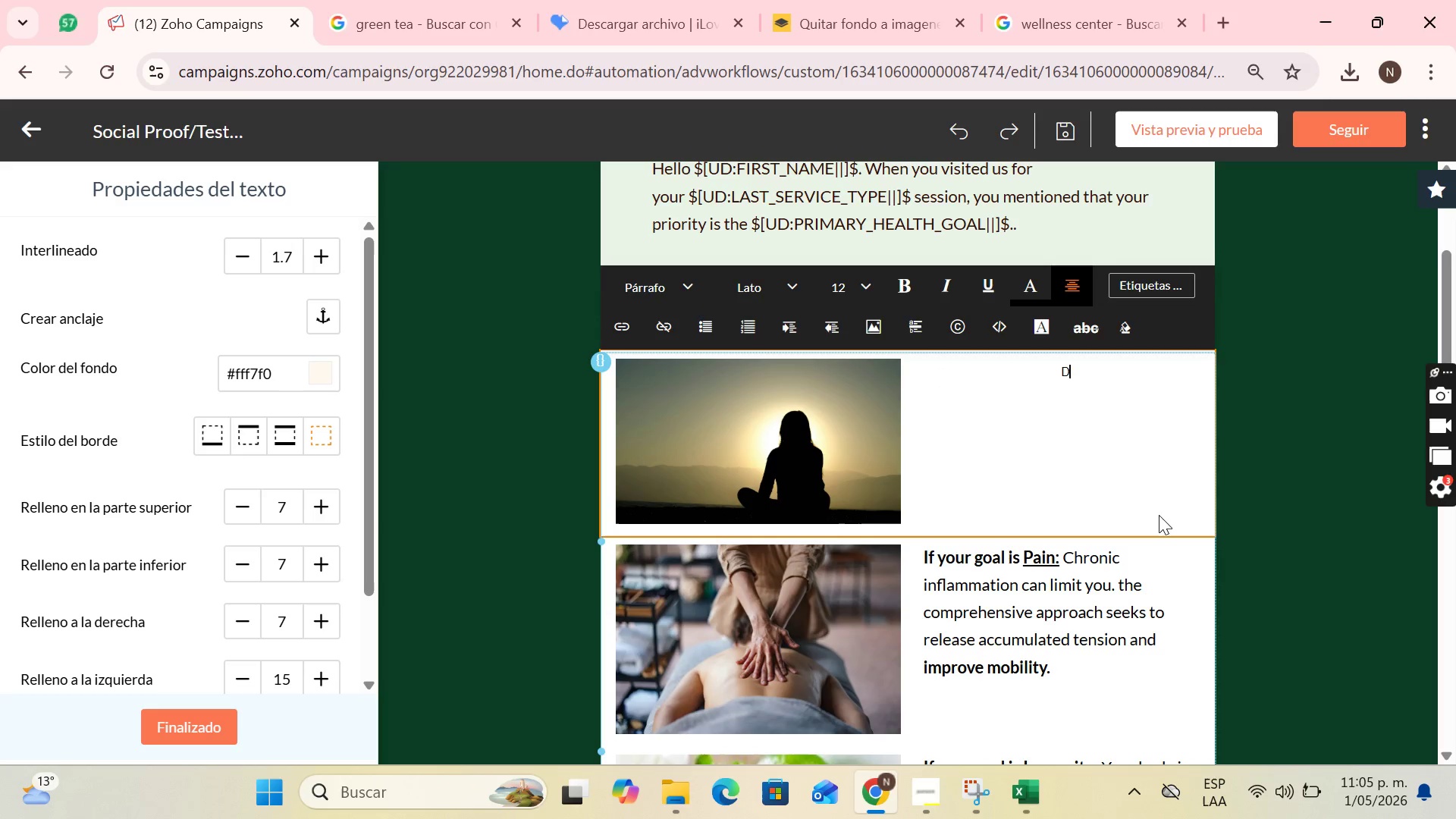 
key(D)
 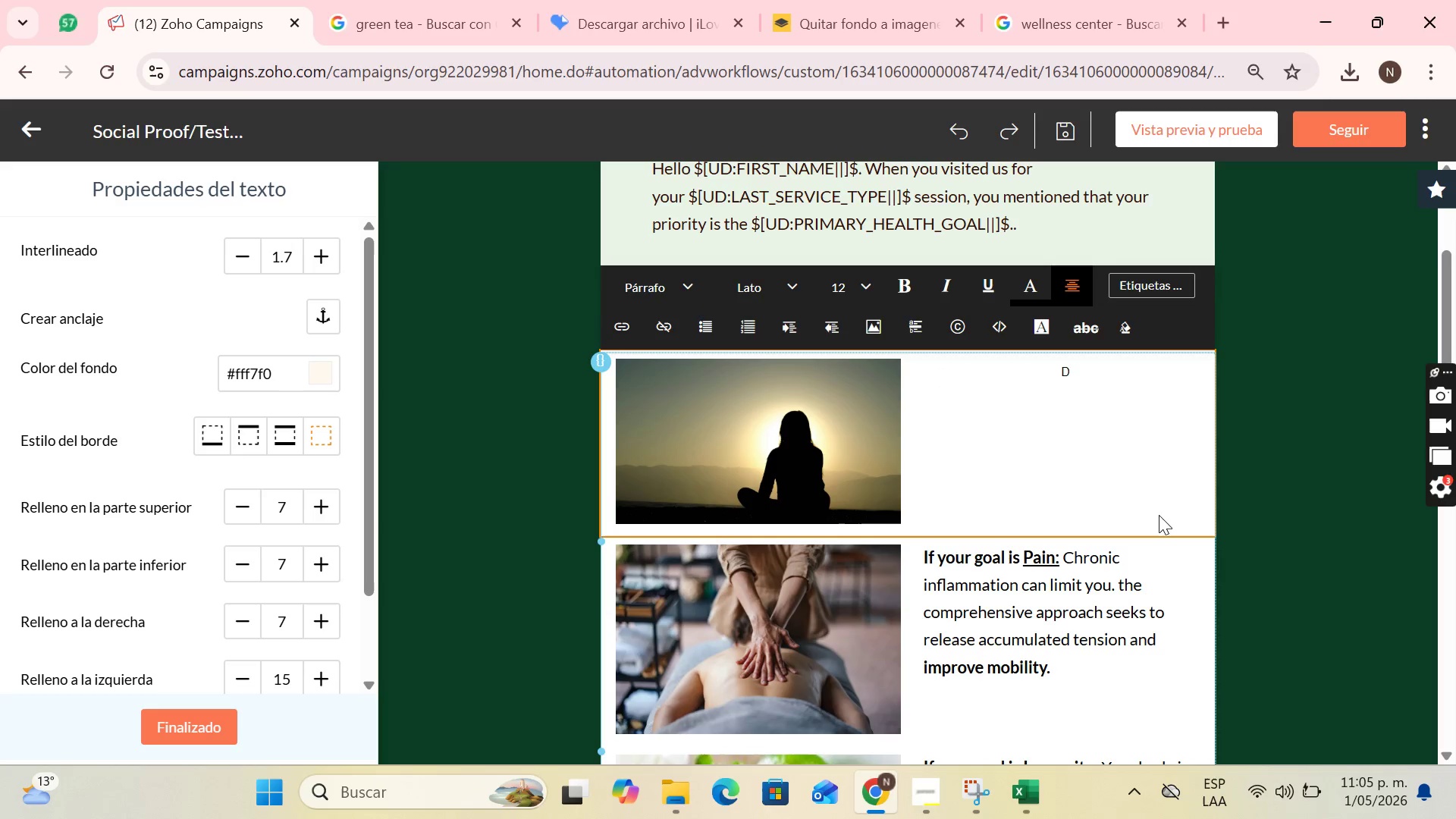 
key(Backspace)
 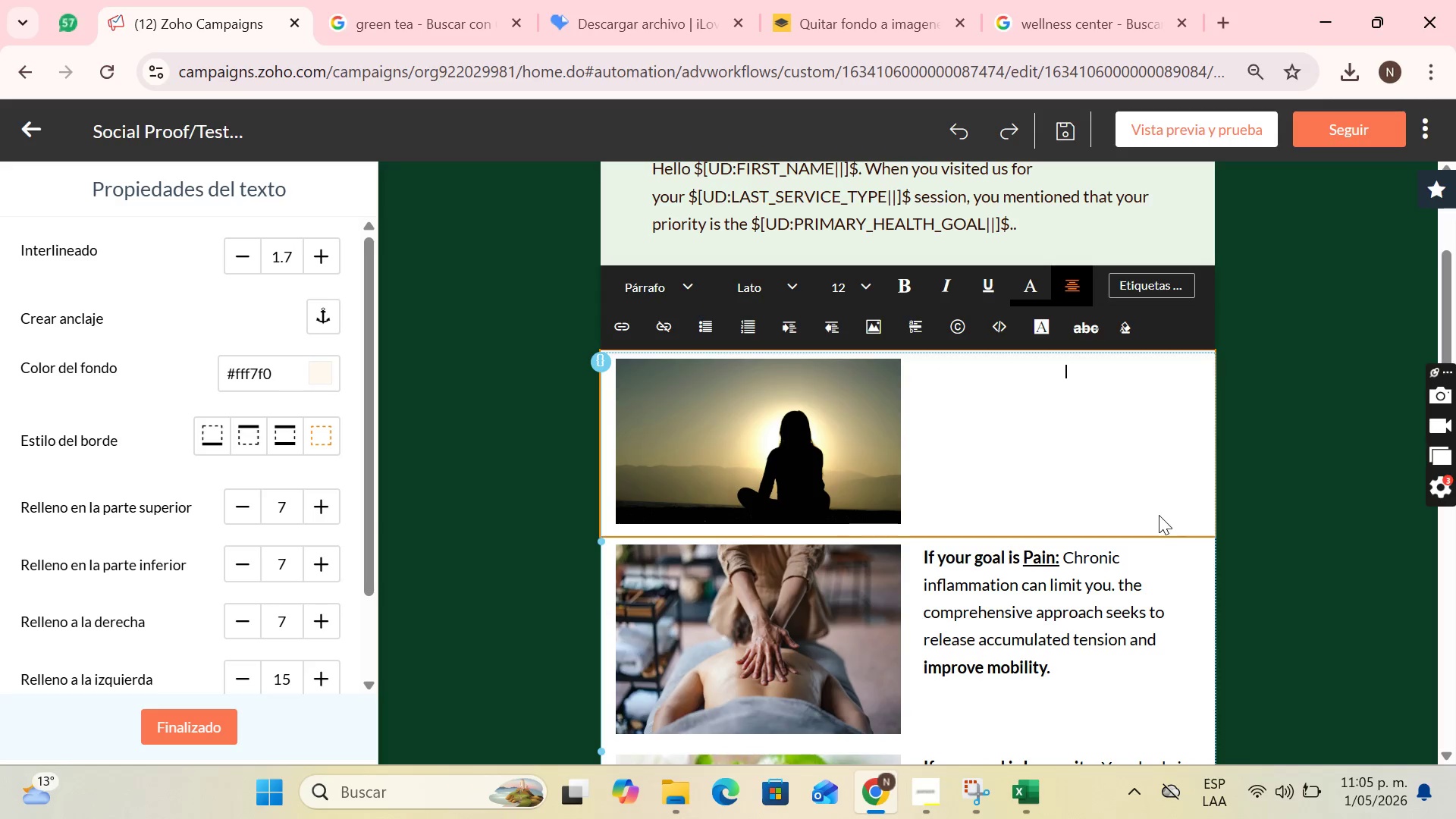 
key(Control+Z)
 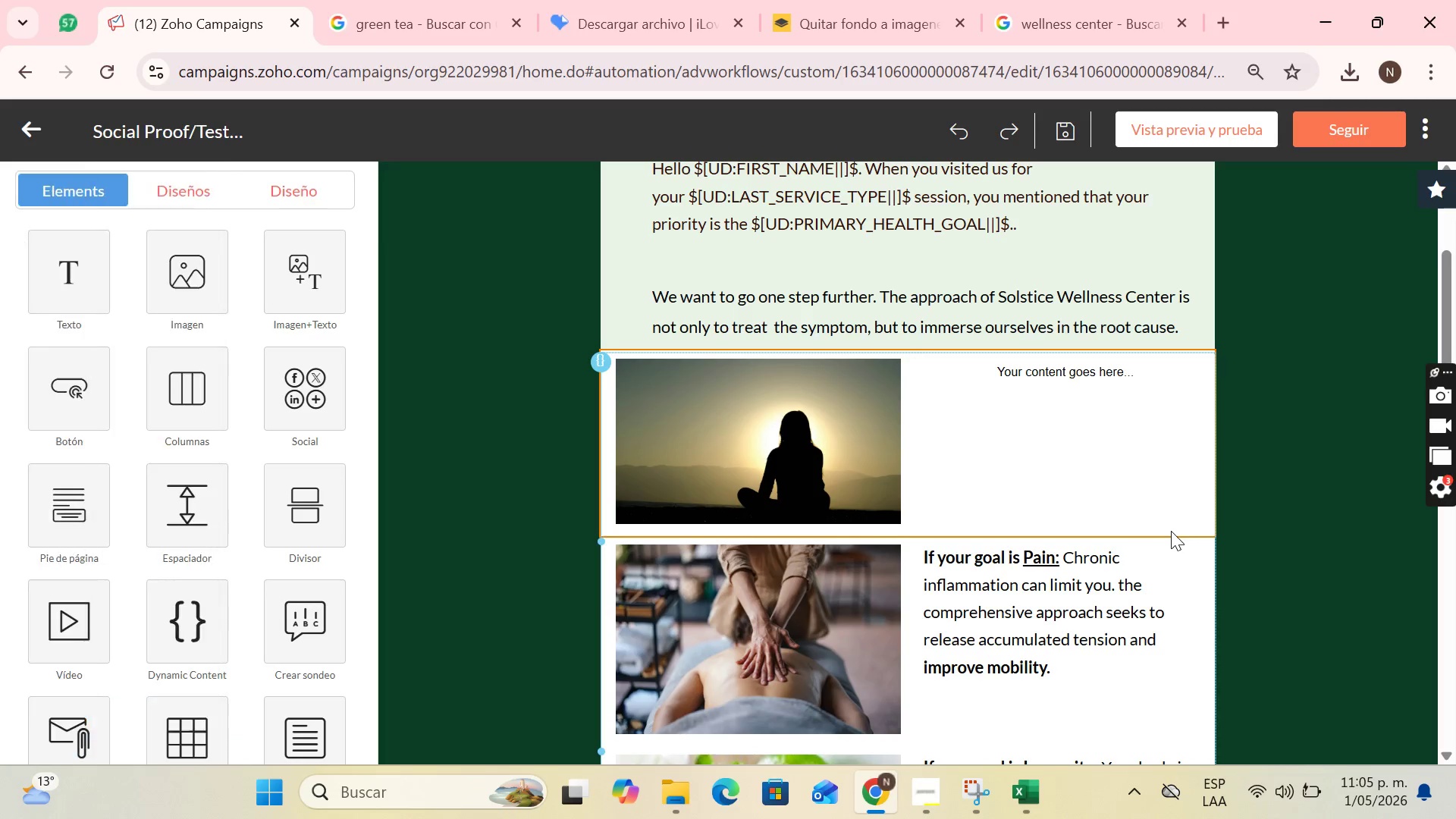 
key(Control+Z)
 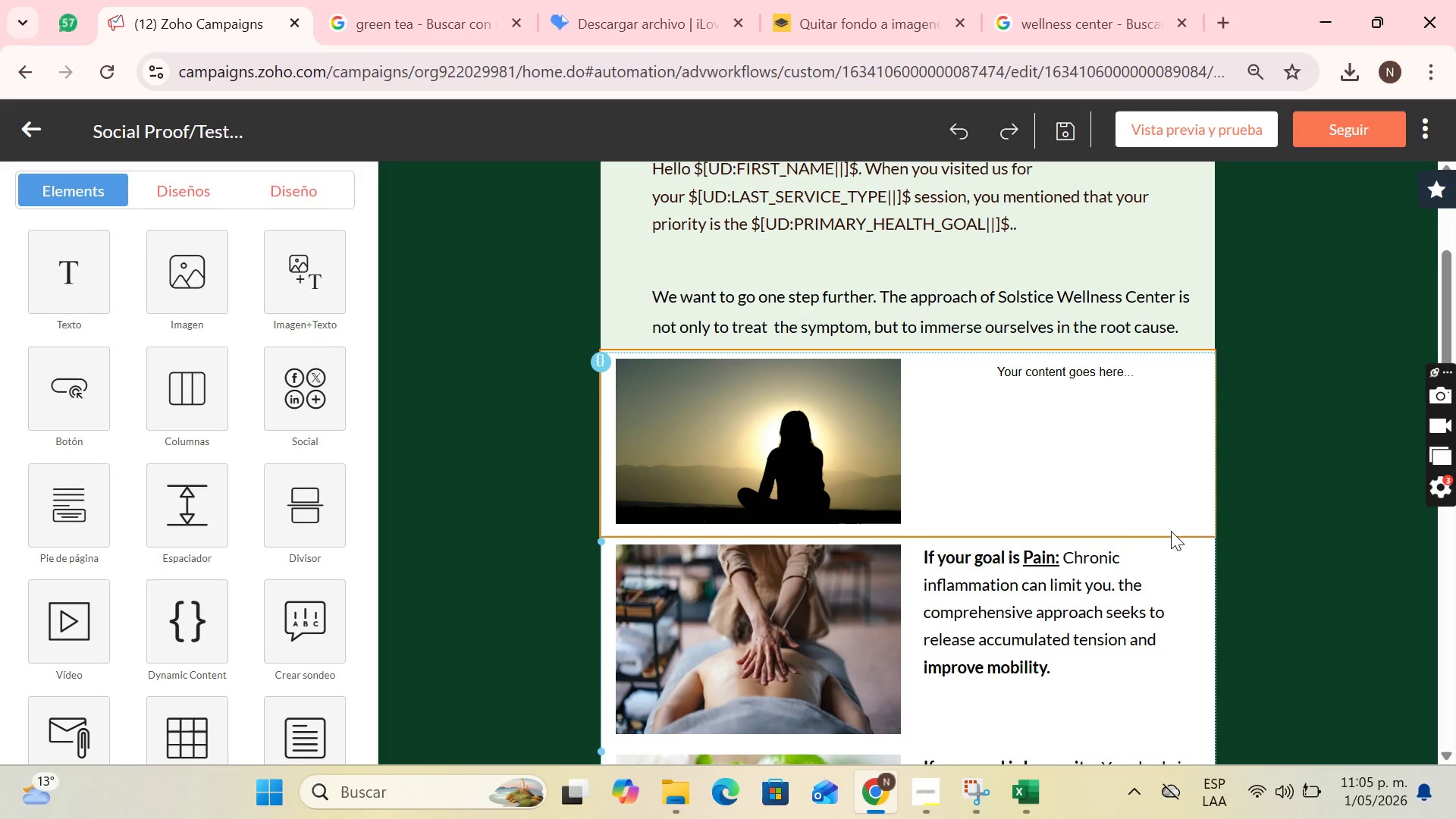 
key(Control+Z)
 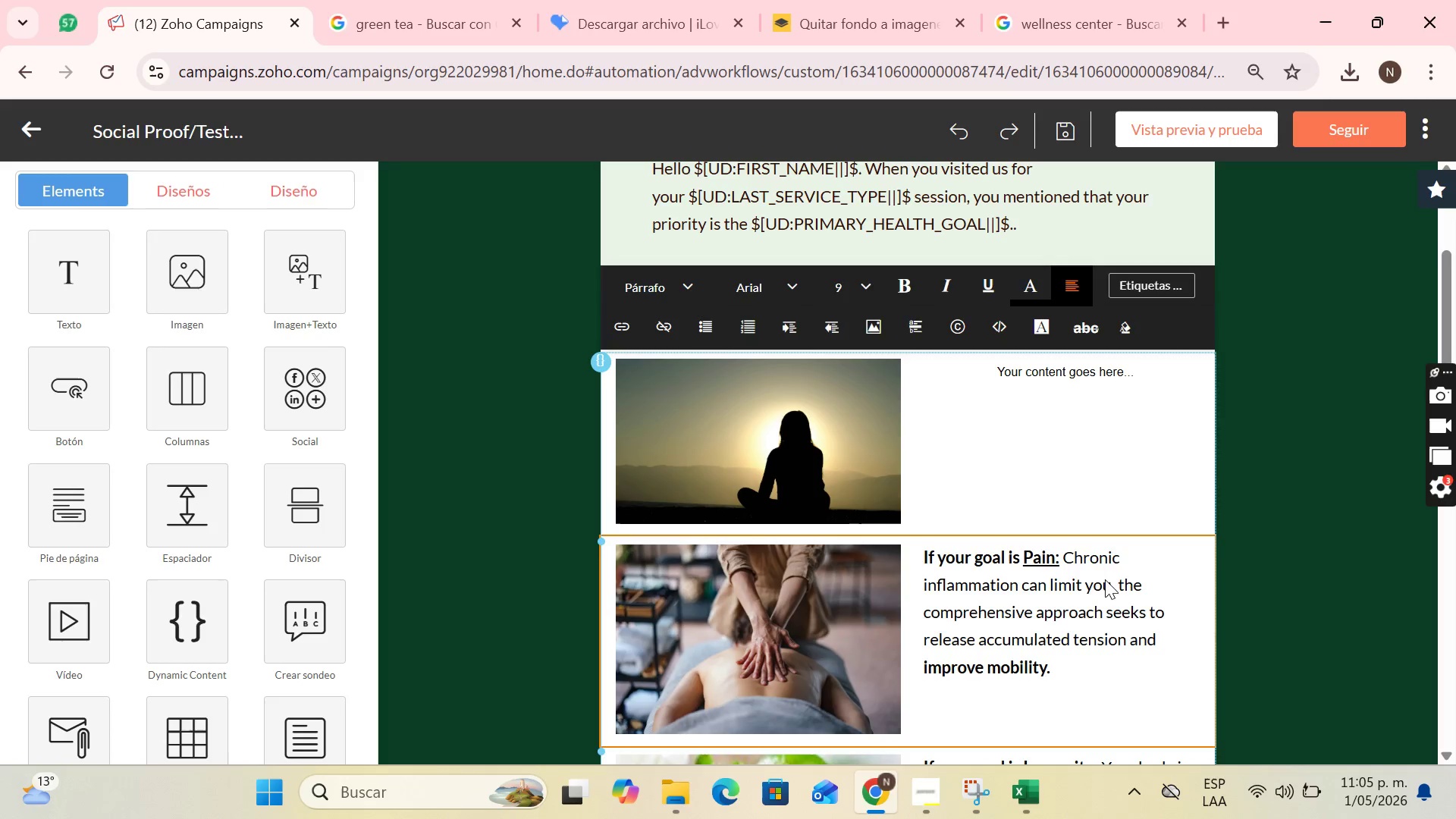 
double_click([1105, 598])
 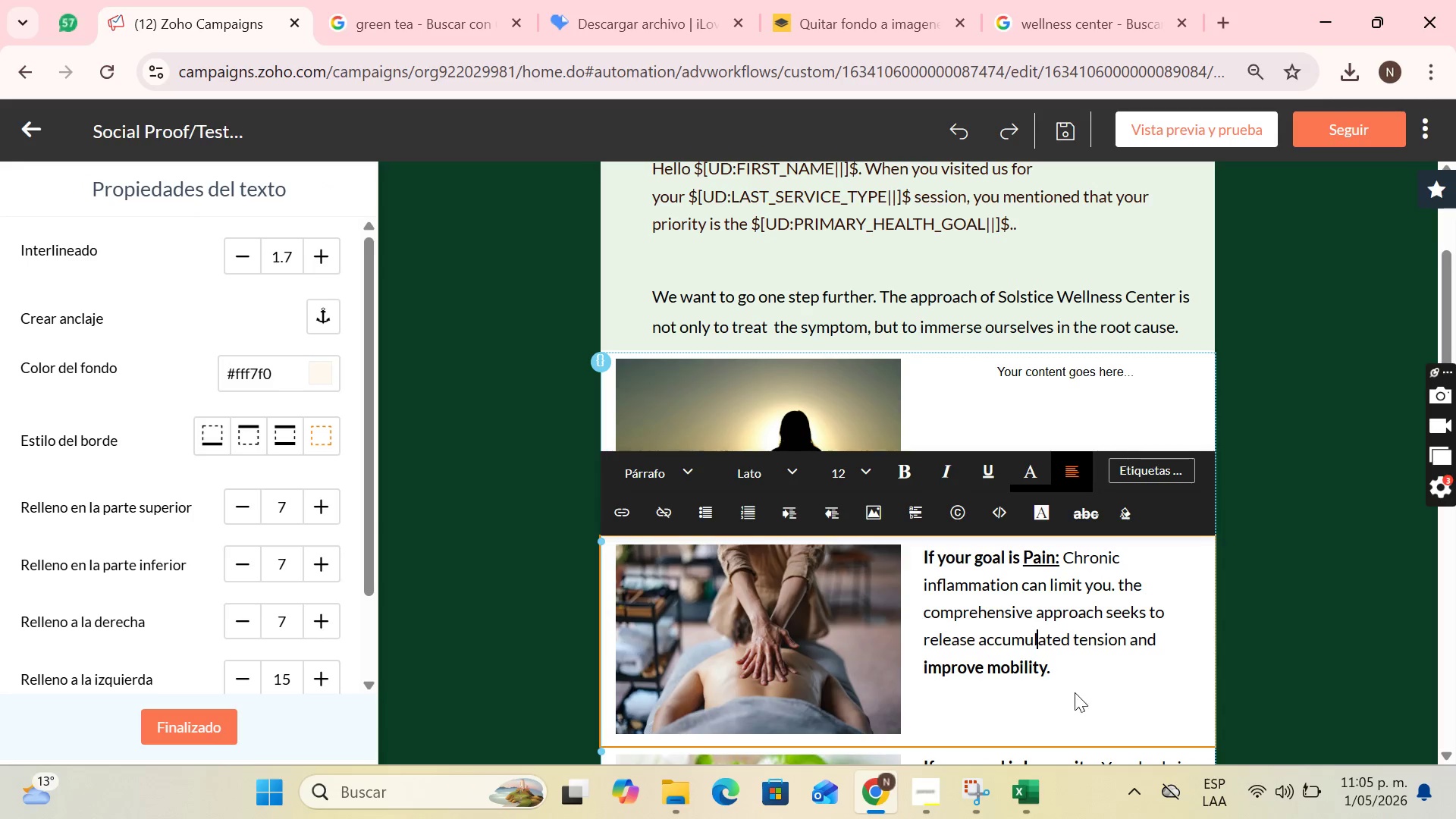 
left_click_drag(start_coordinate=[1066, 665], to_coordinate=[927, 562])
 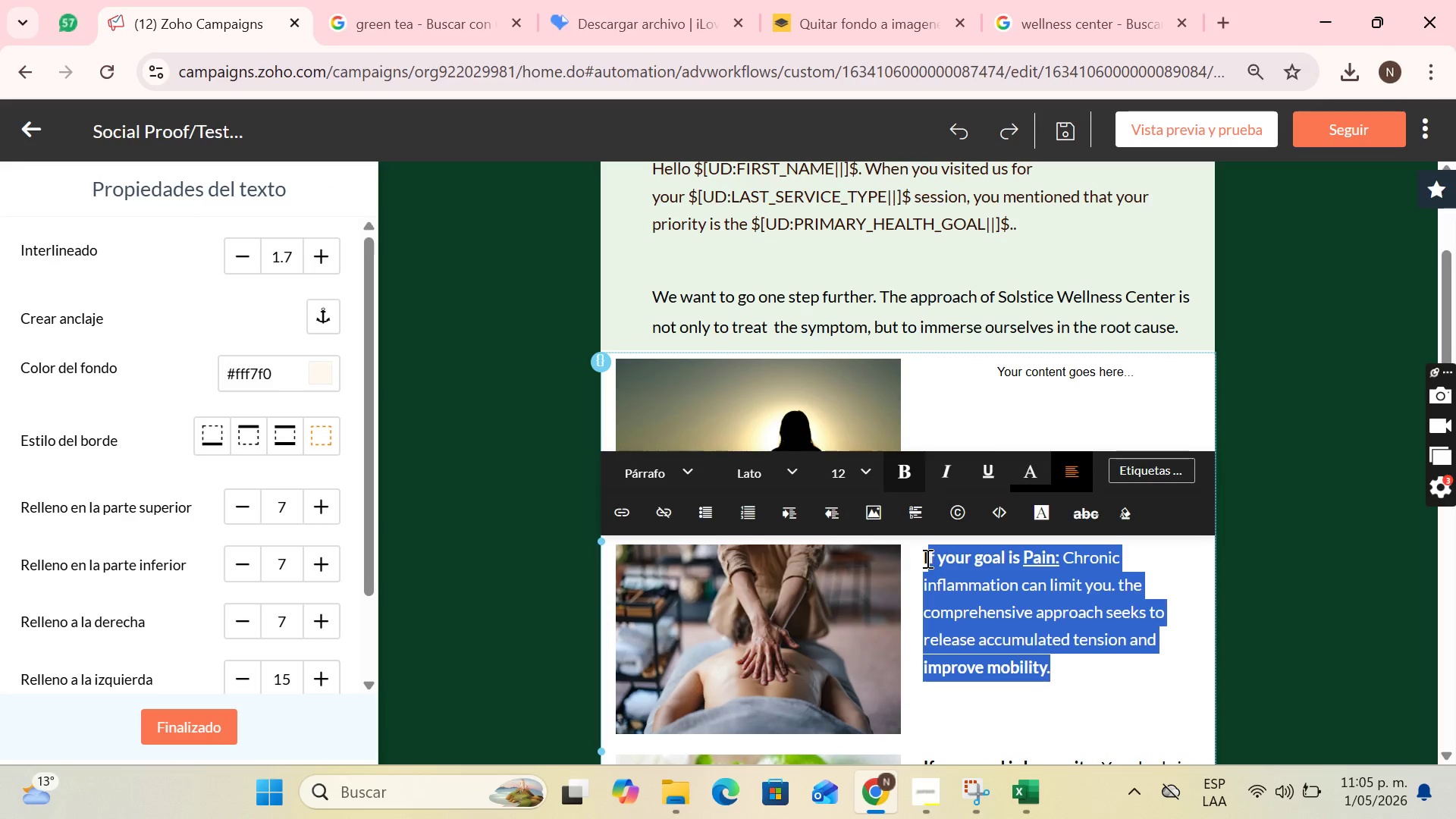 
key(Control+C)
 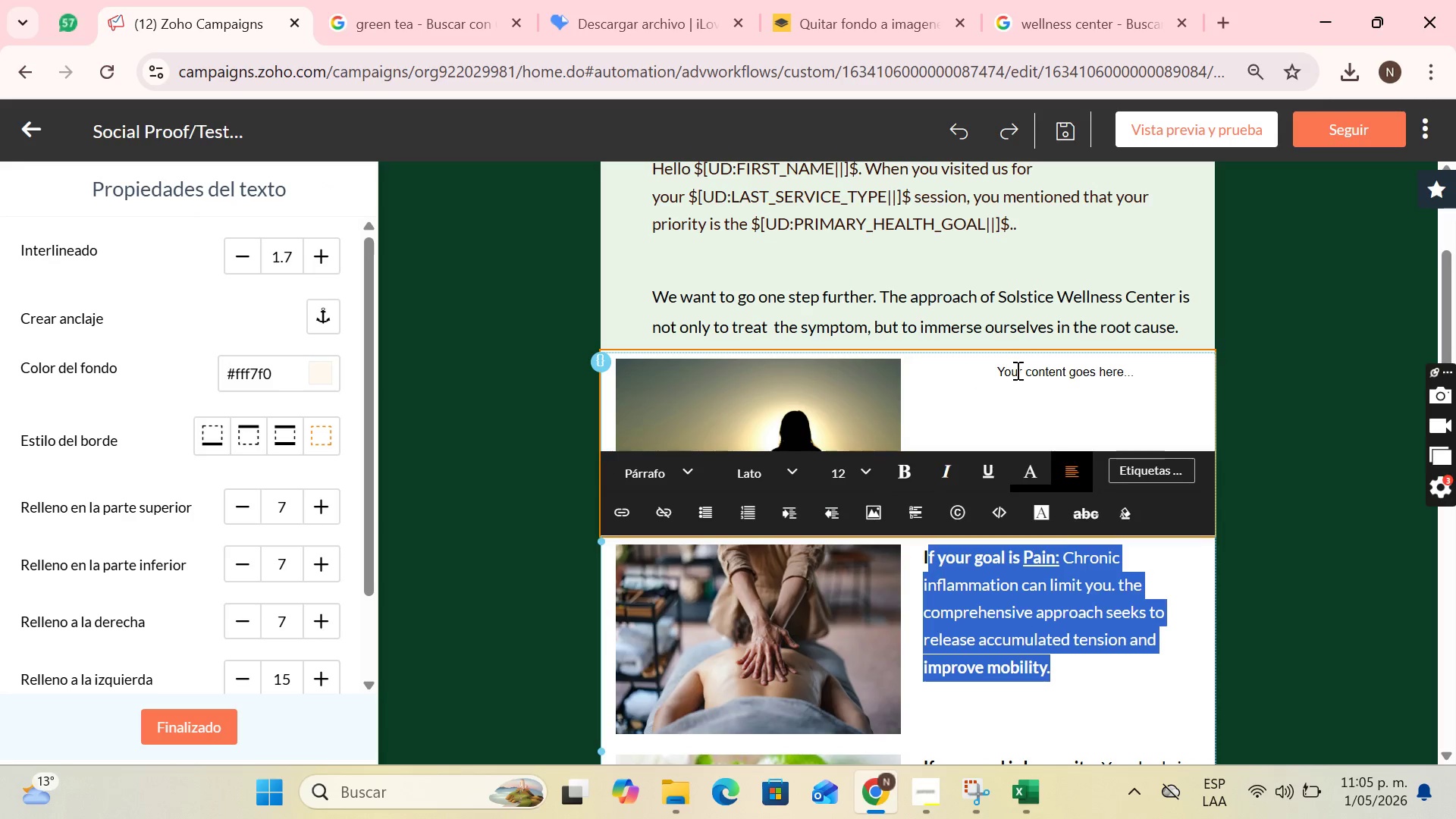 
left_click([1032, 381])
 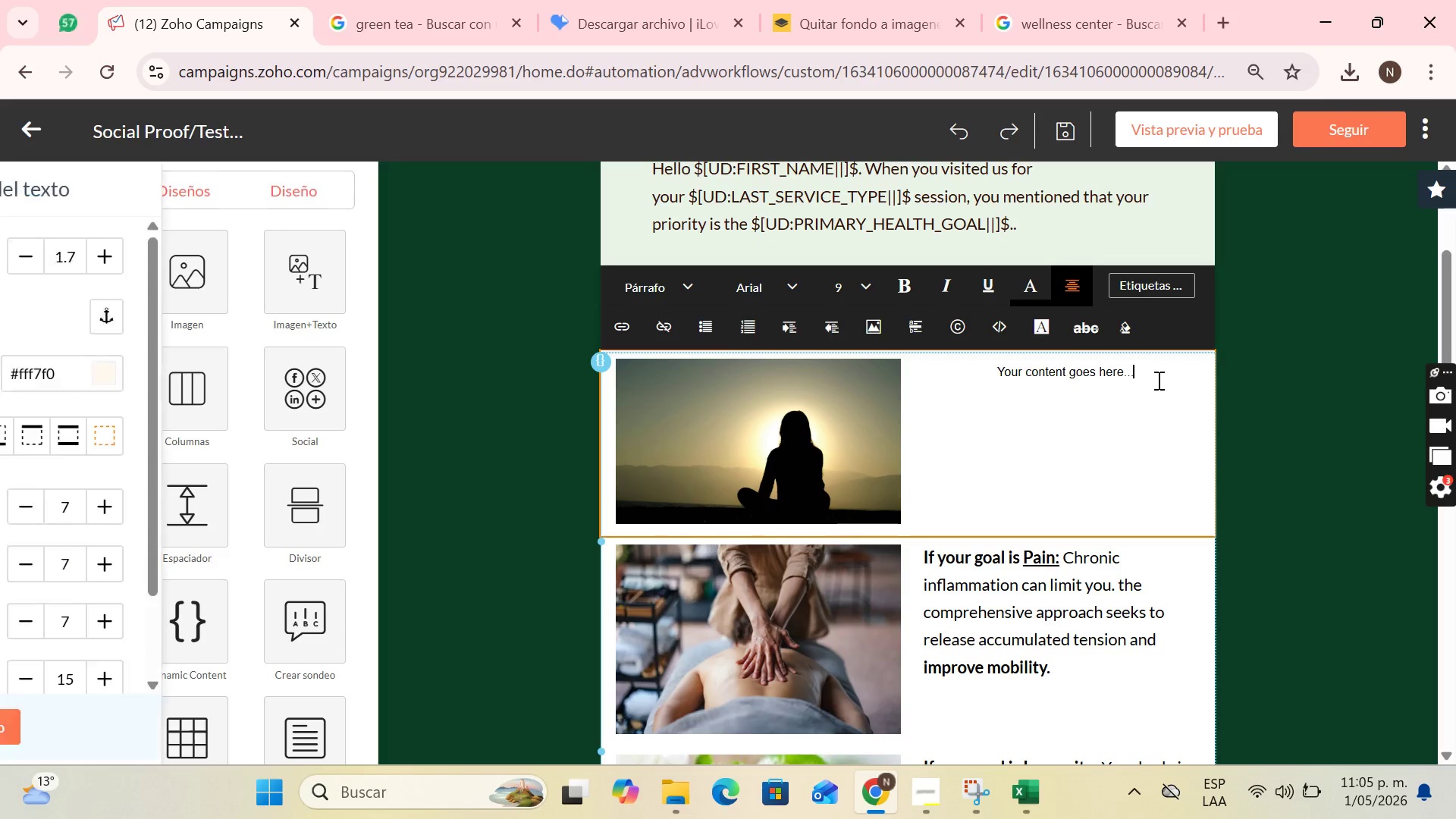 
left_click_drag(start_coordinate=[1157, 380], to_coordinate=[975, 393])
 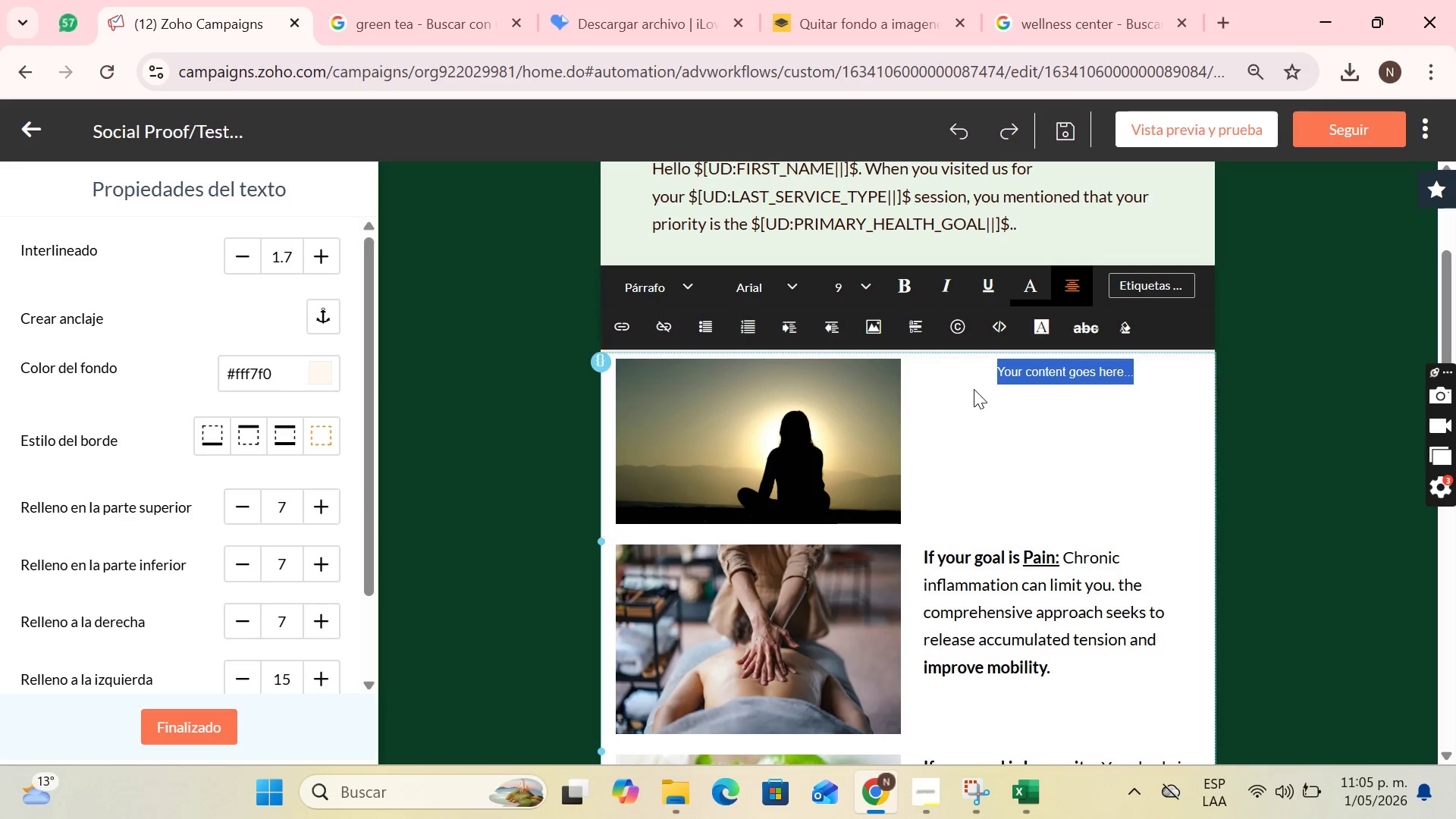 
key(Control+V)
 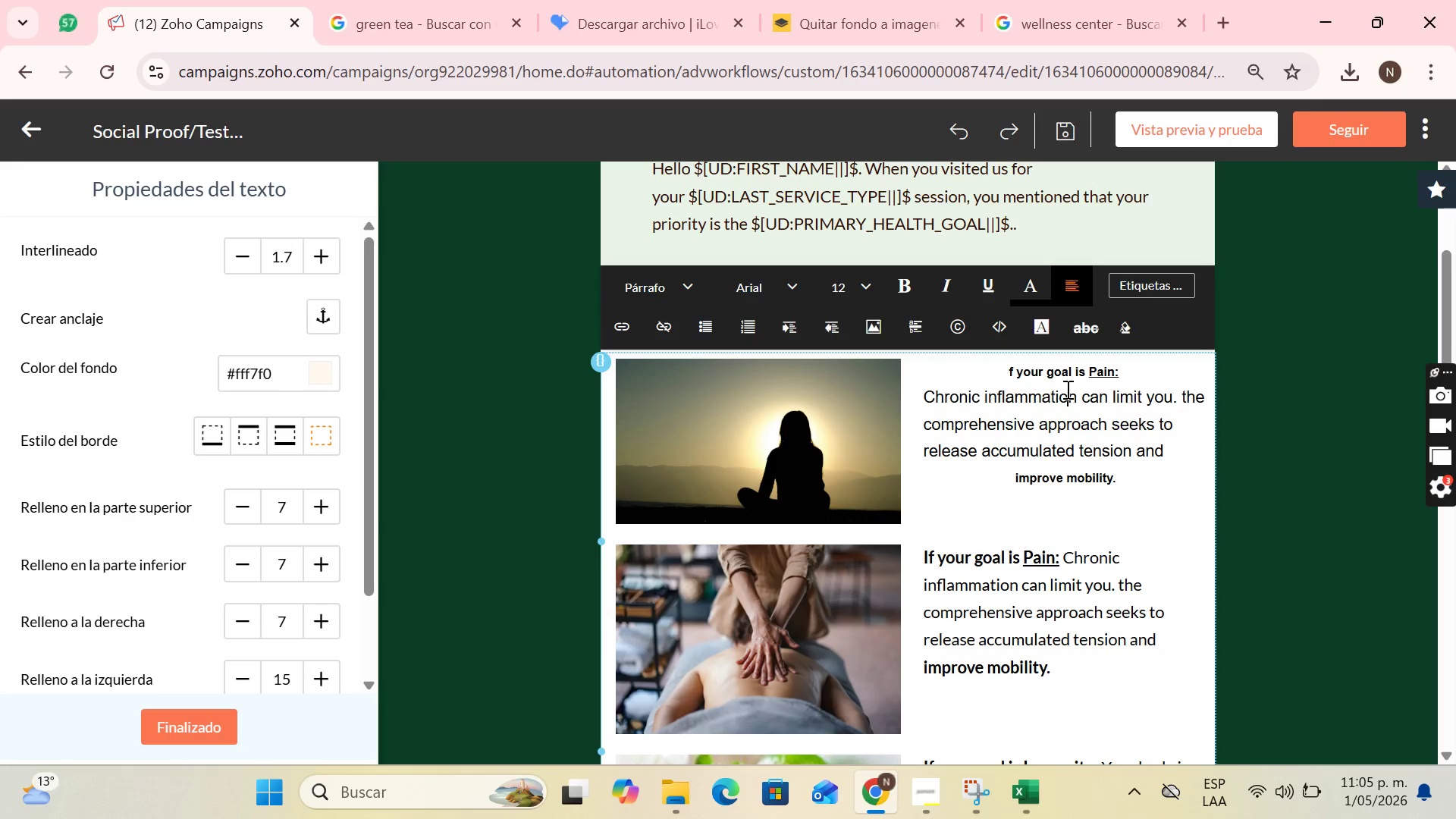 
left_click([1066, 389])
 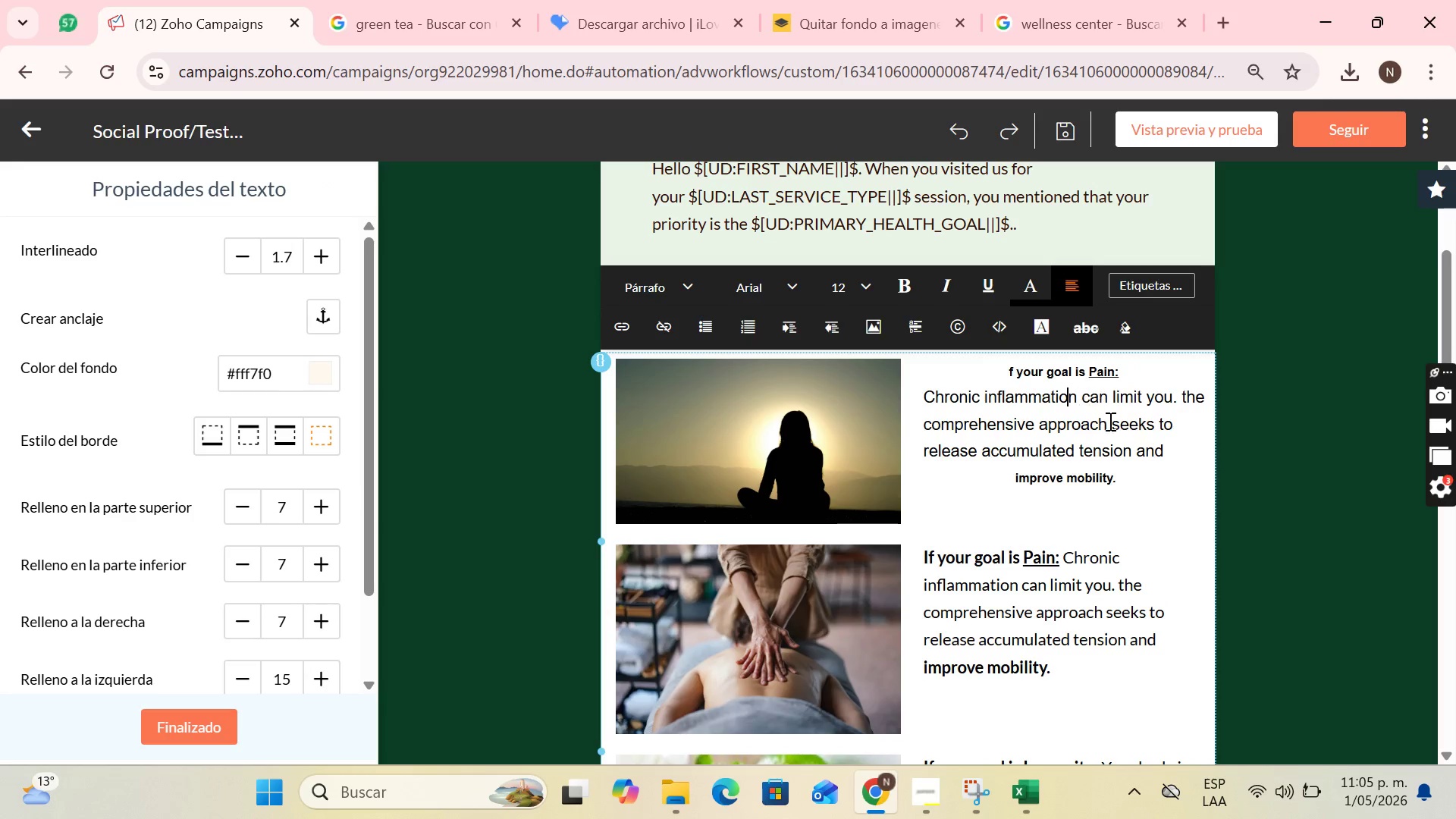 
left_click([1109, 422])
 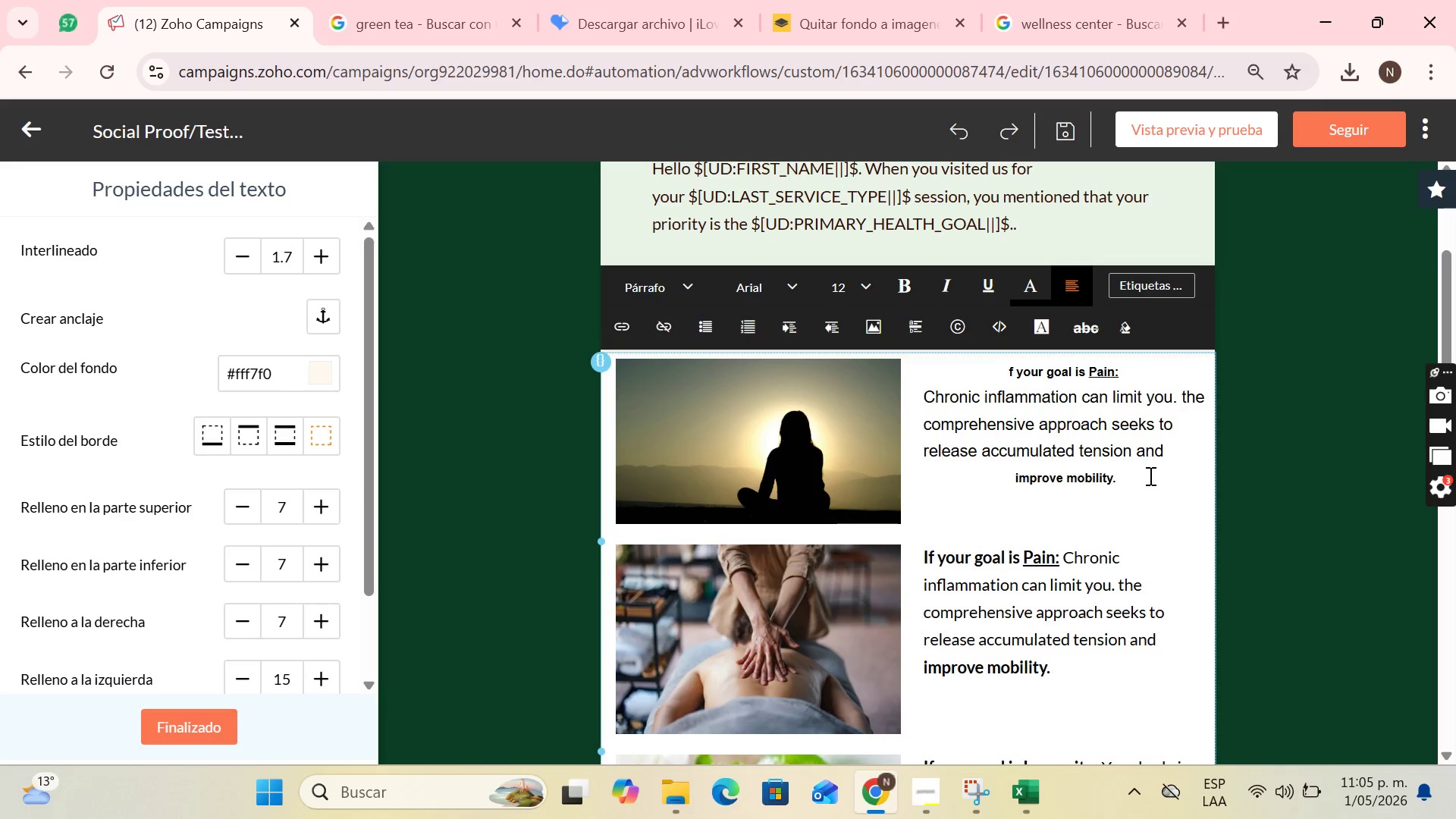 
left_click_drag(start_coordinate=[1135, 473], to_coordinate=[994, 376])
 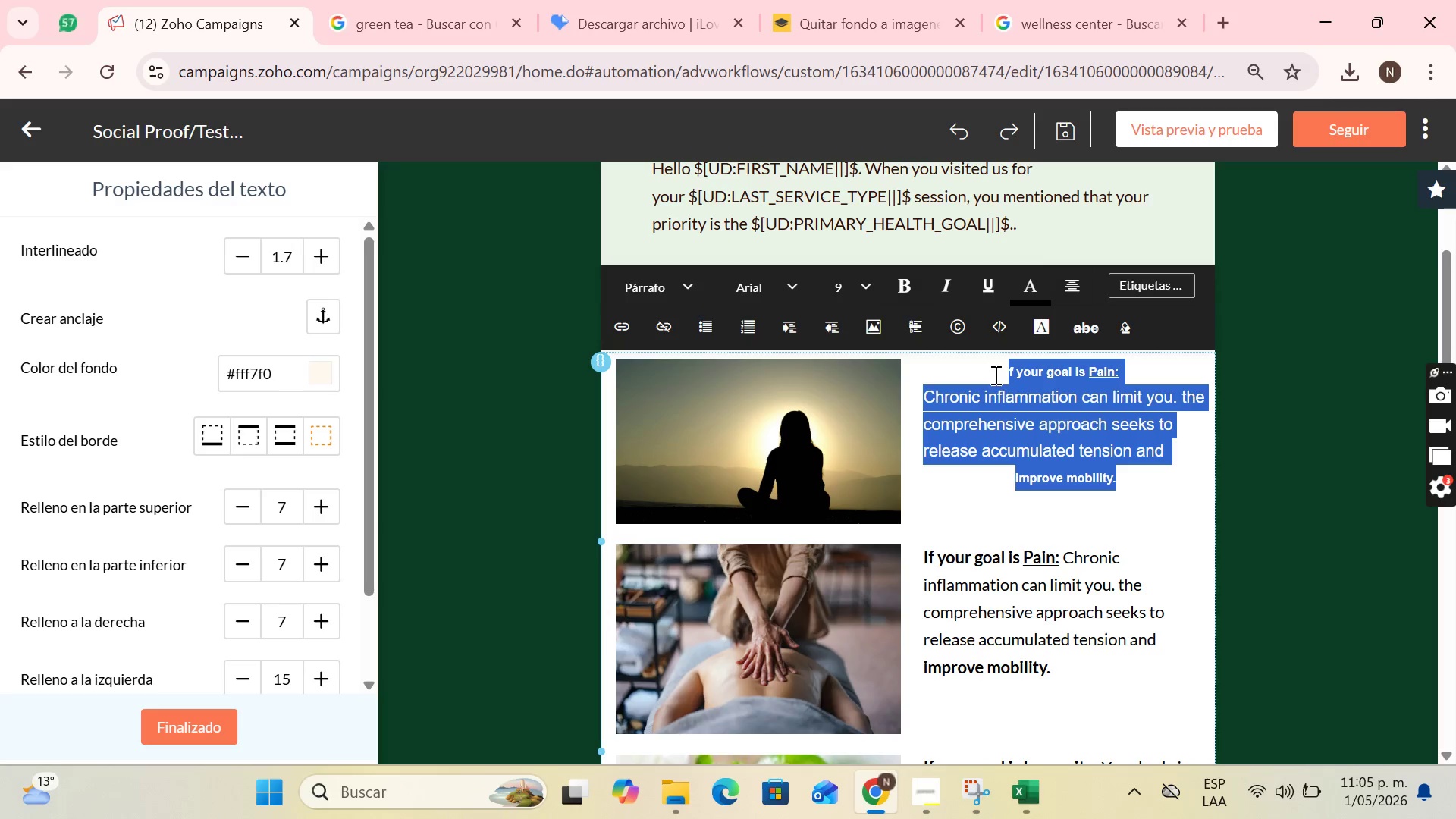 
key(Backspace)
key(Backspace)
type(d)
key(Backspace)
type(Dest)
key(Backspace)
key(Backspace)
type(toxification and deep relief)
 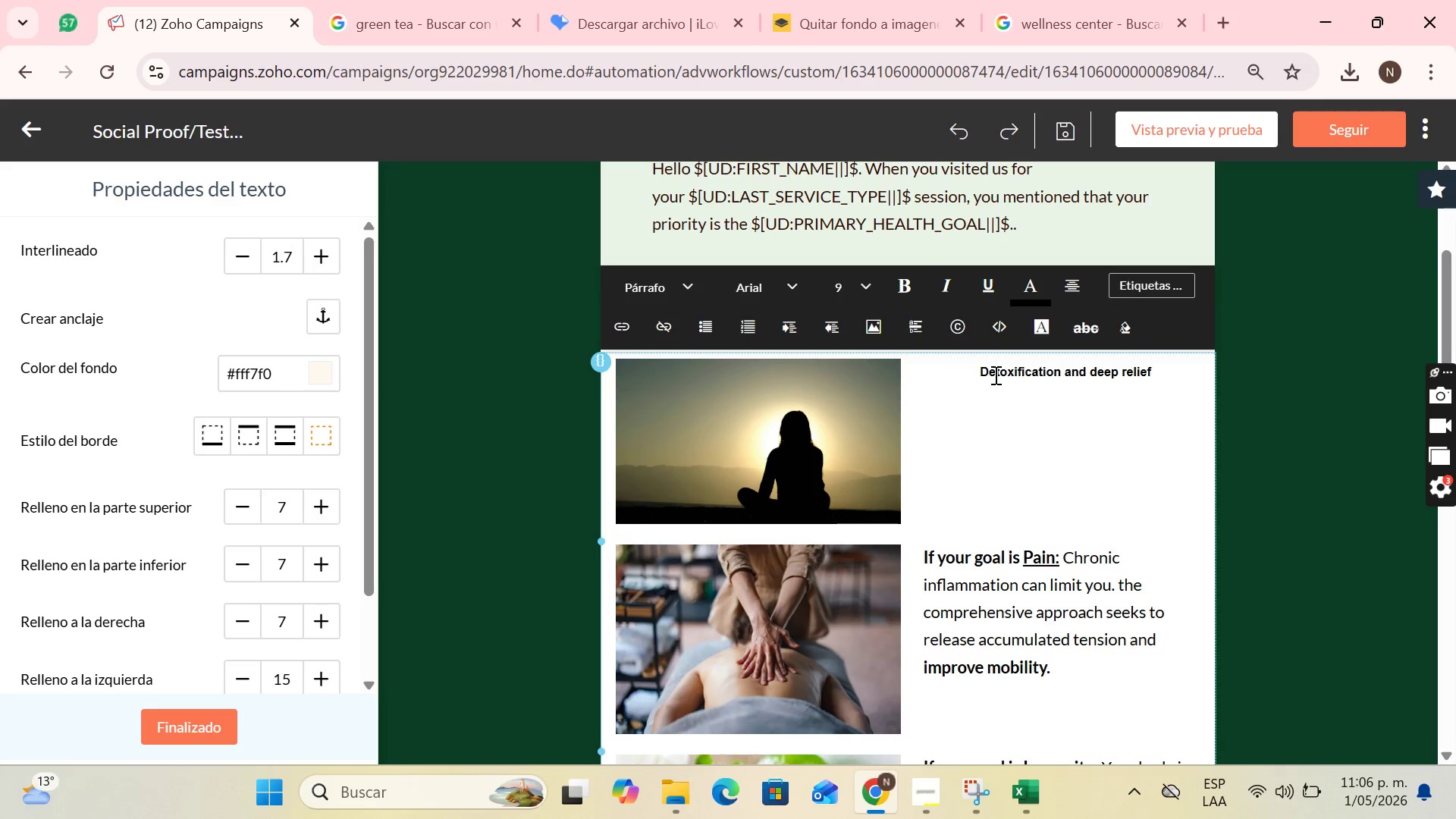 
key(Enter)
 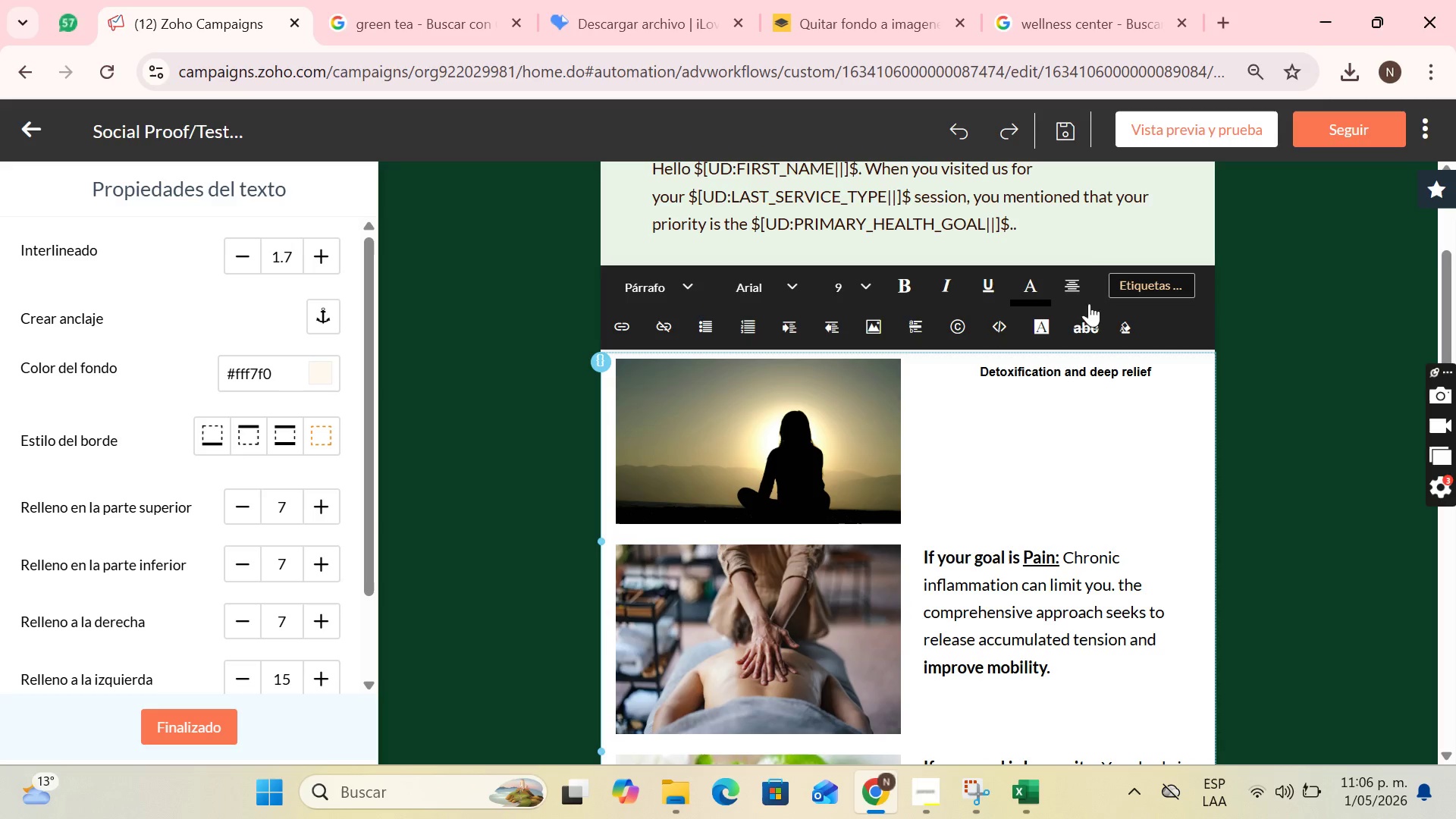 
left_click([1057, 300])
 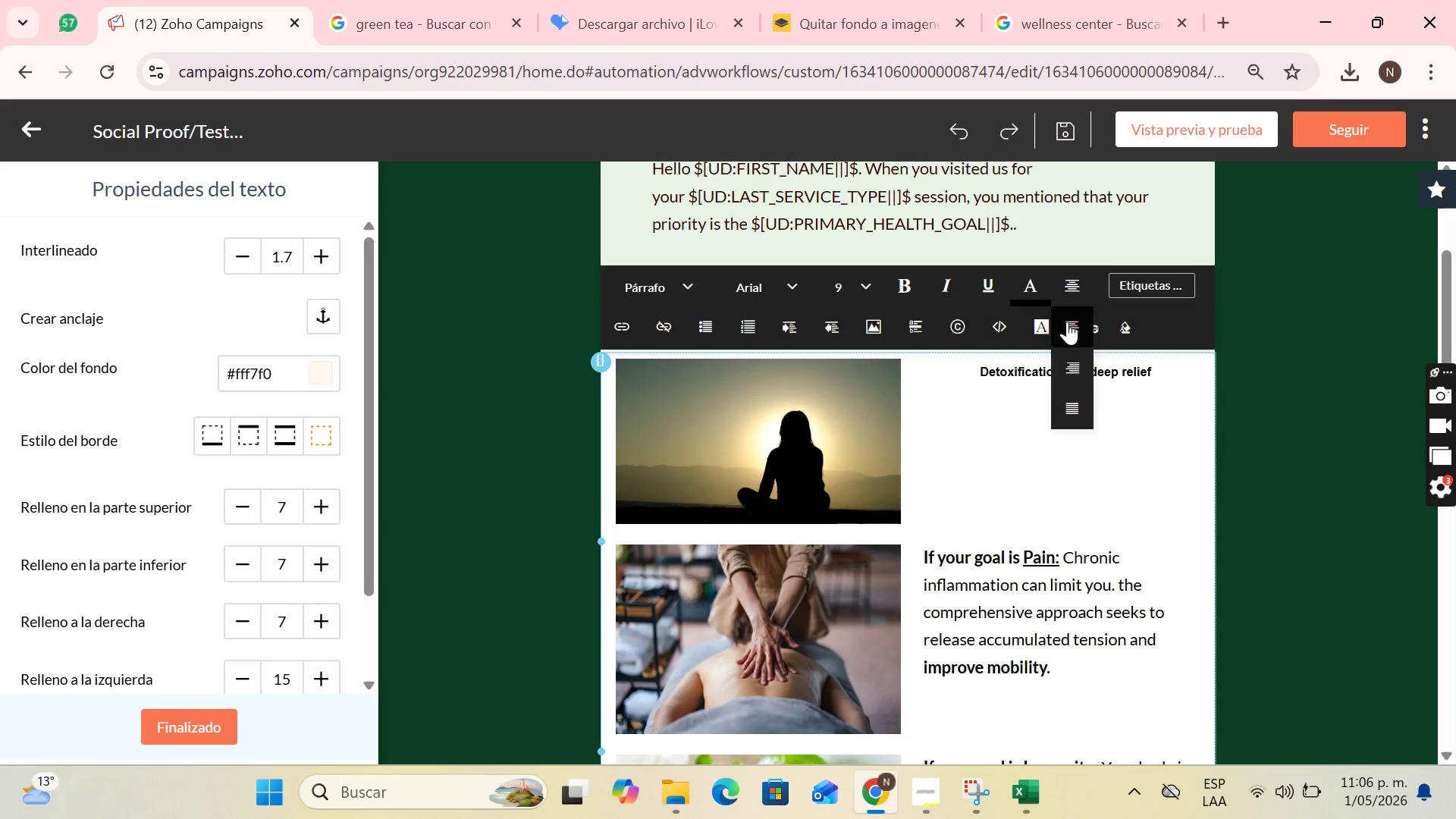 
left_click([1067, 320])
 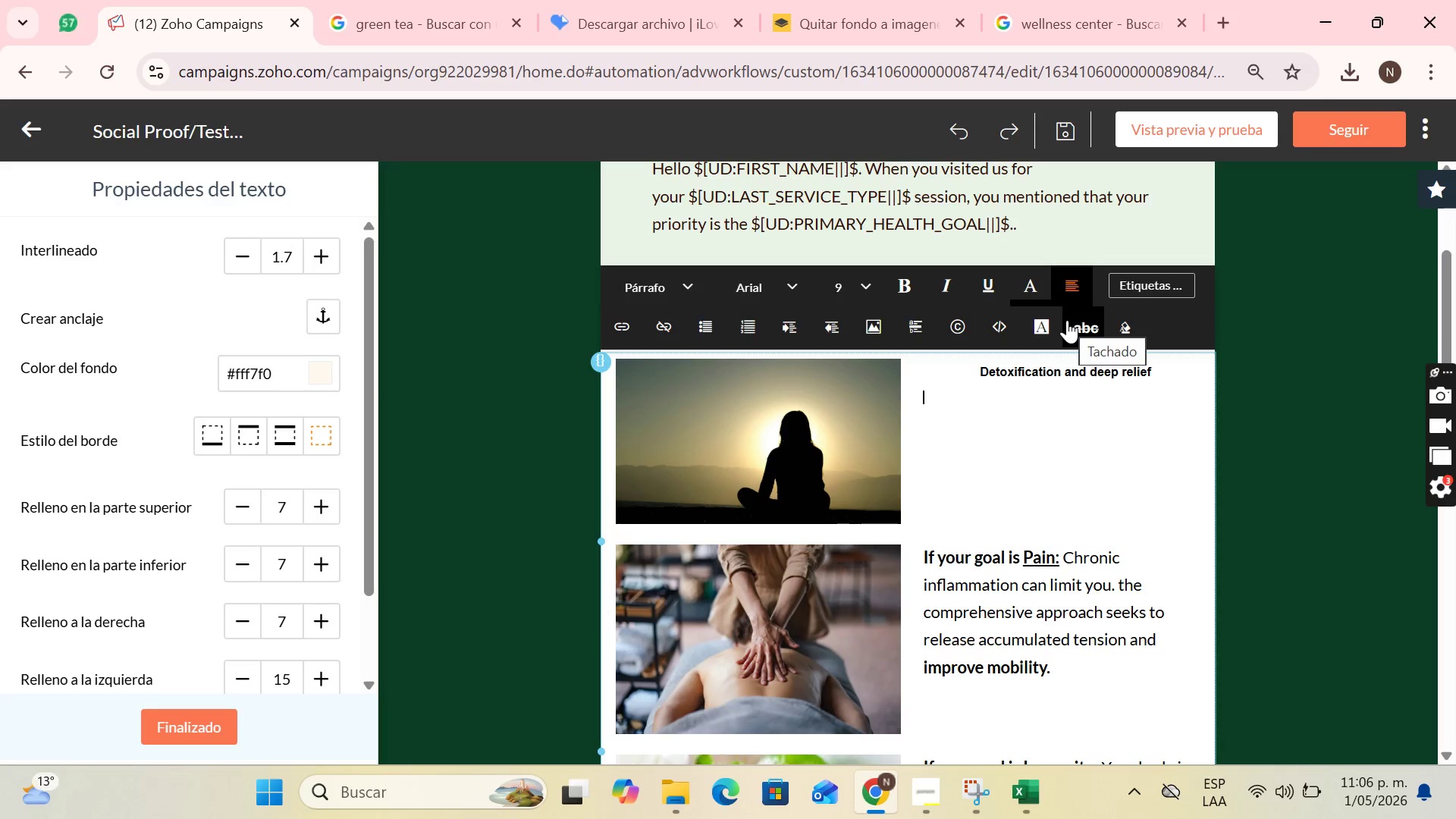 
wait(8.5)
 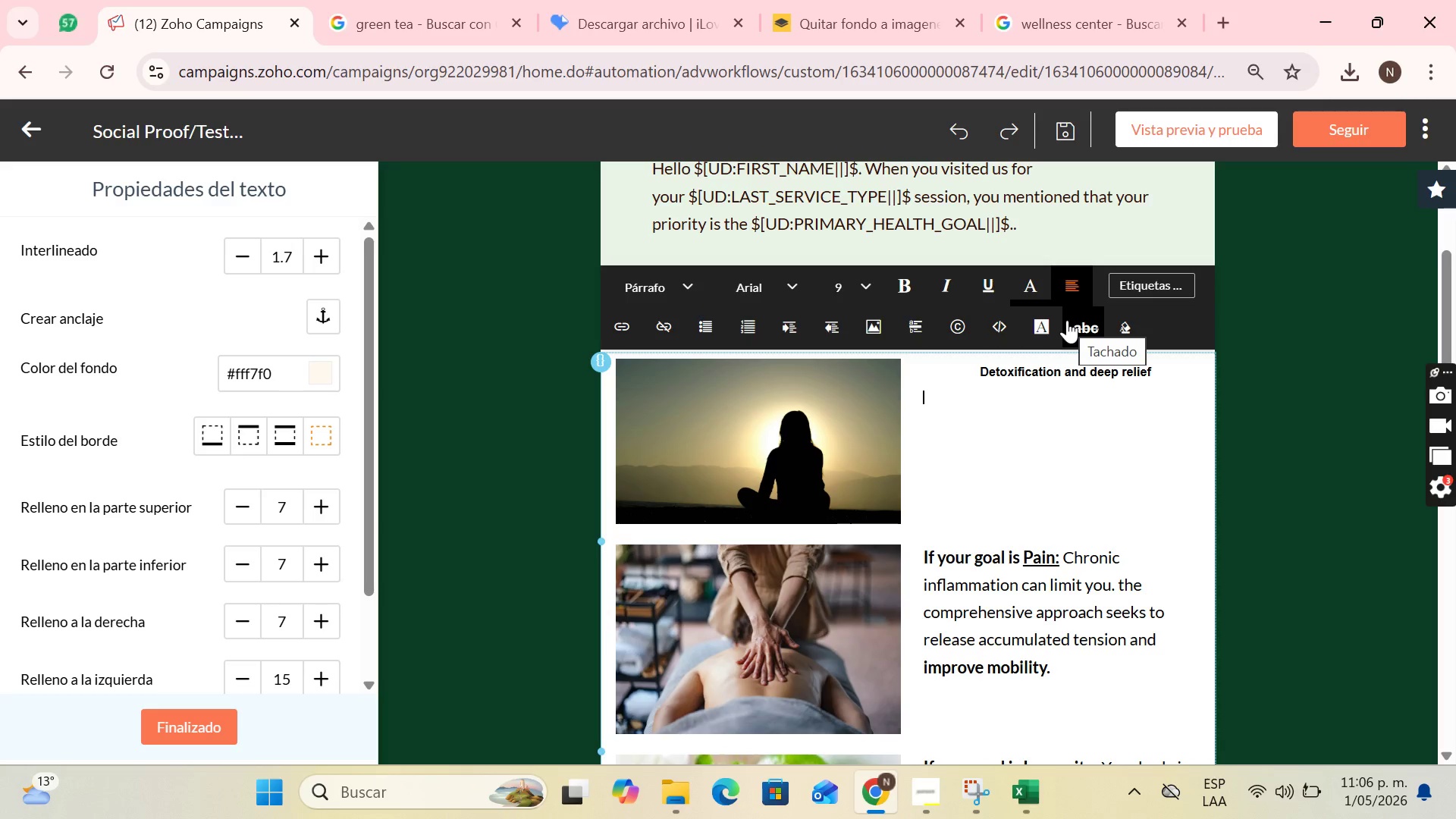 
key(Shift+2)
 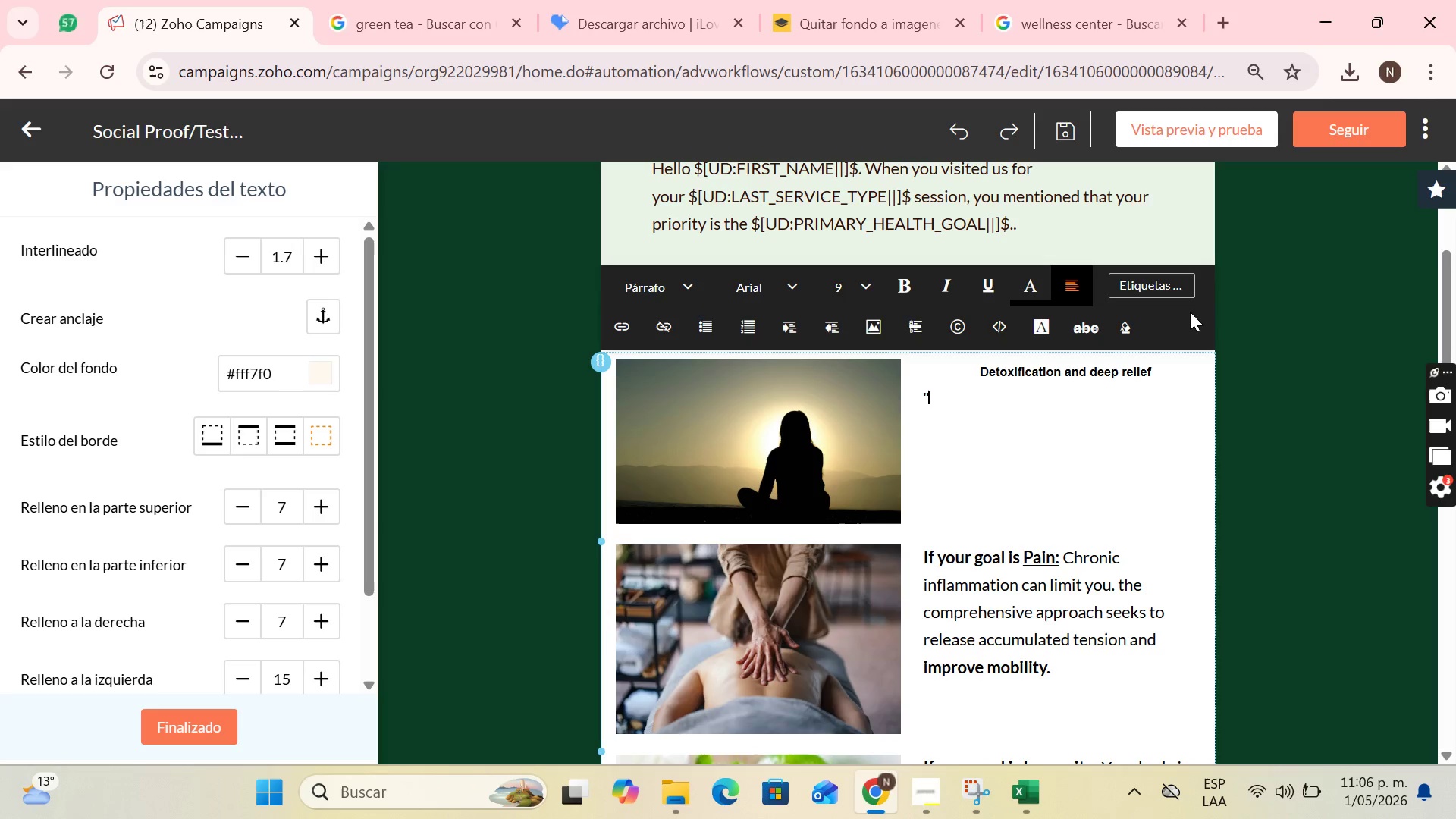 
wait(20.11)
 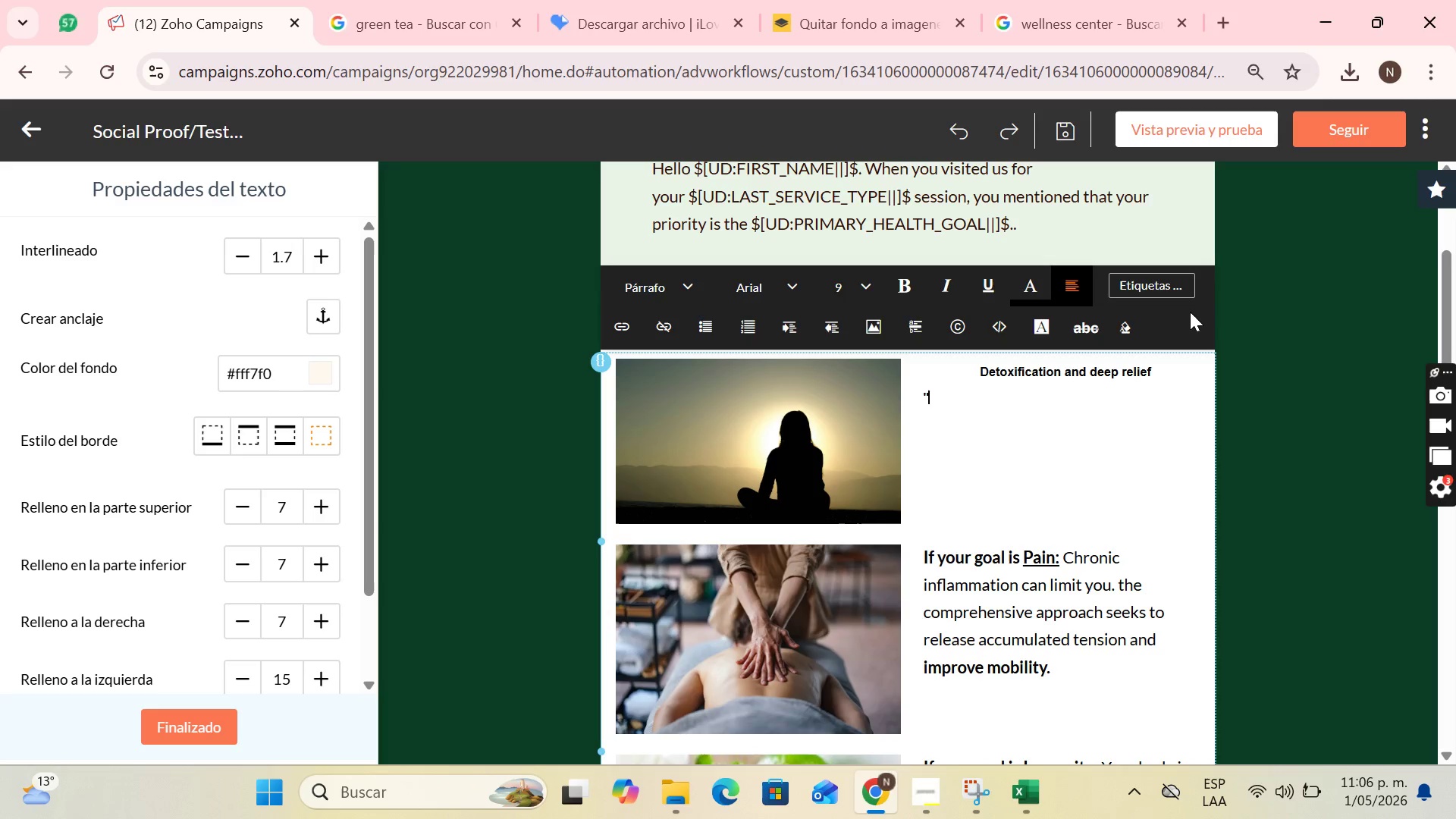 
left_click_drag(start_coordinate=[1158, 366], to_coordinate=[981, 369])
 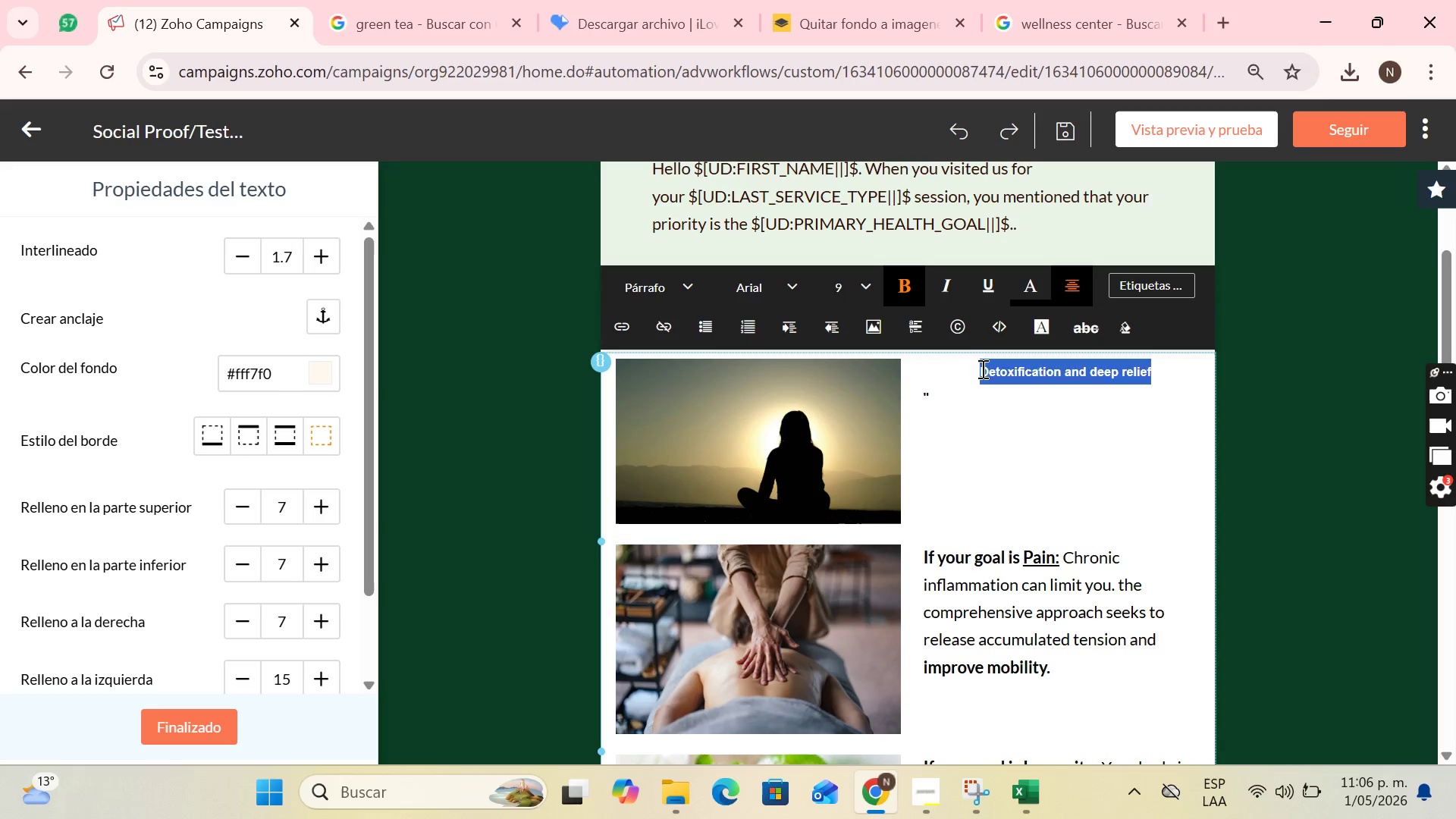 
key(Backspace)
type(I regained my energy and balance)
 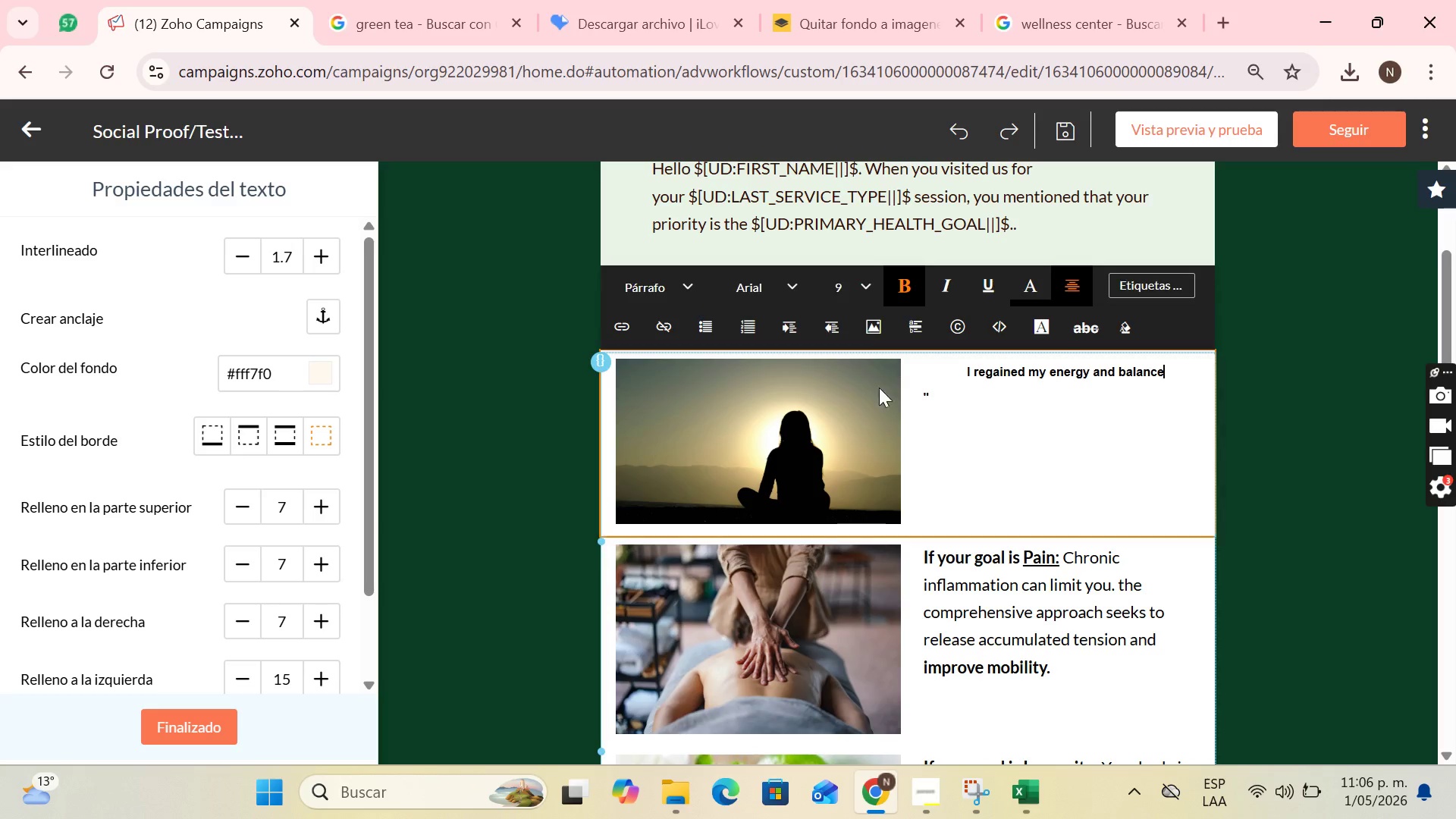 
left_click([980, 396])
 